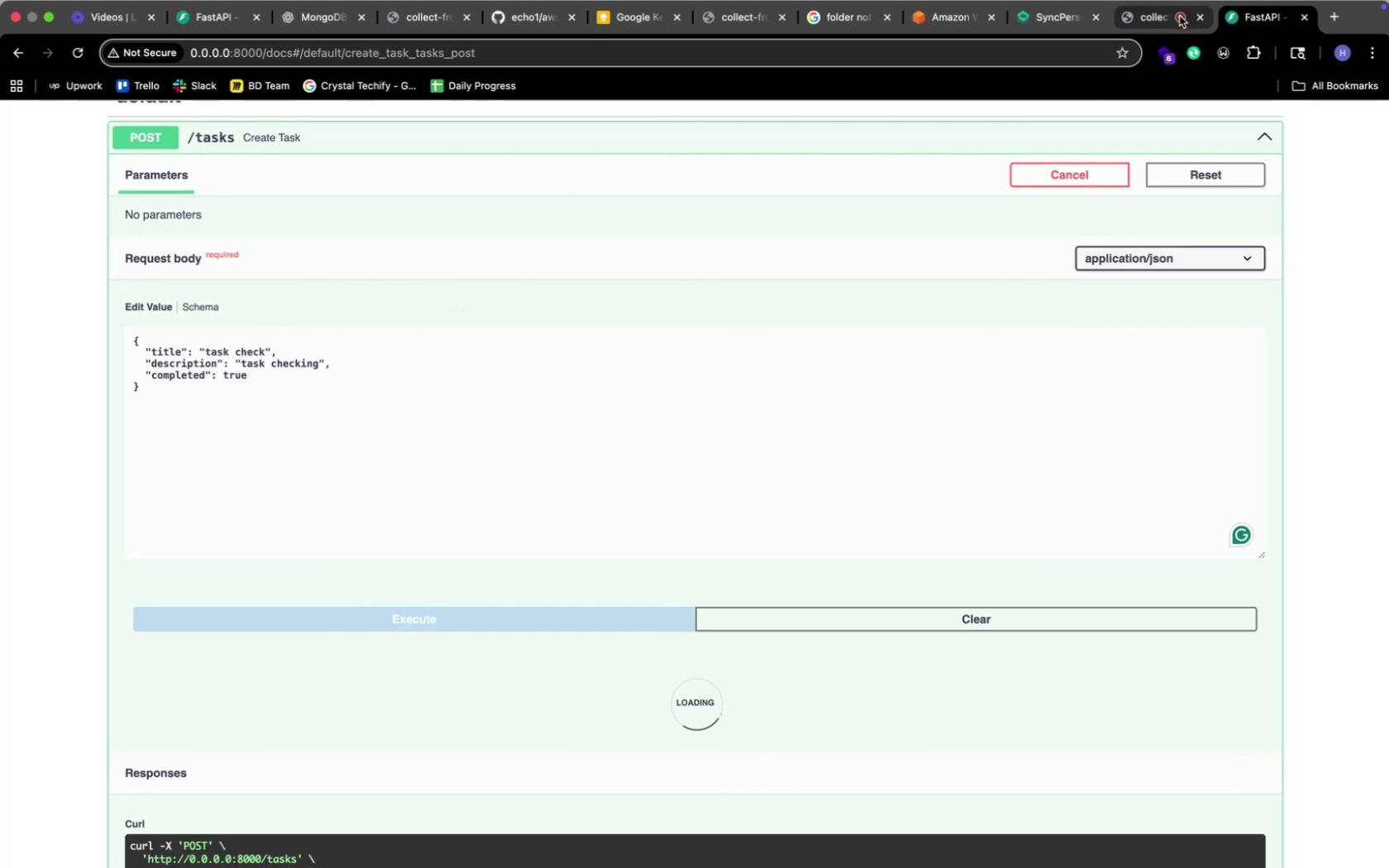 
left_click([1151, 20])
 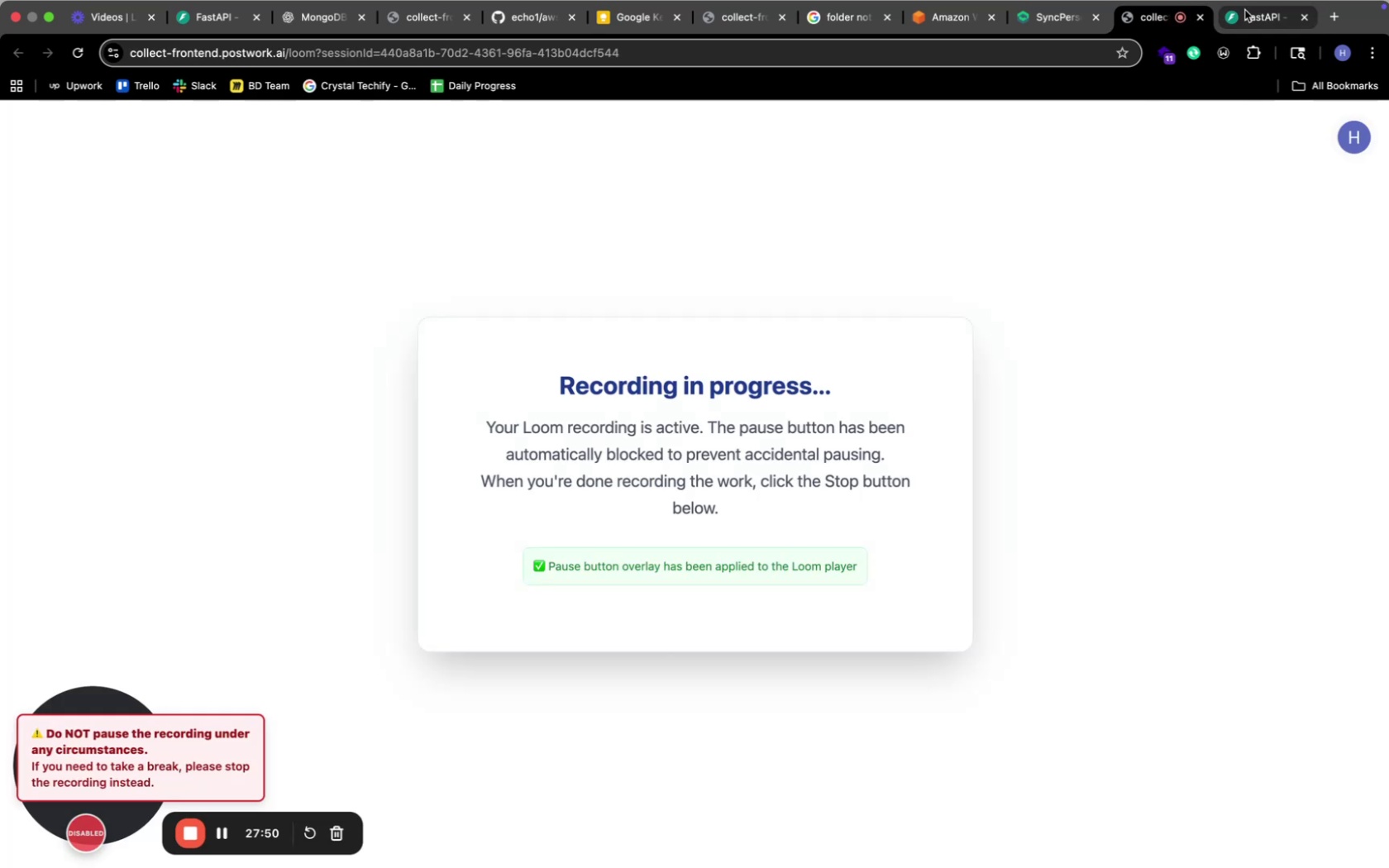 
left_click([1248, 12])
 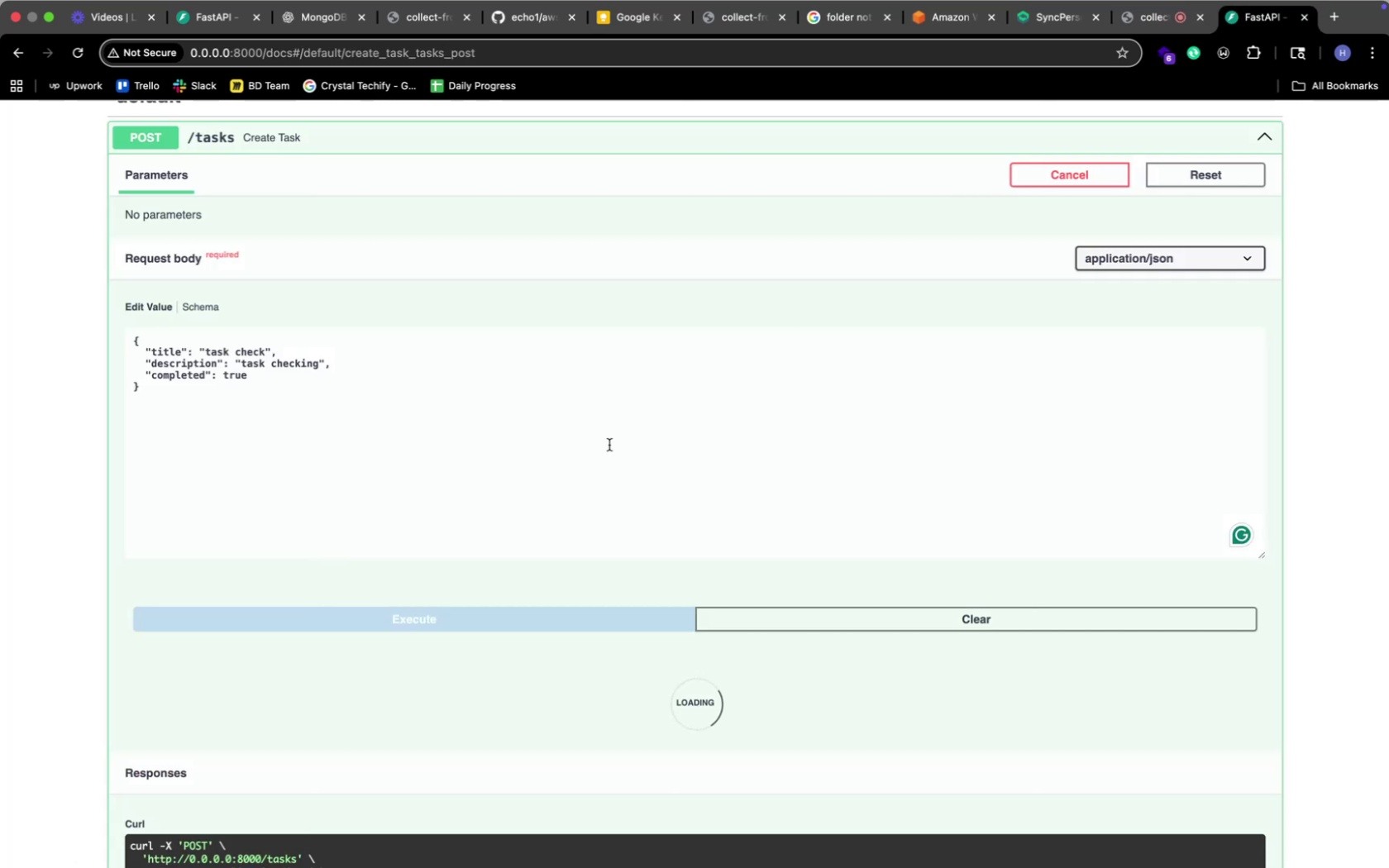 
scroll: coordinate [609, 445], scroll_direction: up, amount: 1.0
 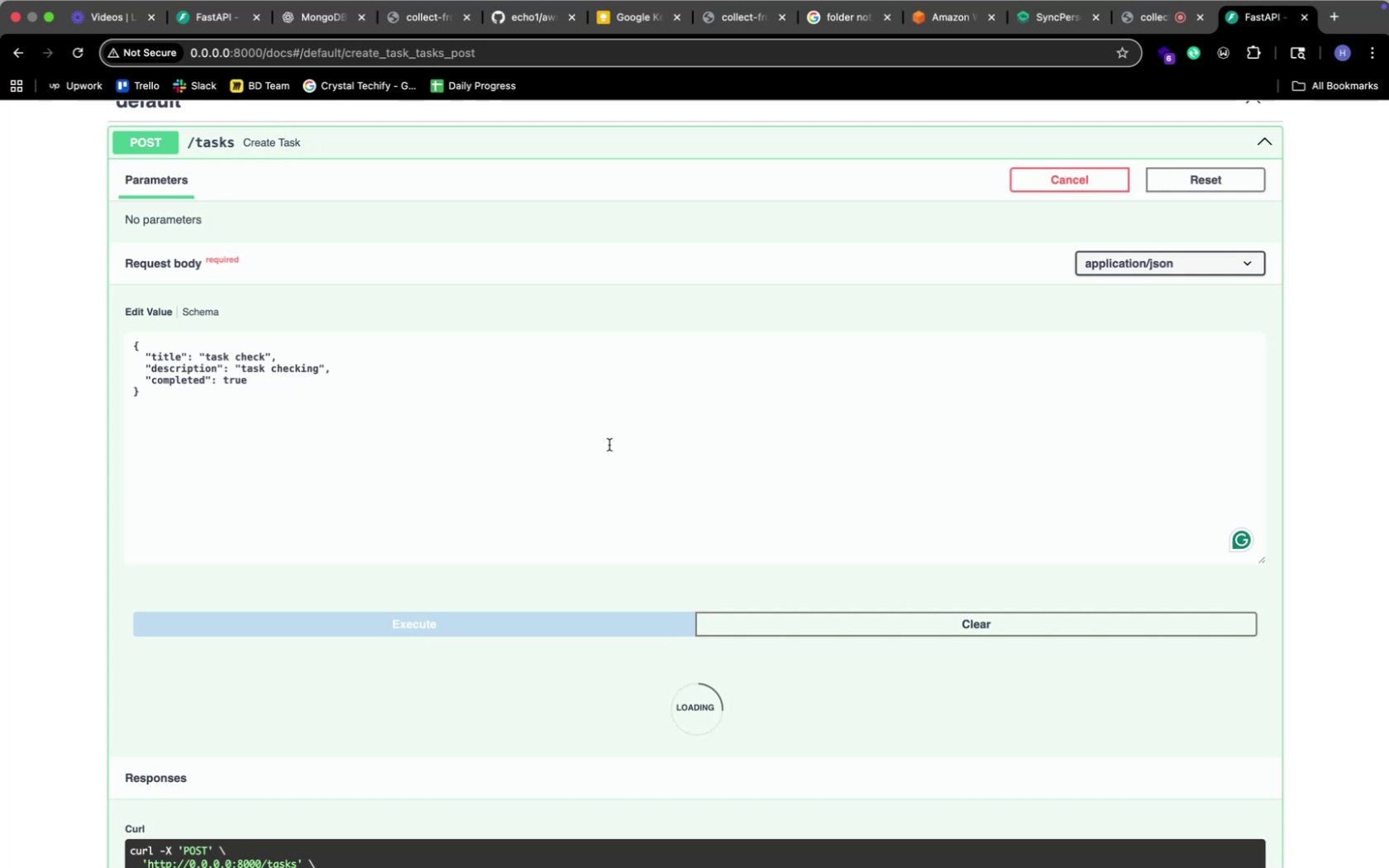 
wait(26.08)
 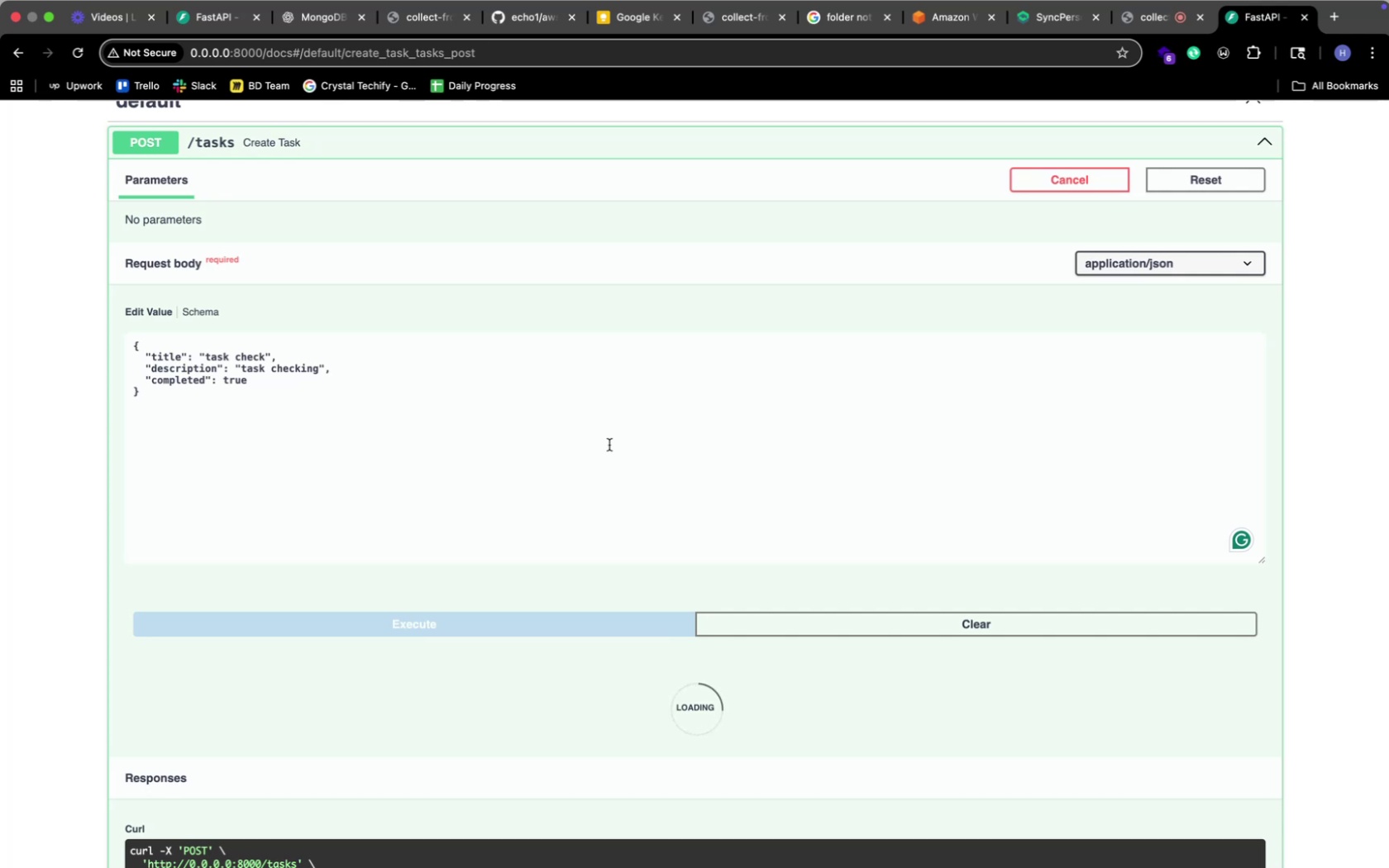 
key(Meta+CommandLeft)
 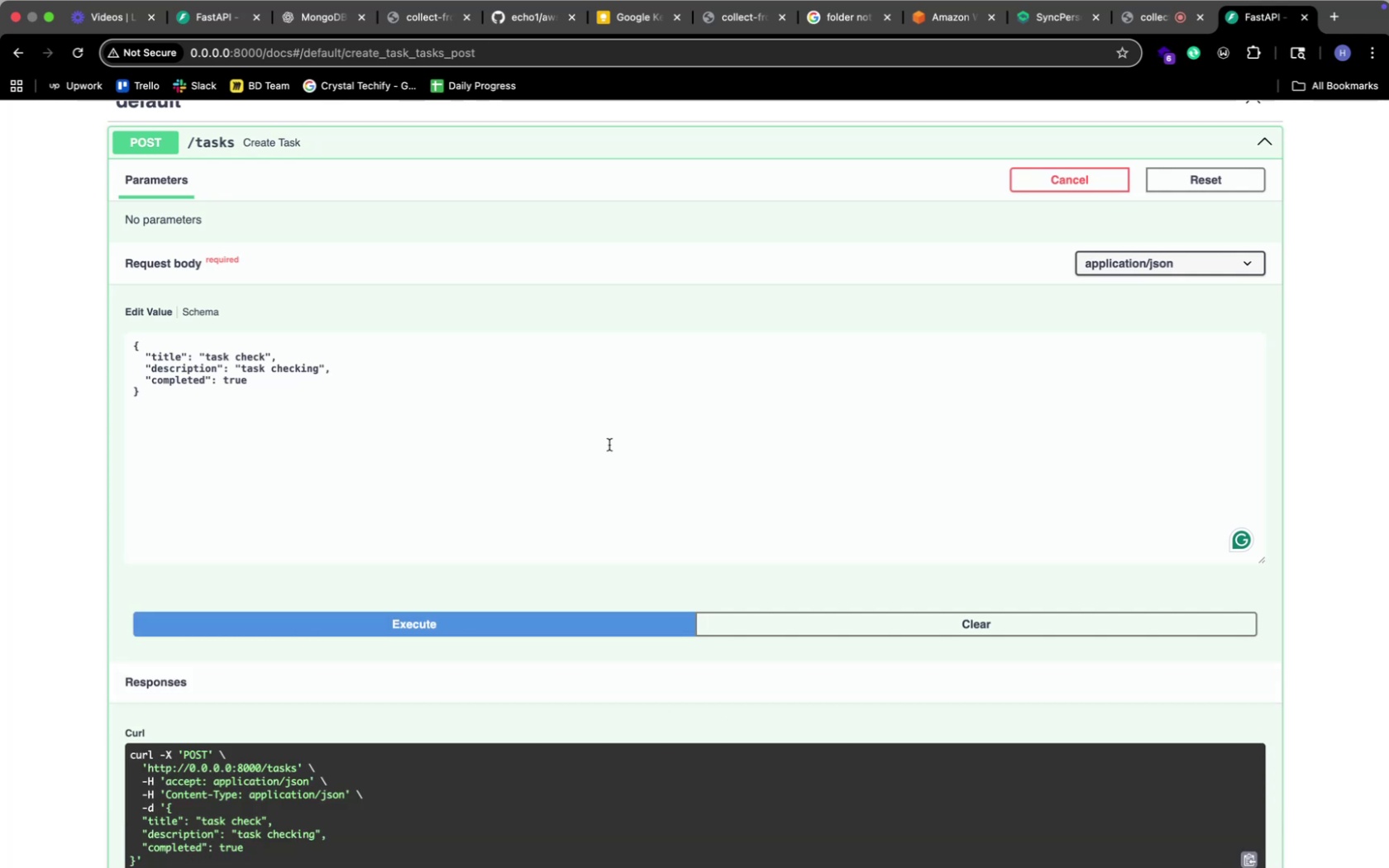 
key(Meta+Tab)
 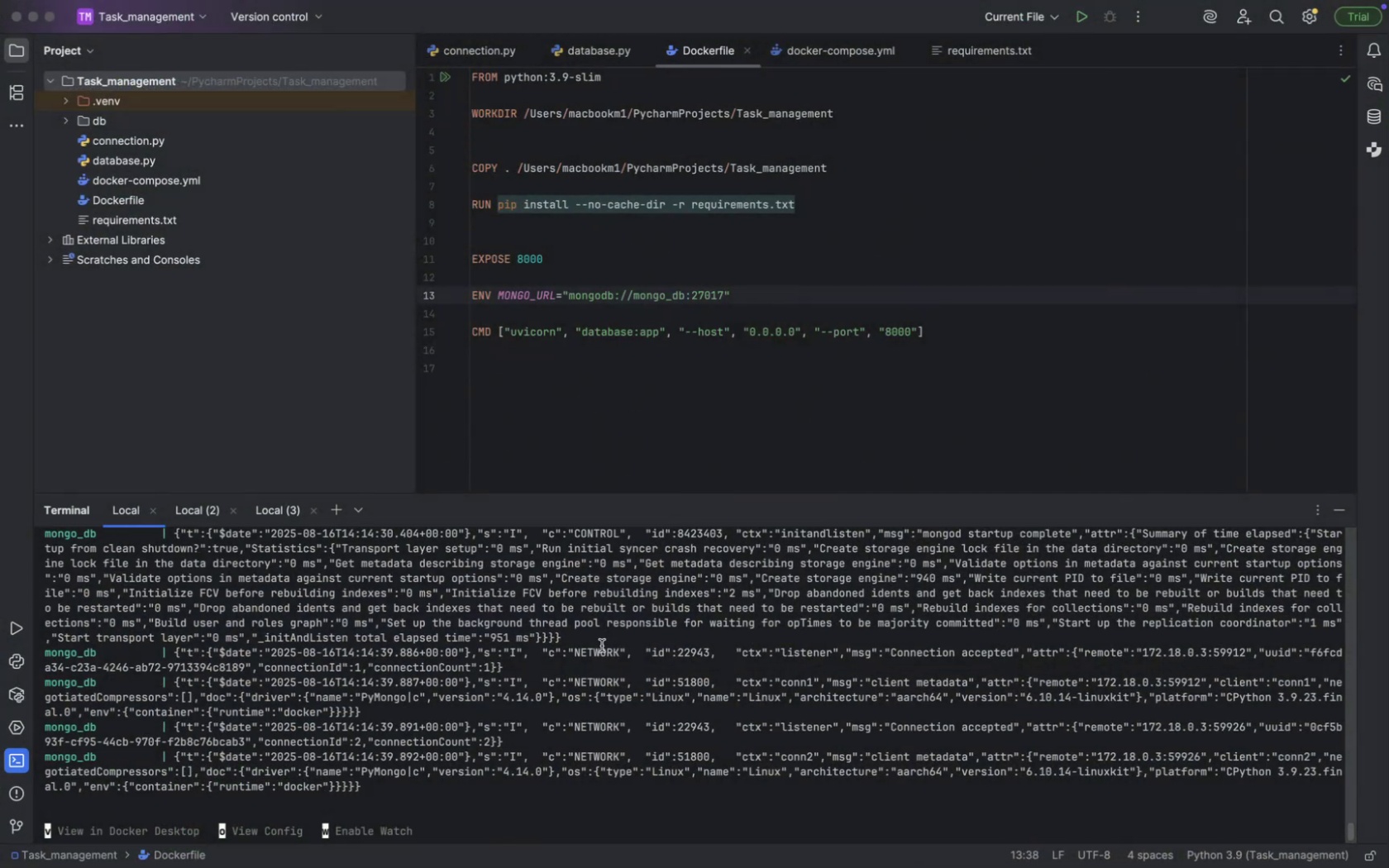 
scroll: coordinate [599, 673], scroll_direction: down, amount: 117.0
 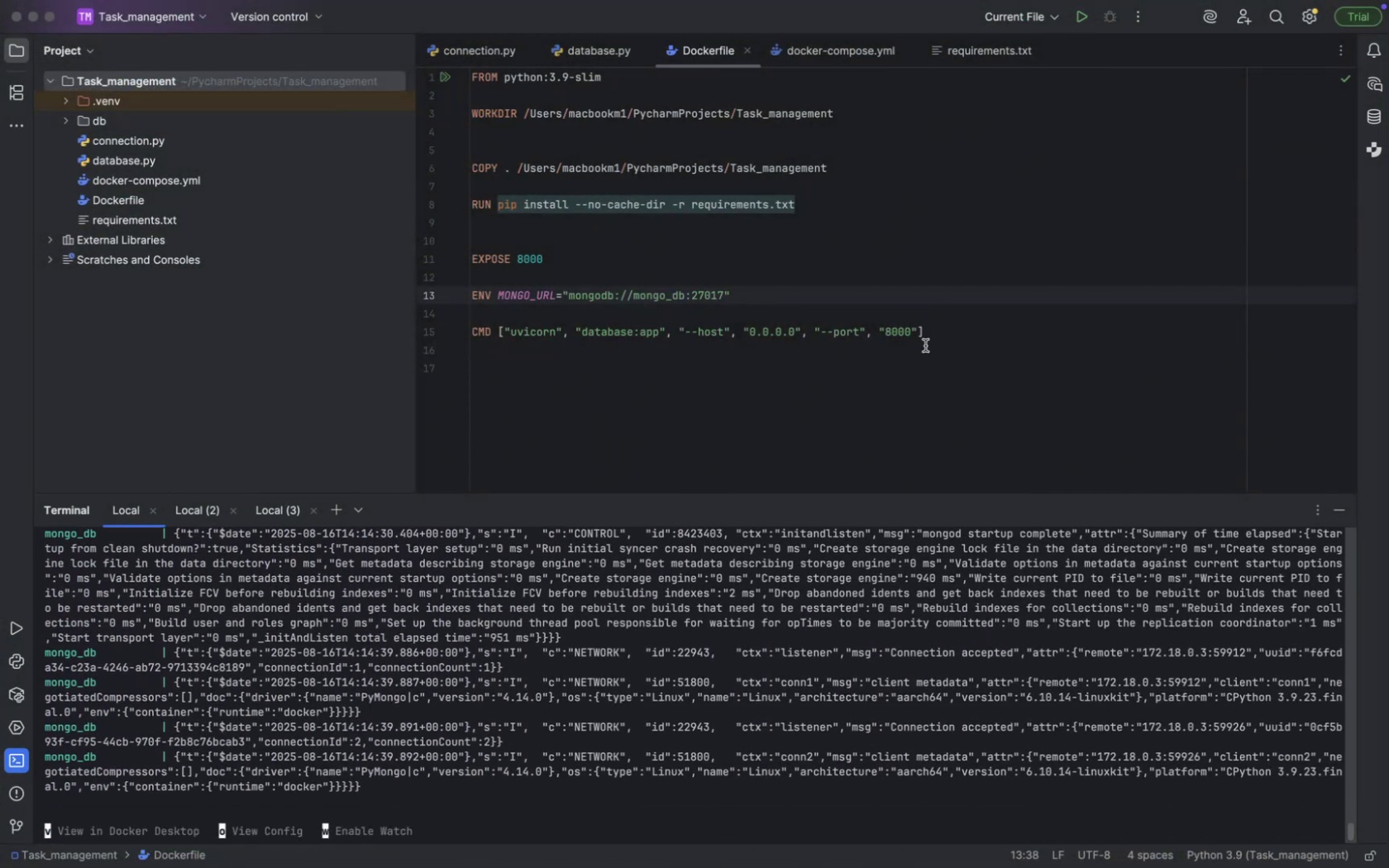 
left_click([924, 346])
 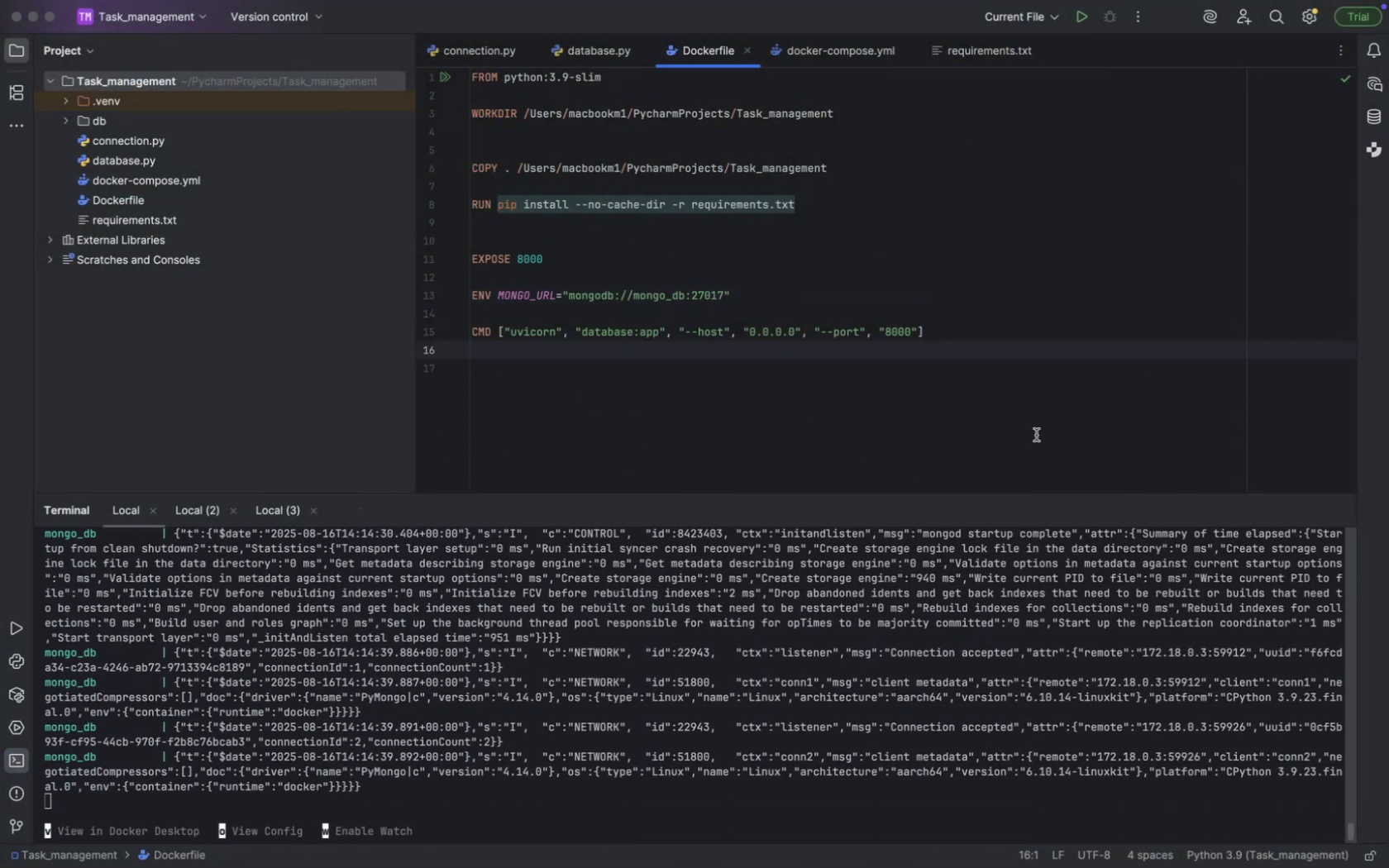 
key(Meta+A)
 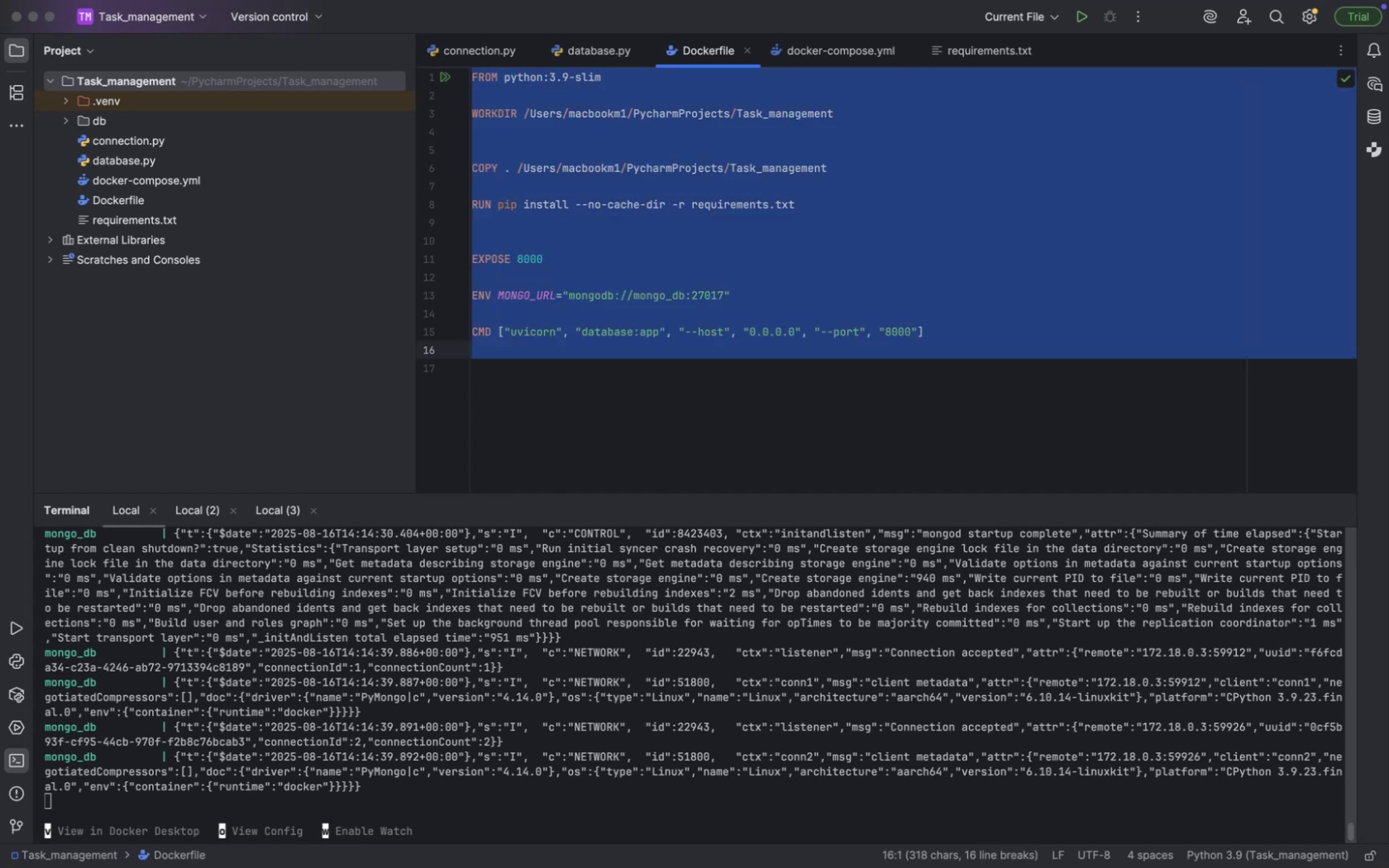 
key(Meta+C)
 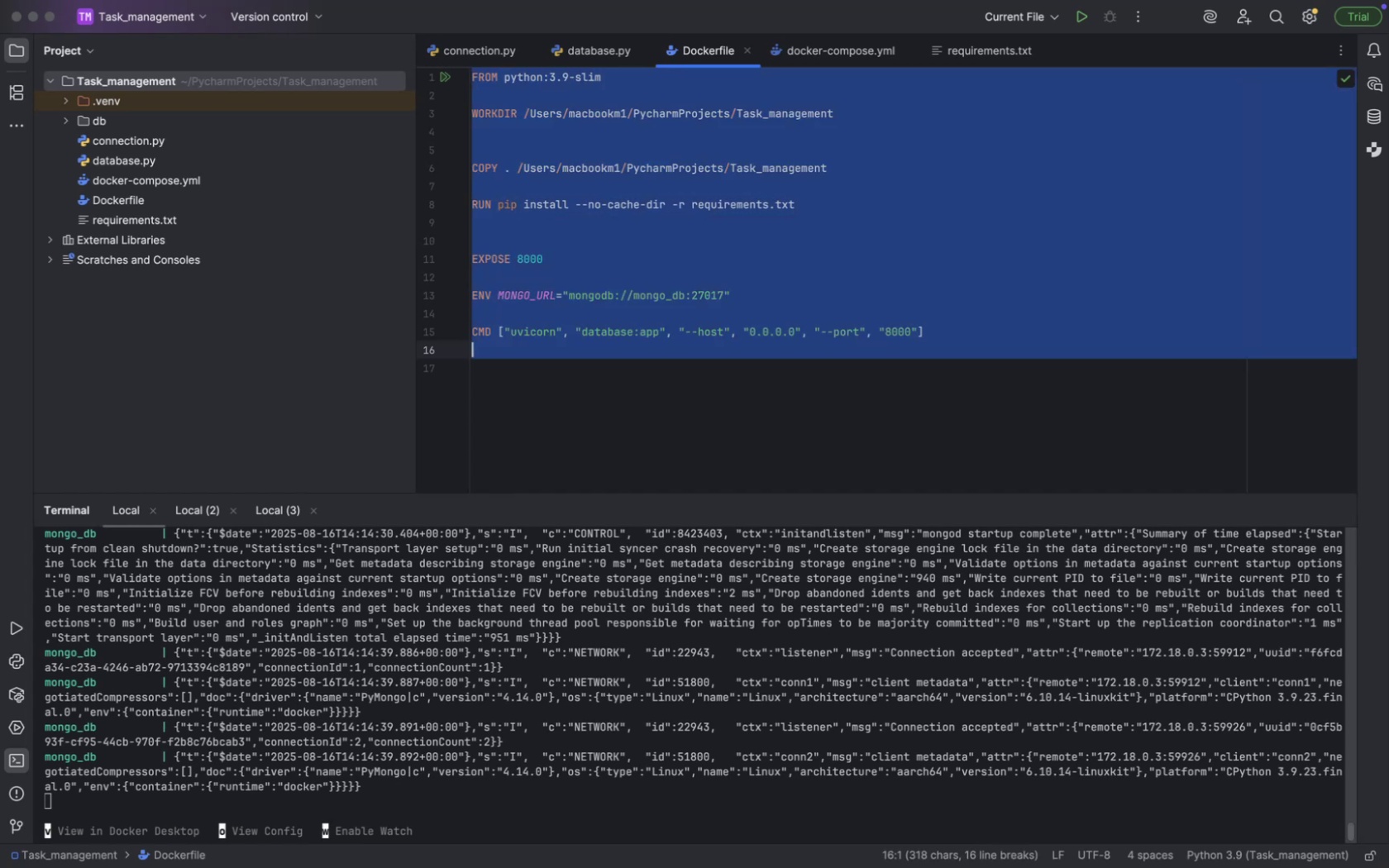 
key(Meta+CommandLeft)
 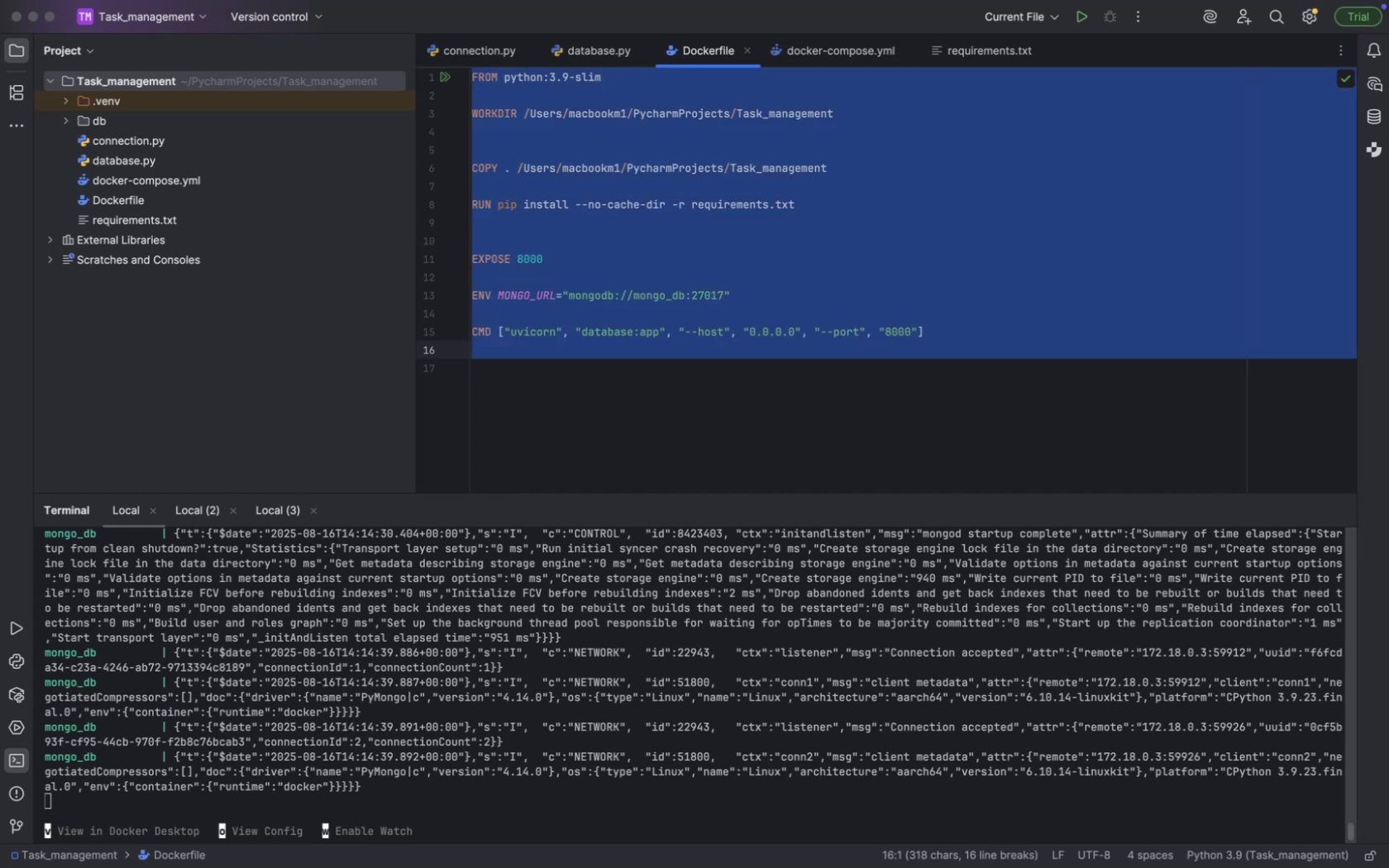 
key(Meta+Tab)
 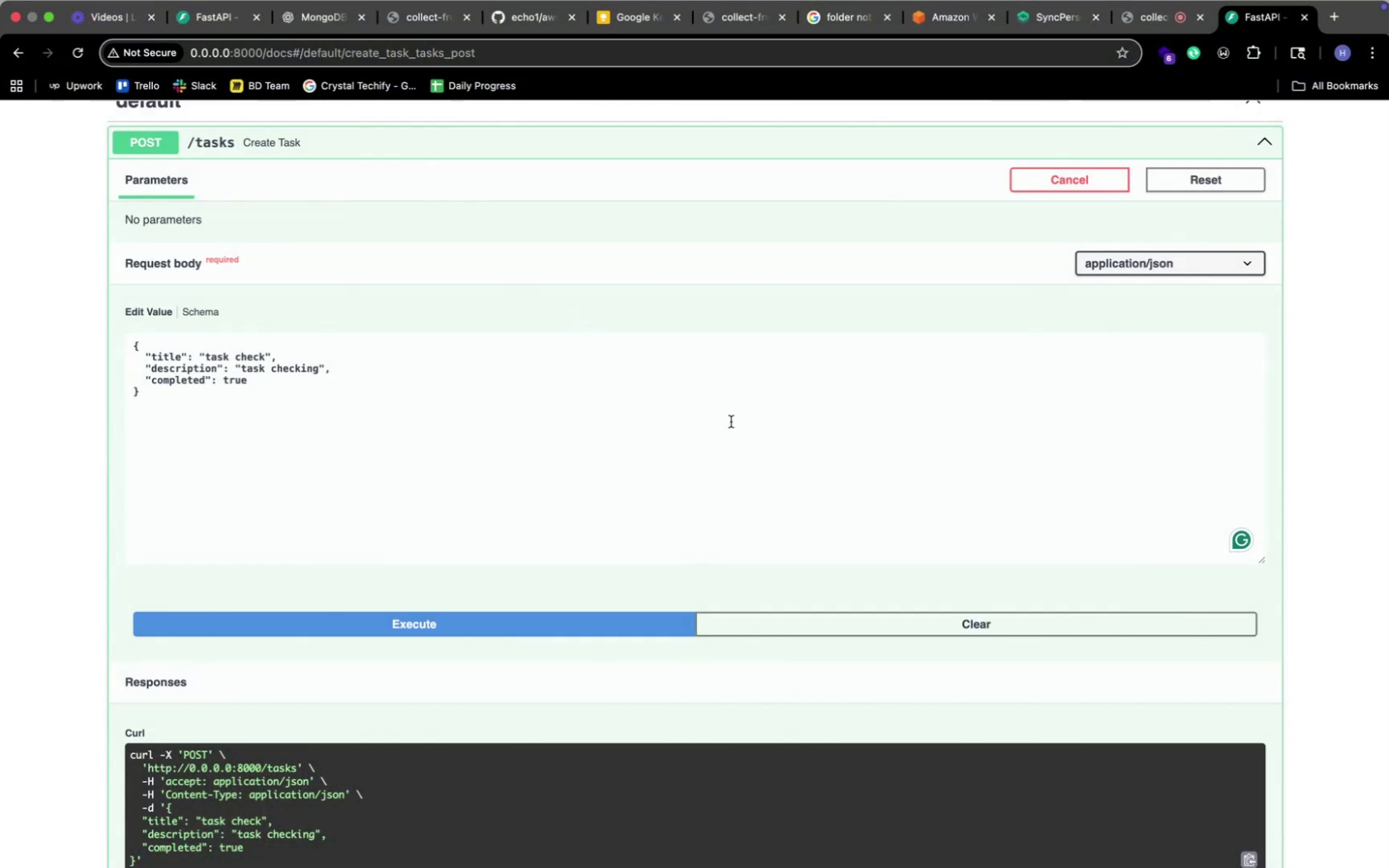 
scroll: coordinate [528, 613], scroll_direction: down, amount: 112.0
 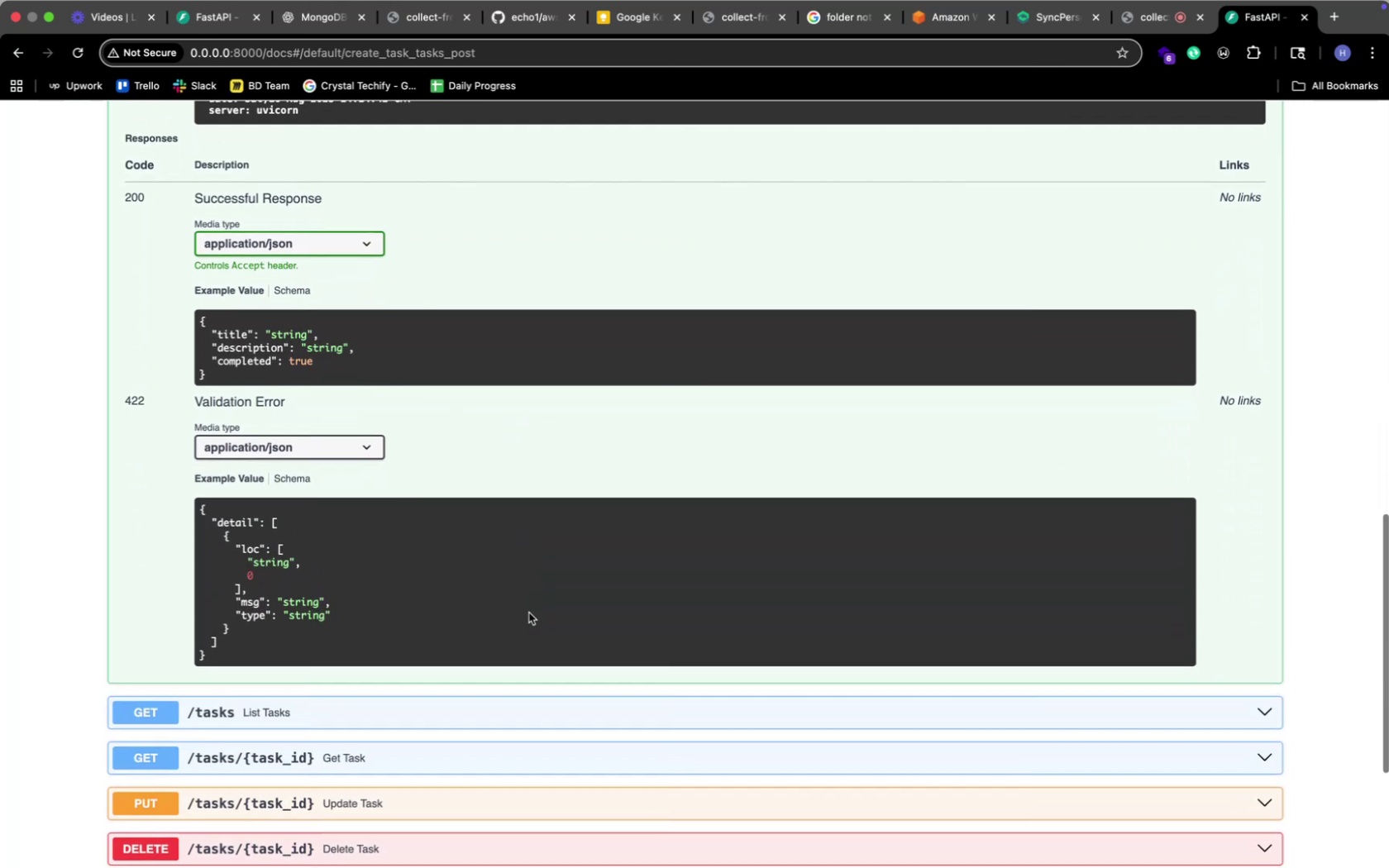 
scroll: coordinate [528, 613], scroll_direction: up, amount: 141.0
 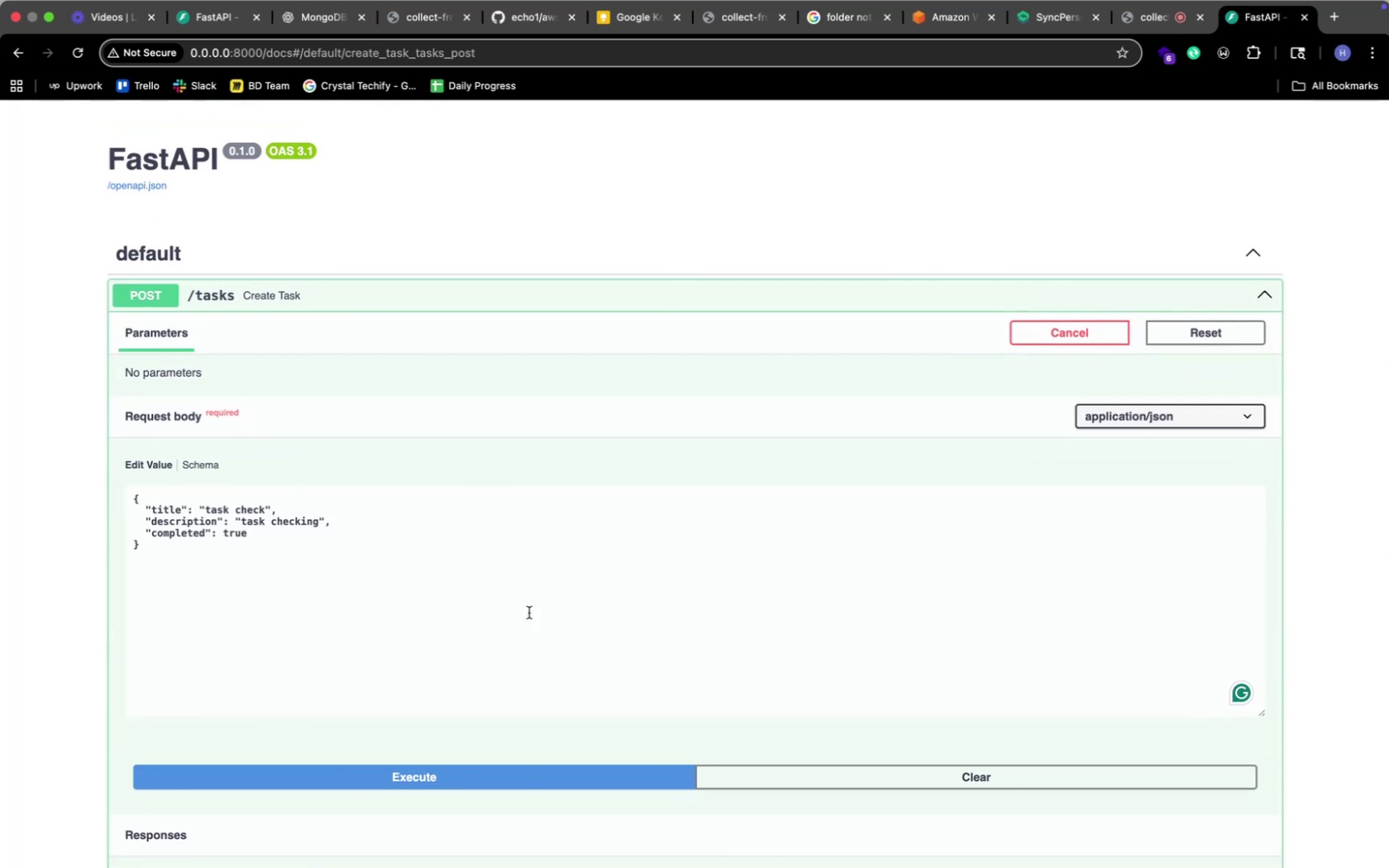 
key(Meta+CommandLeft)
 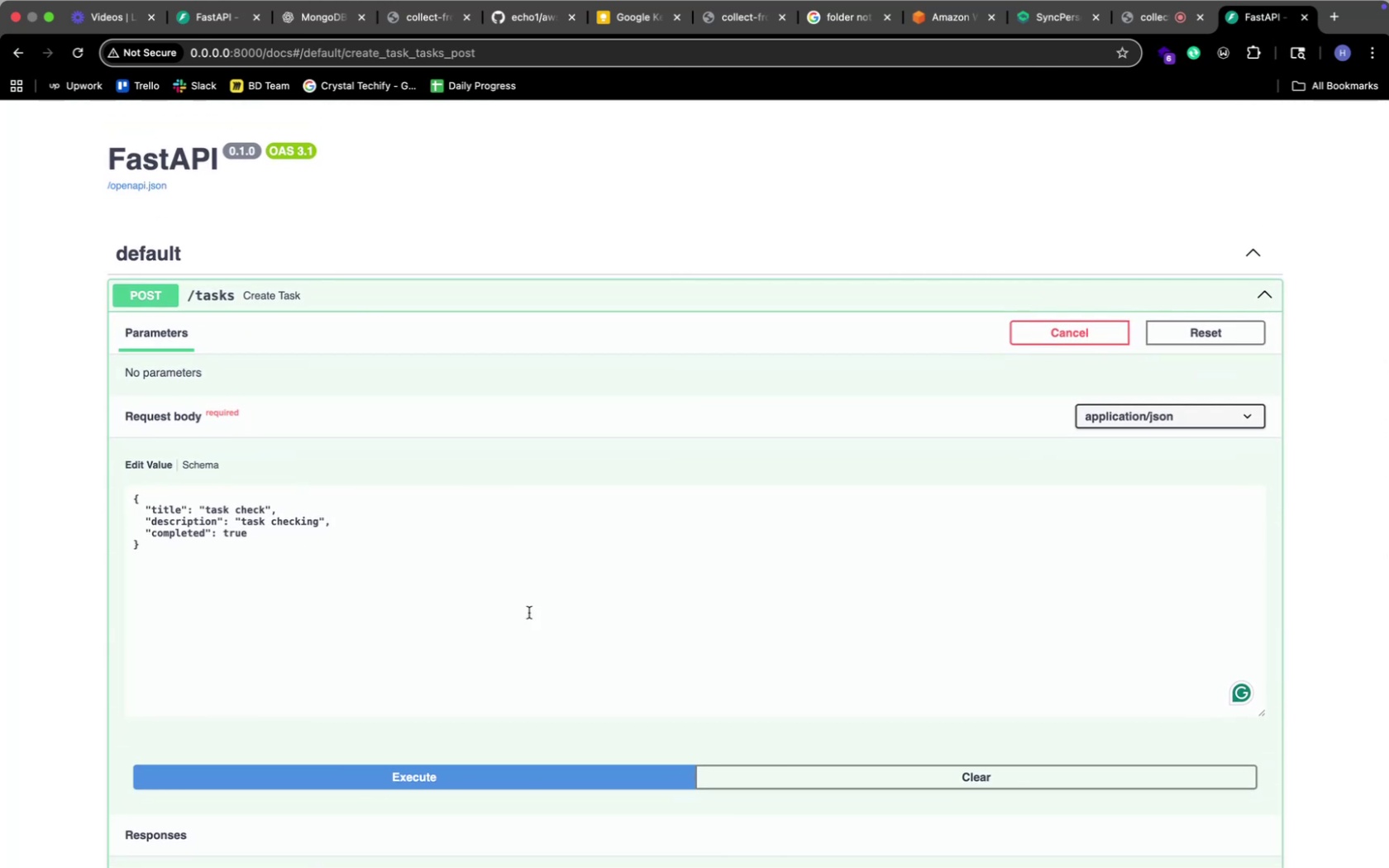 
key(Meta+Tab)
 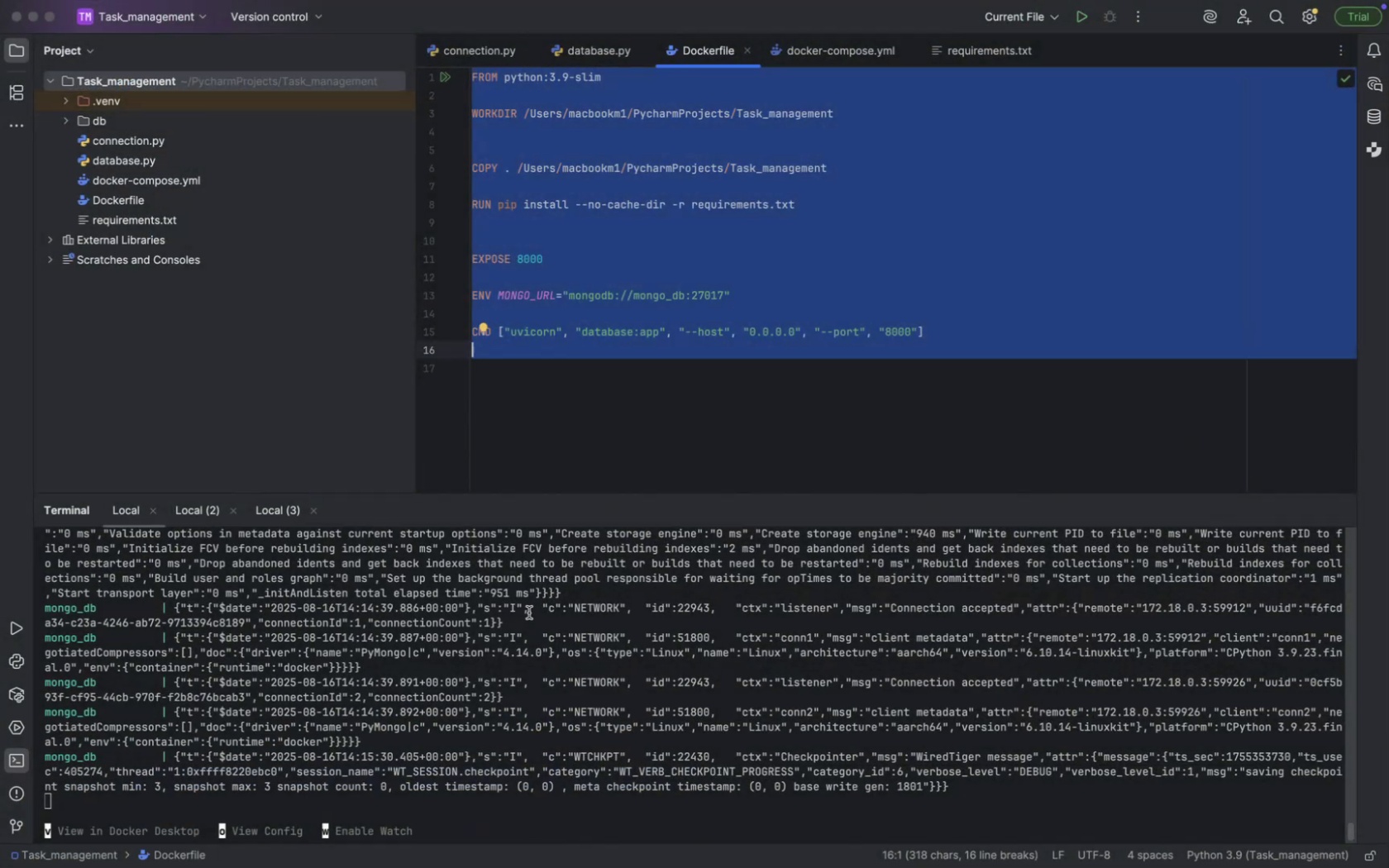 
key(Meta+C)
 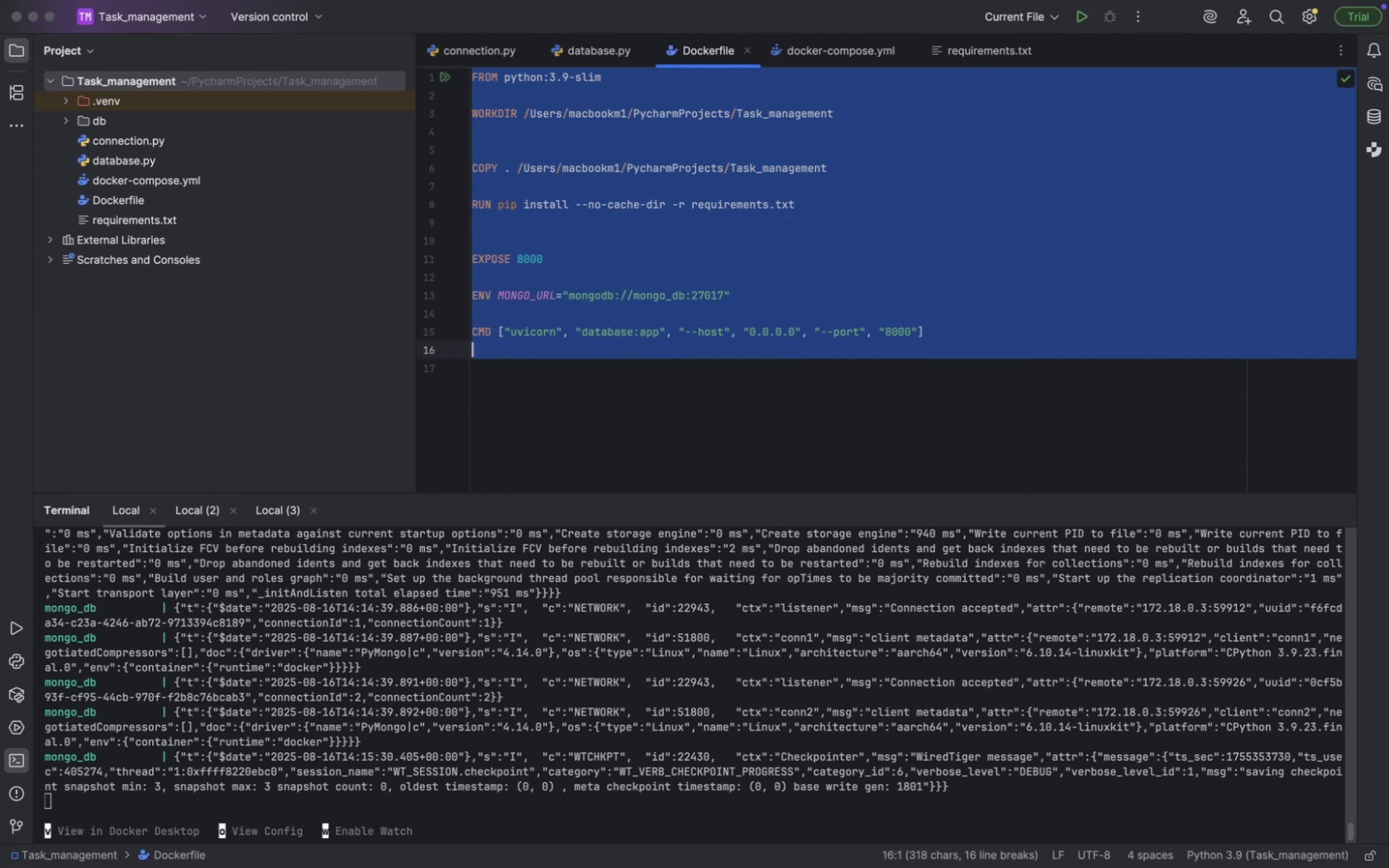 
key(Meta+CommandLeft)
 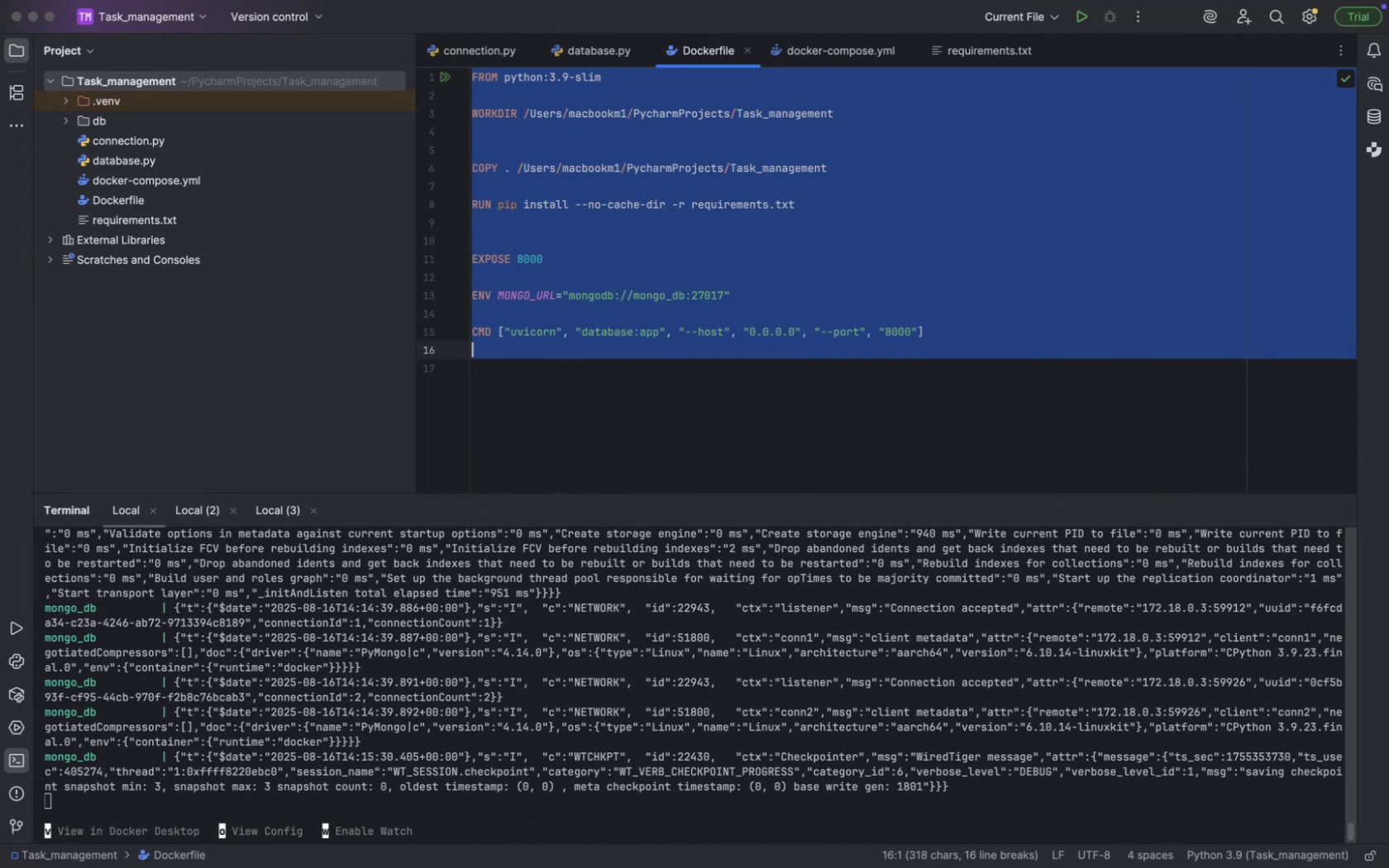 
key(Meta+Tab)
 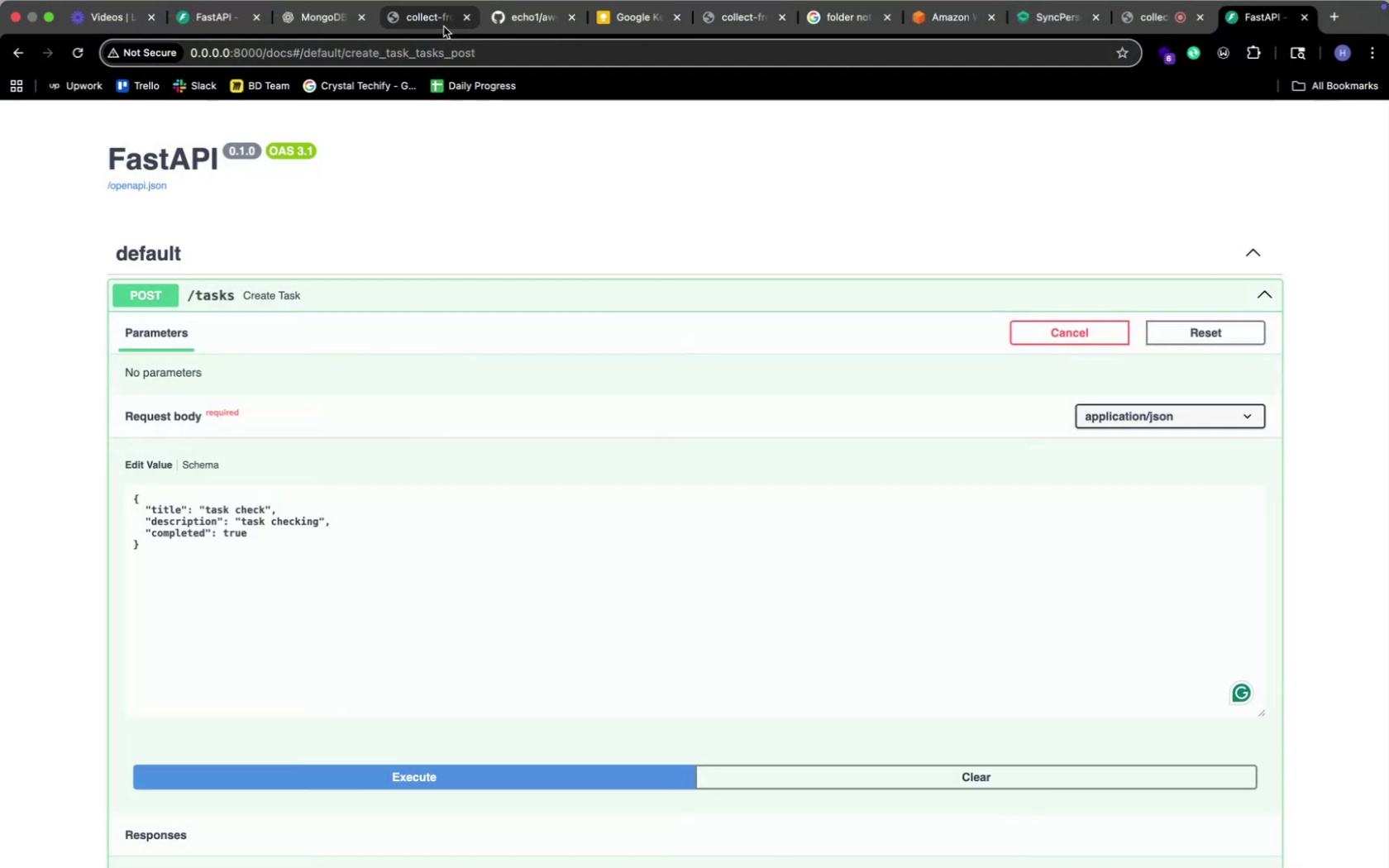 
left_click([295, 12])
 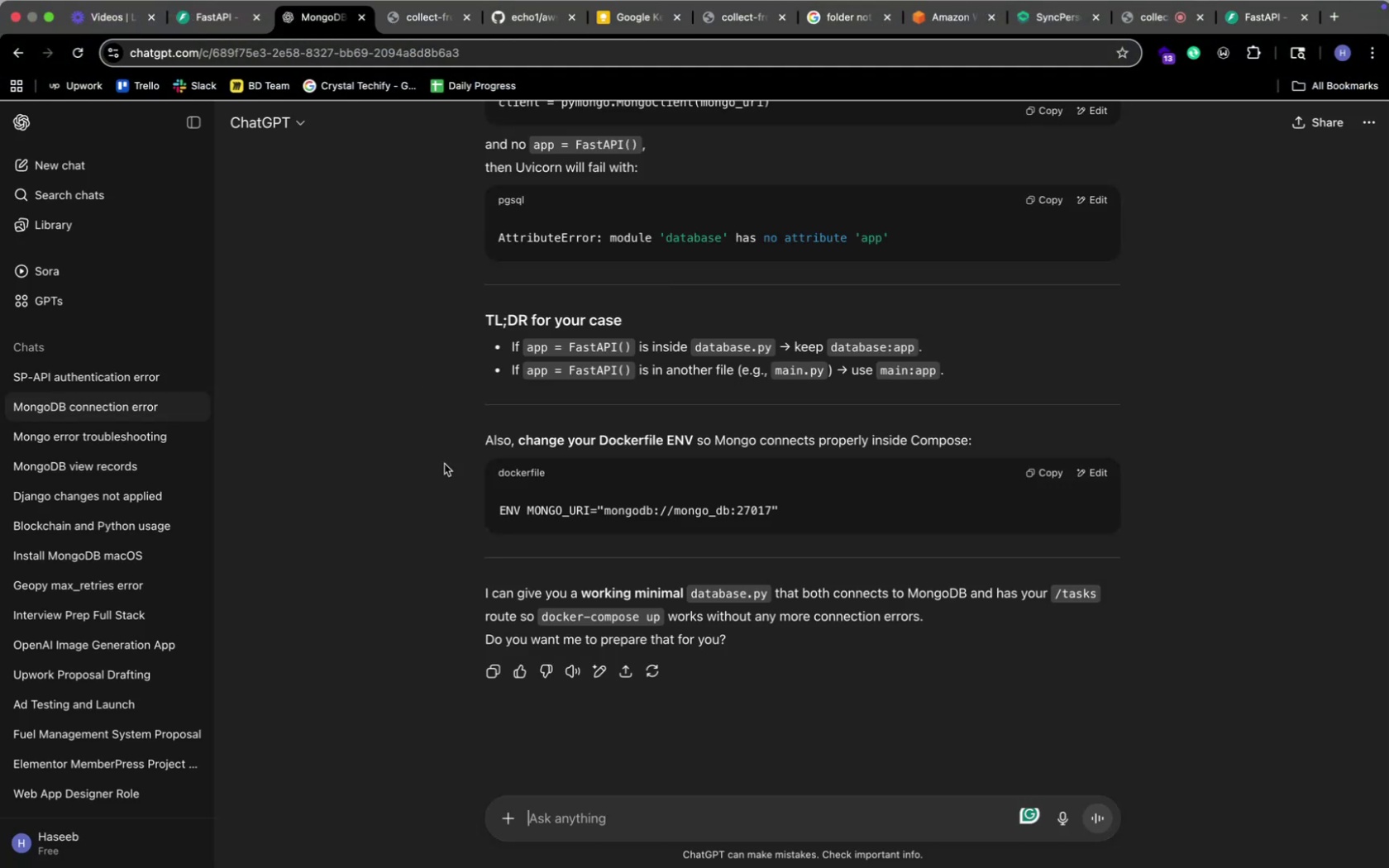 
scroll: coordinate [444, 464], scroll_direction: down, amount: 19.0
 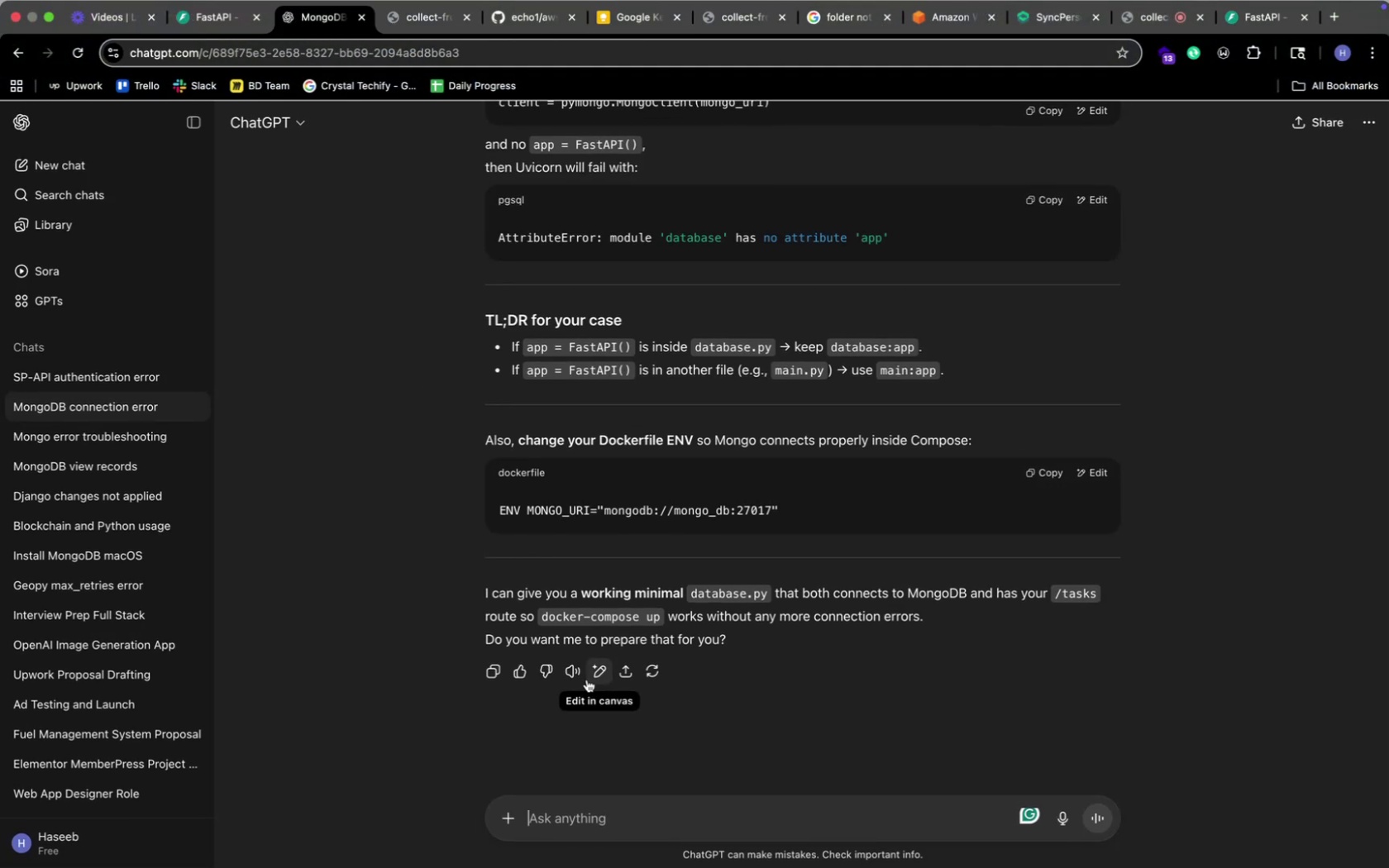 
key(Meta+CommandLeft)
 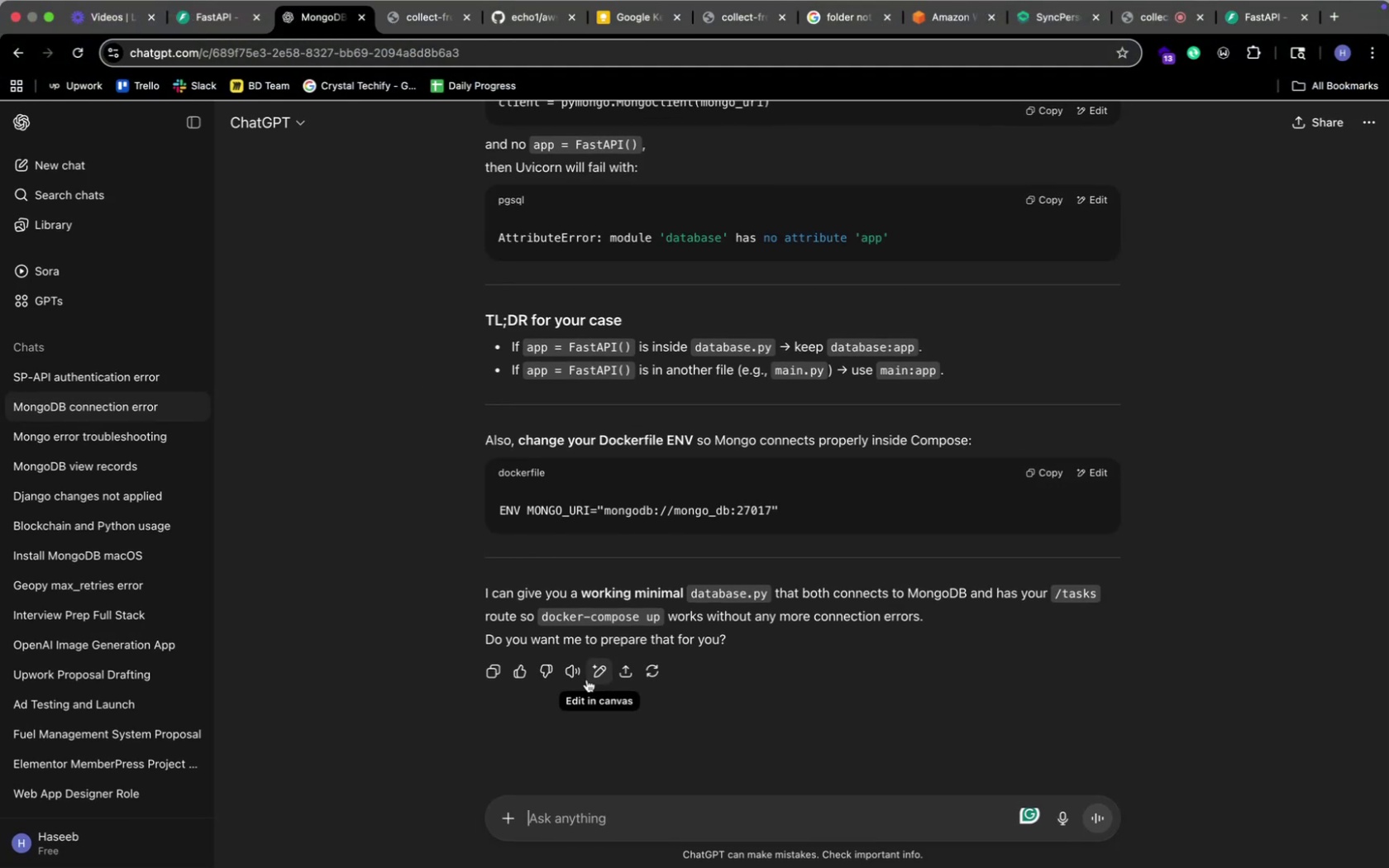 
key(Meta+Tab)
 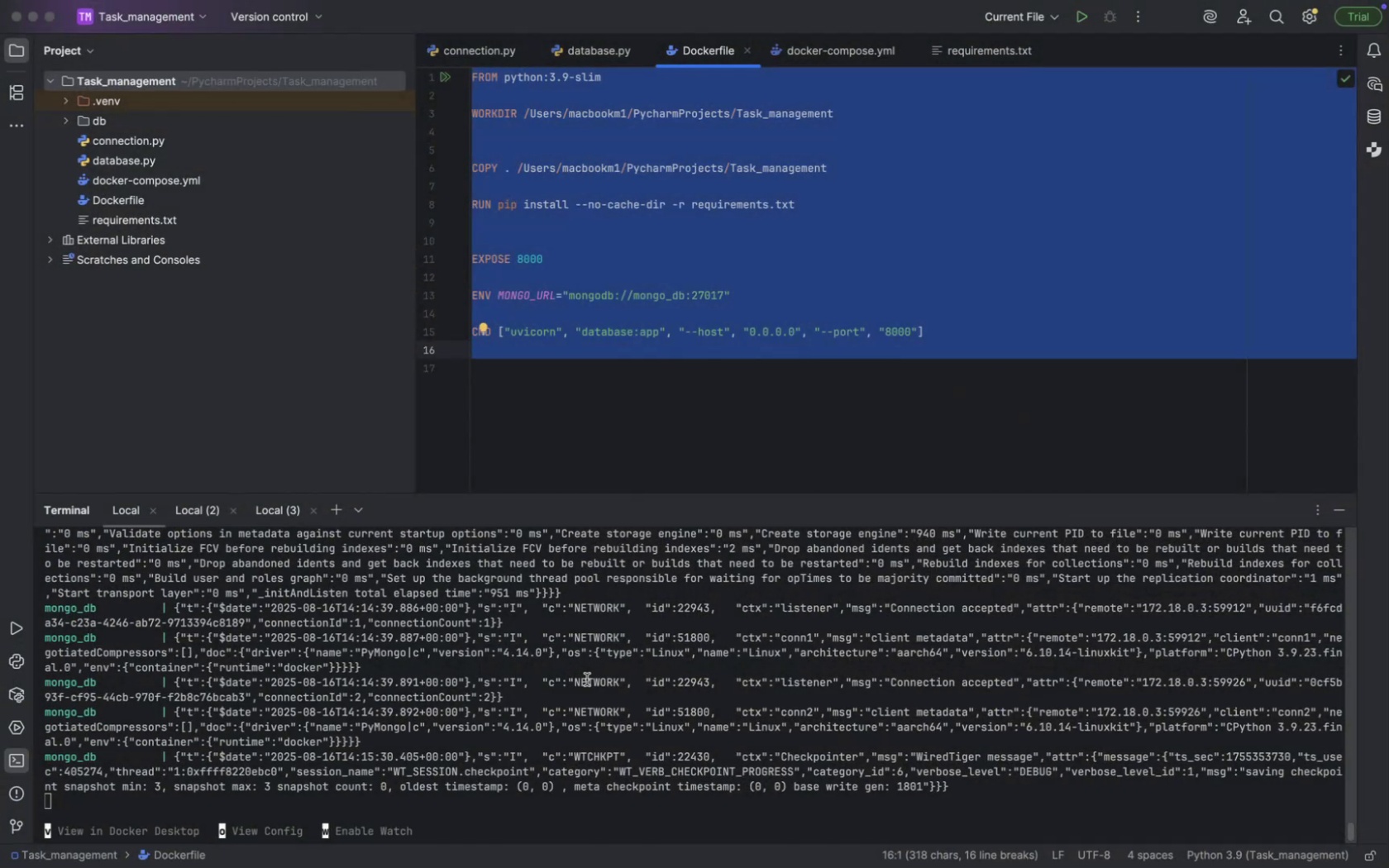 
key(Meta+CommandLeft)
 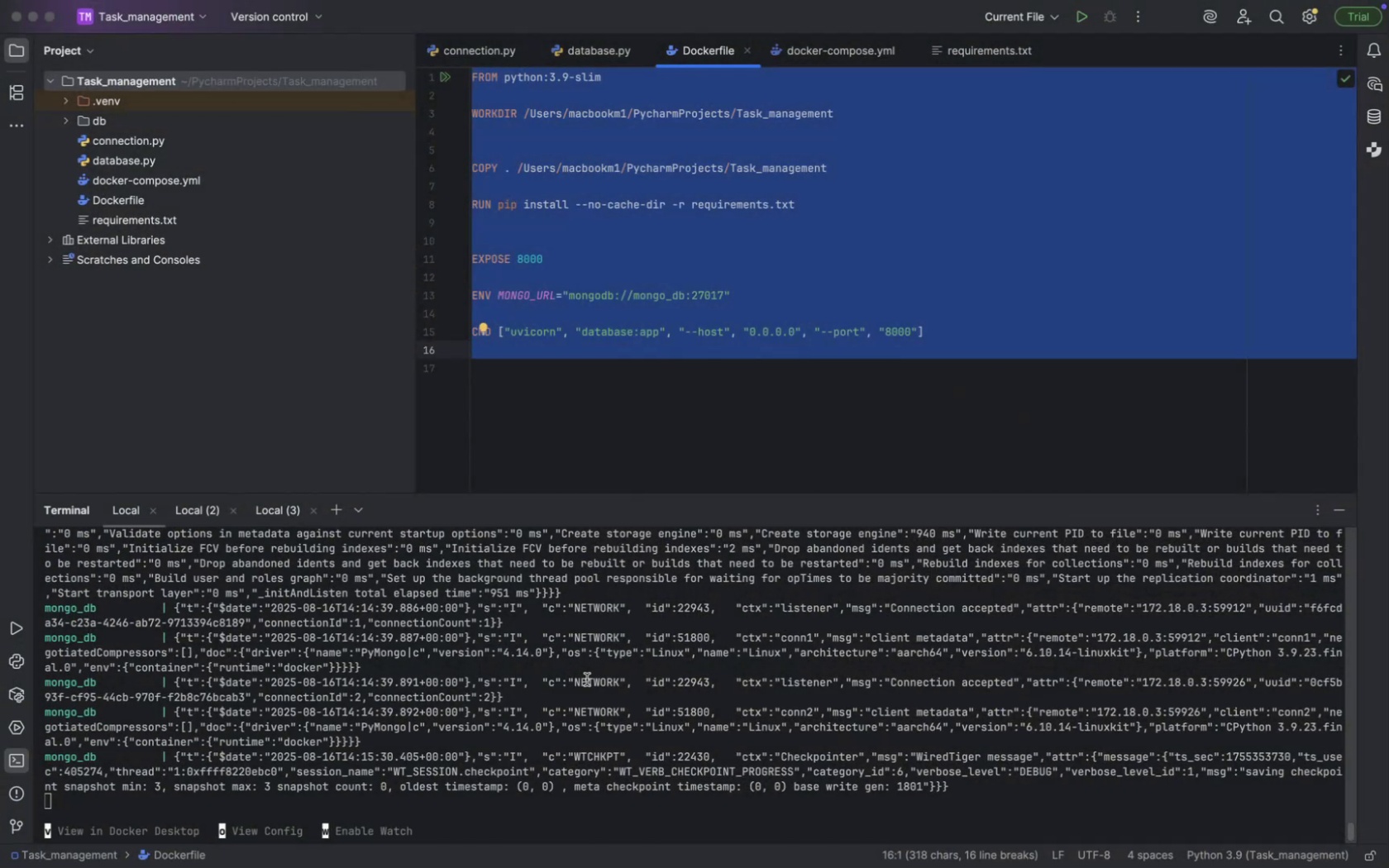 
key(Meta+Tab)
 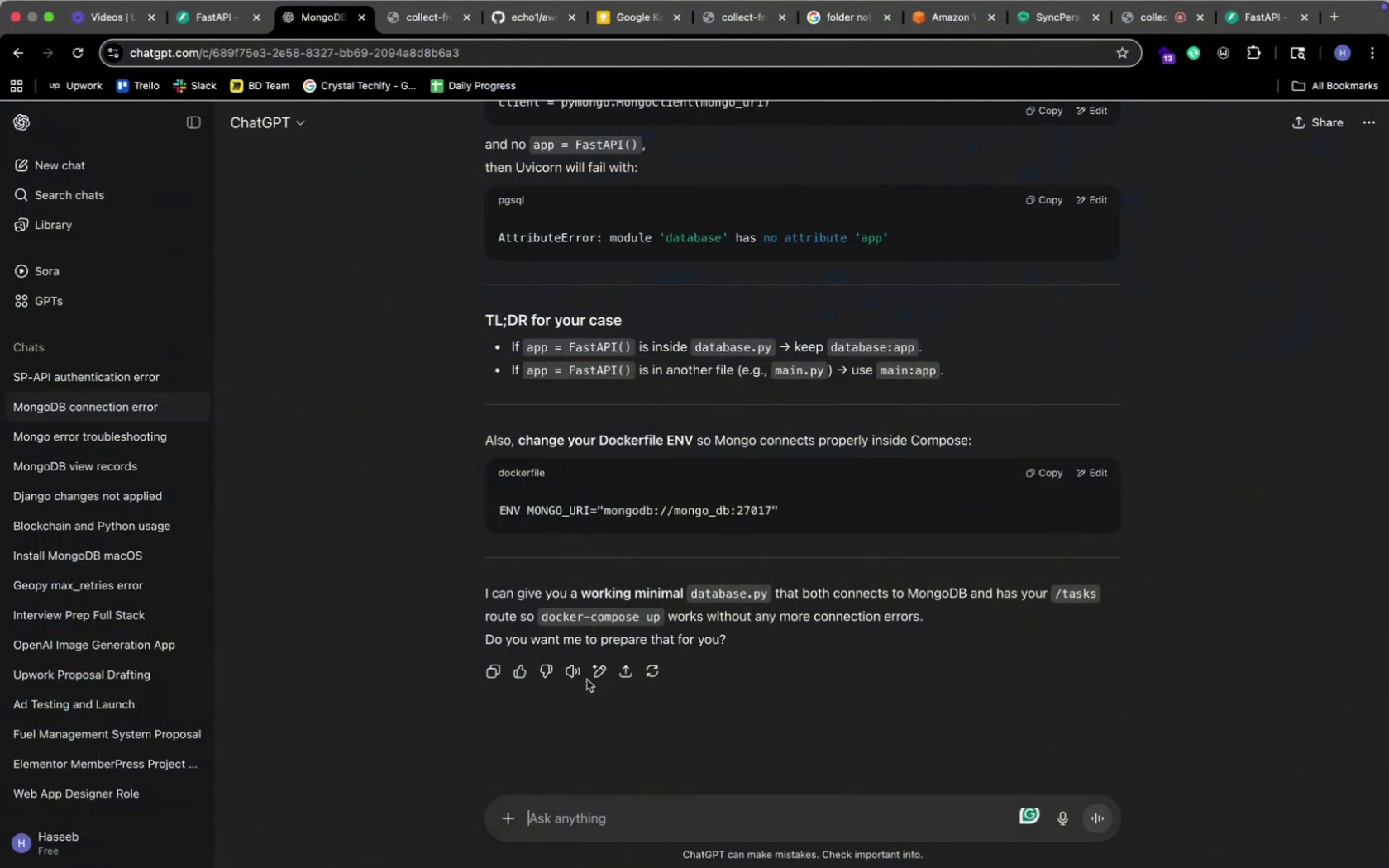 
type(this is DockerFile )
 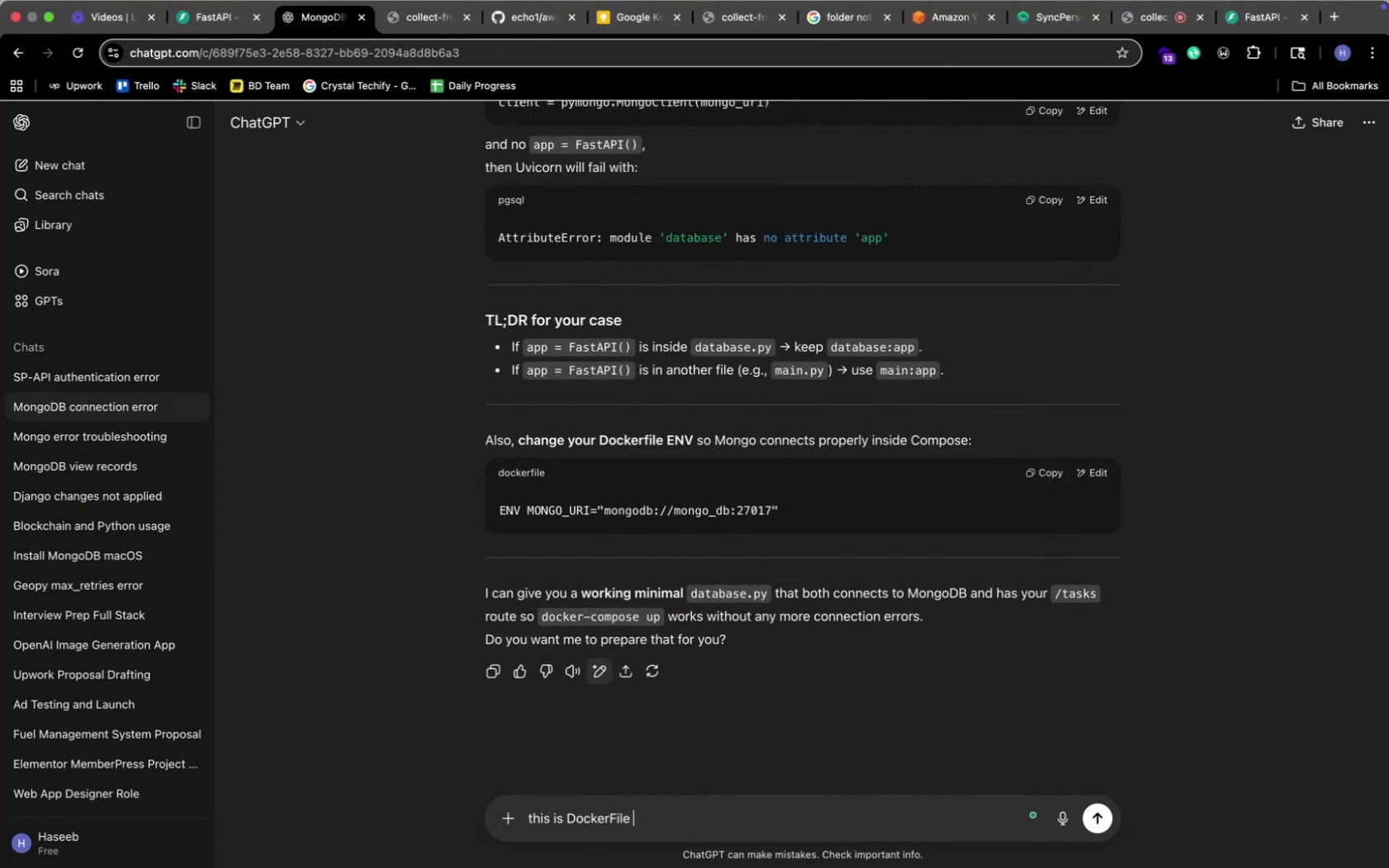 
key(Shift+Enter)
 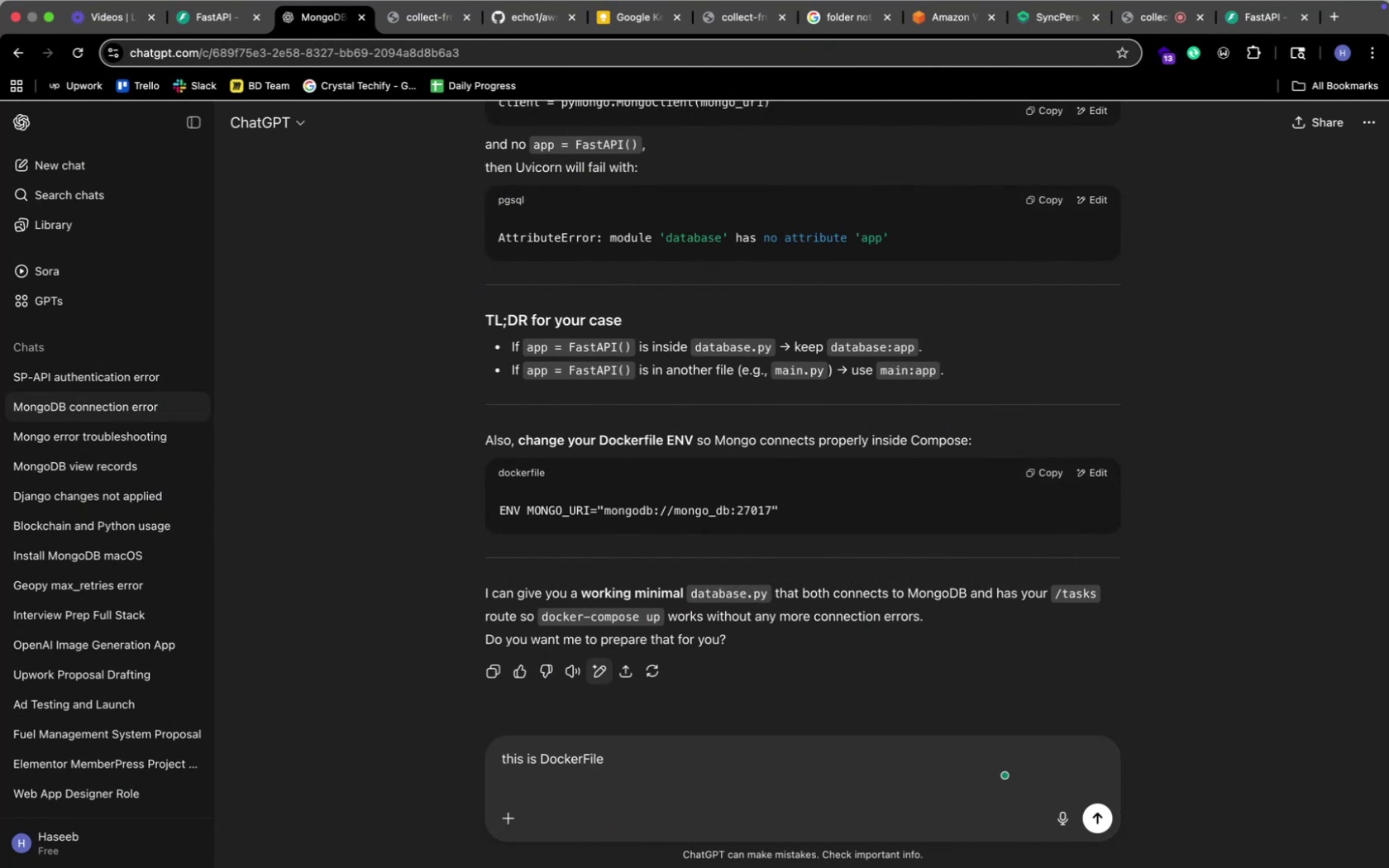 
key(Meta+V)
 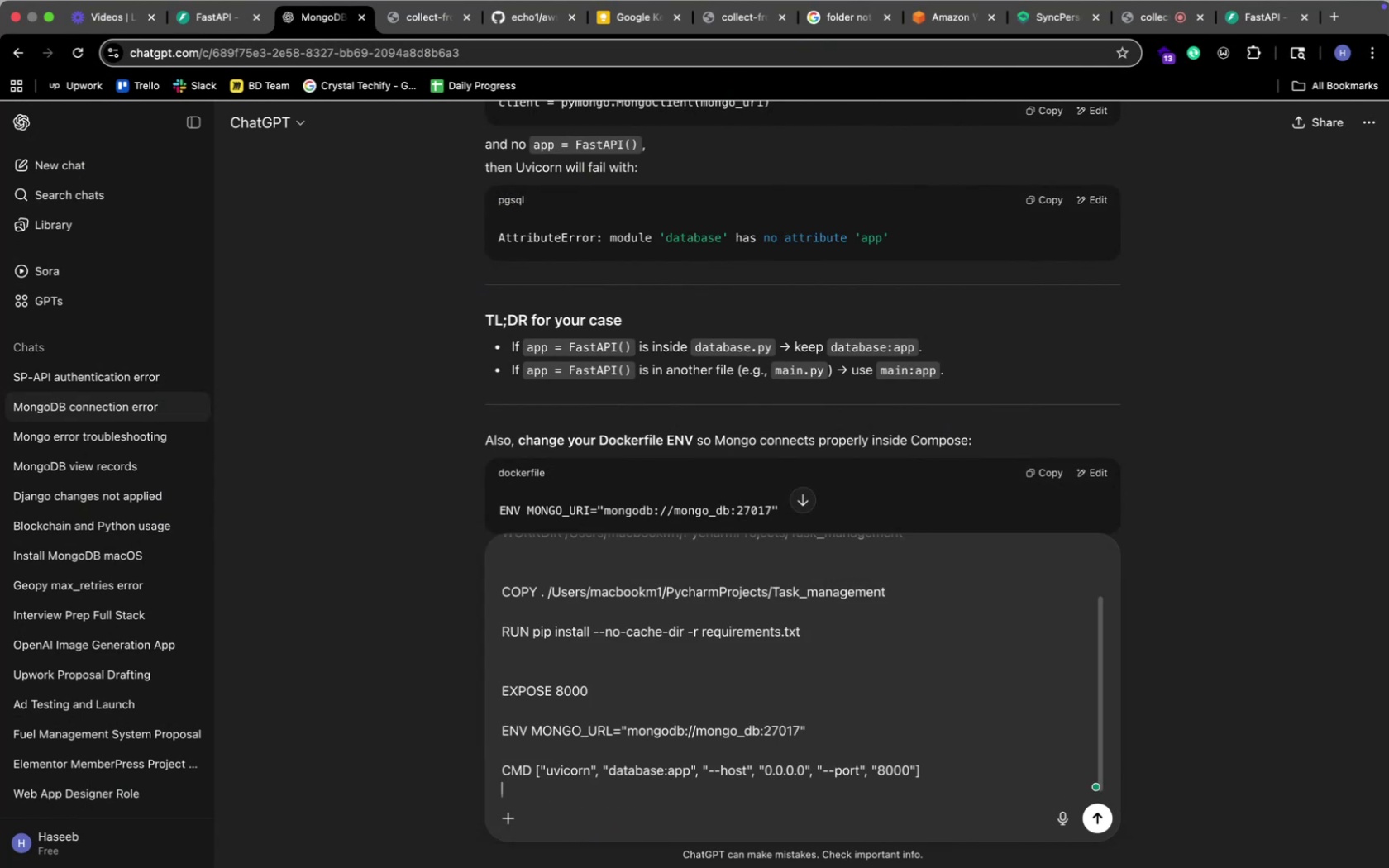 
key(Shift+Enter)
 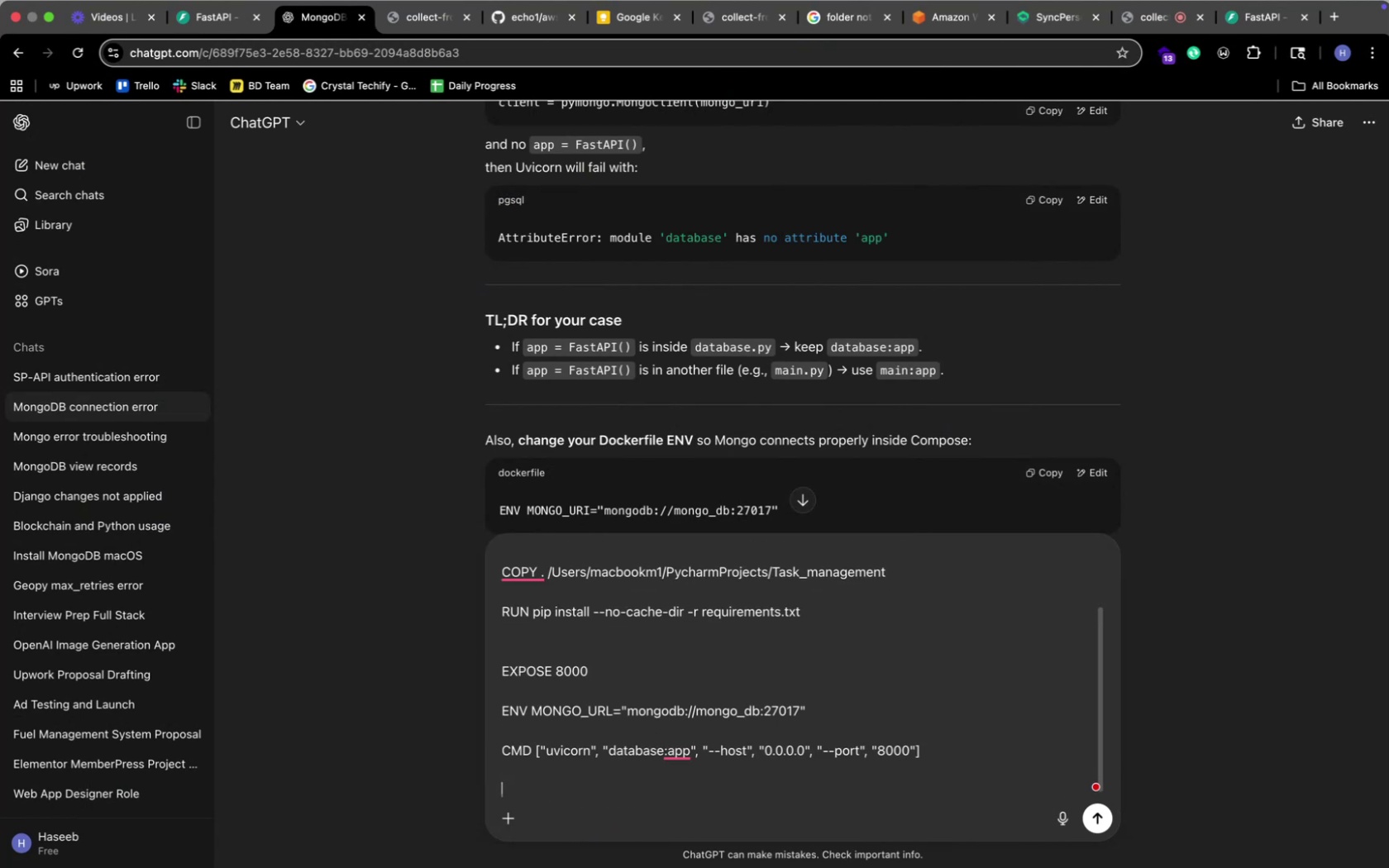 
key(Shift+Enter)
 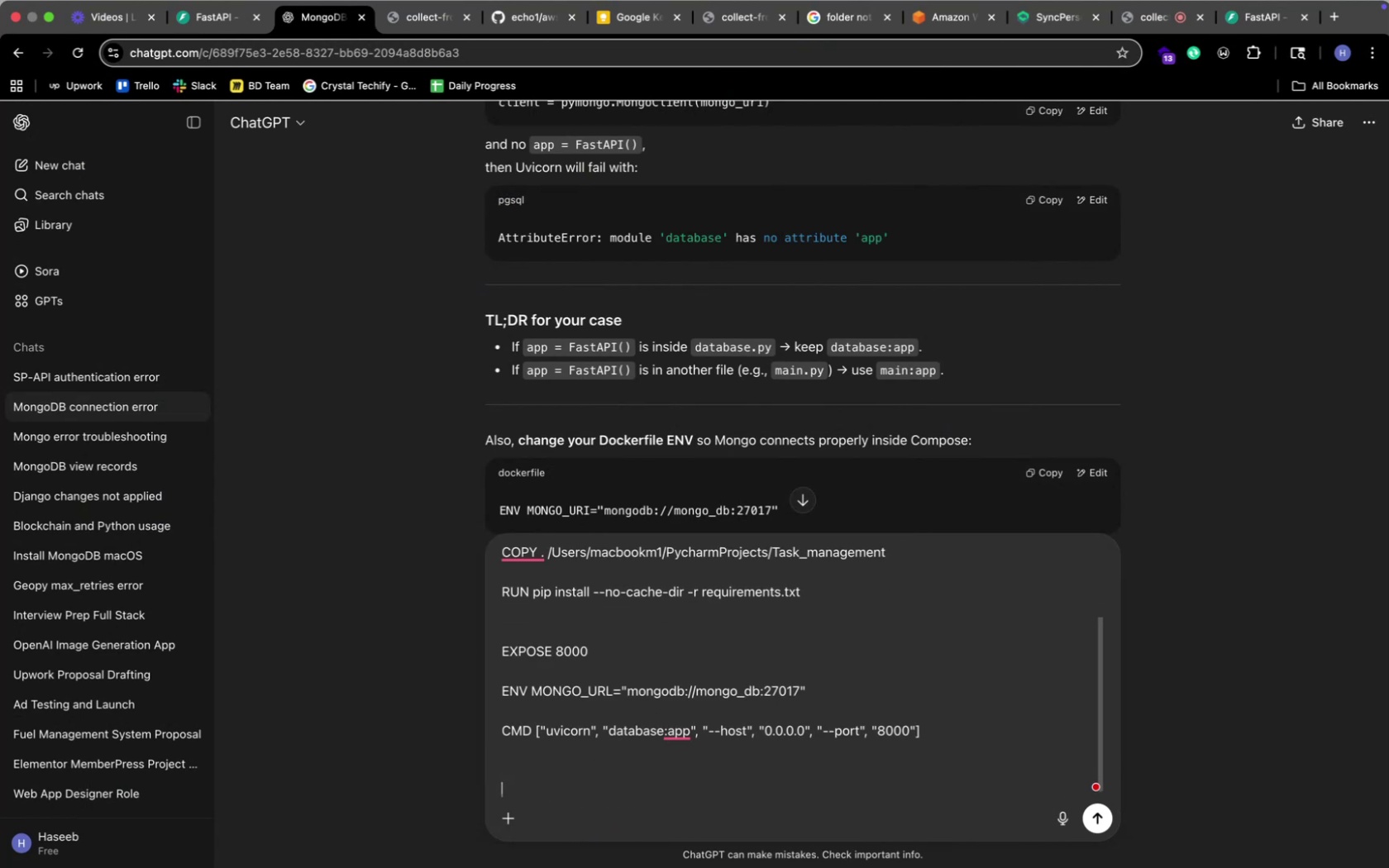 
key(Meta+CommandLeft)
 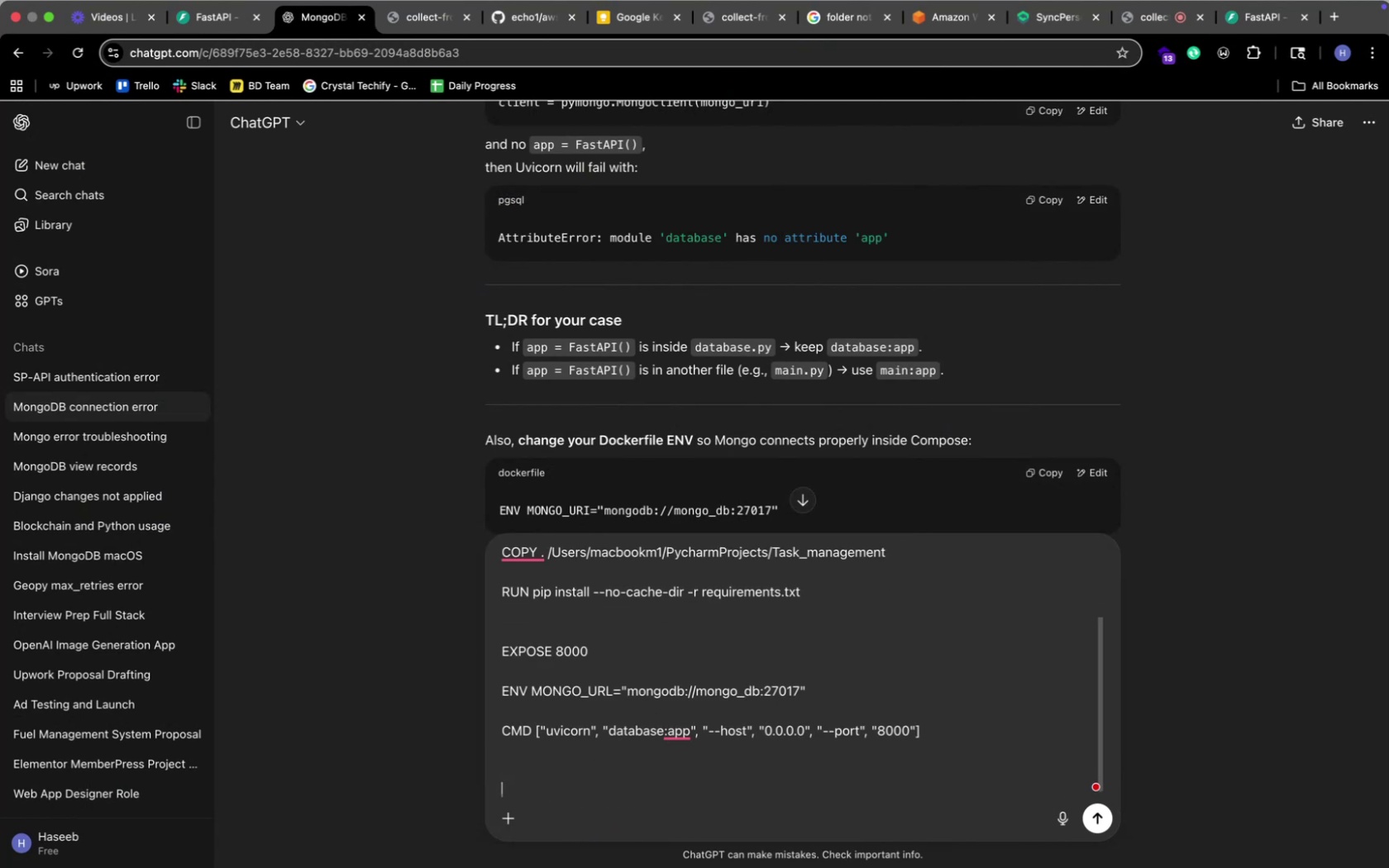 
key(Meta+Tab)
 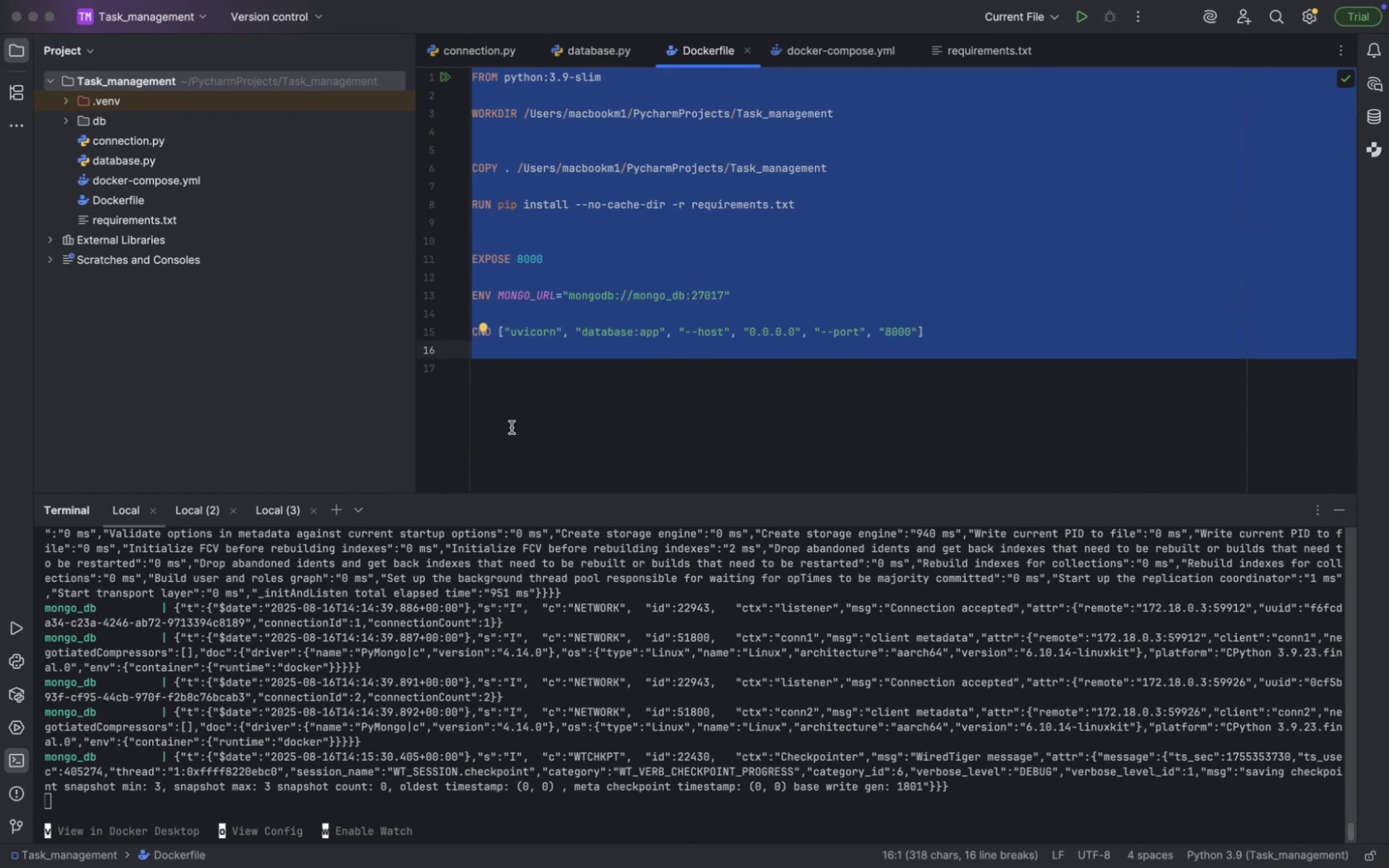 
left_click([533, 374])
 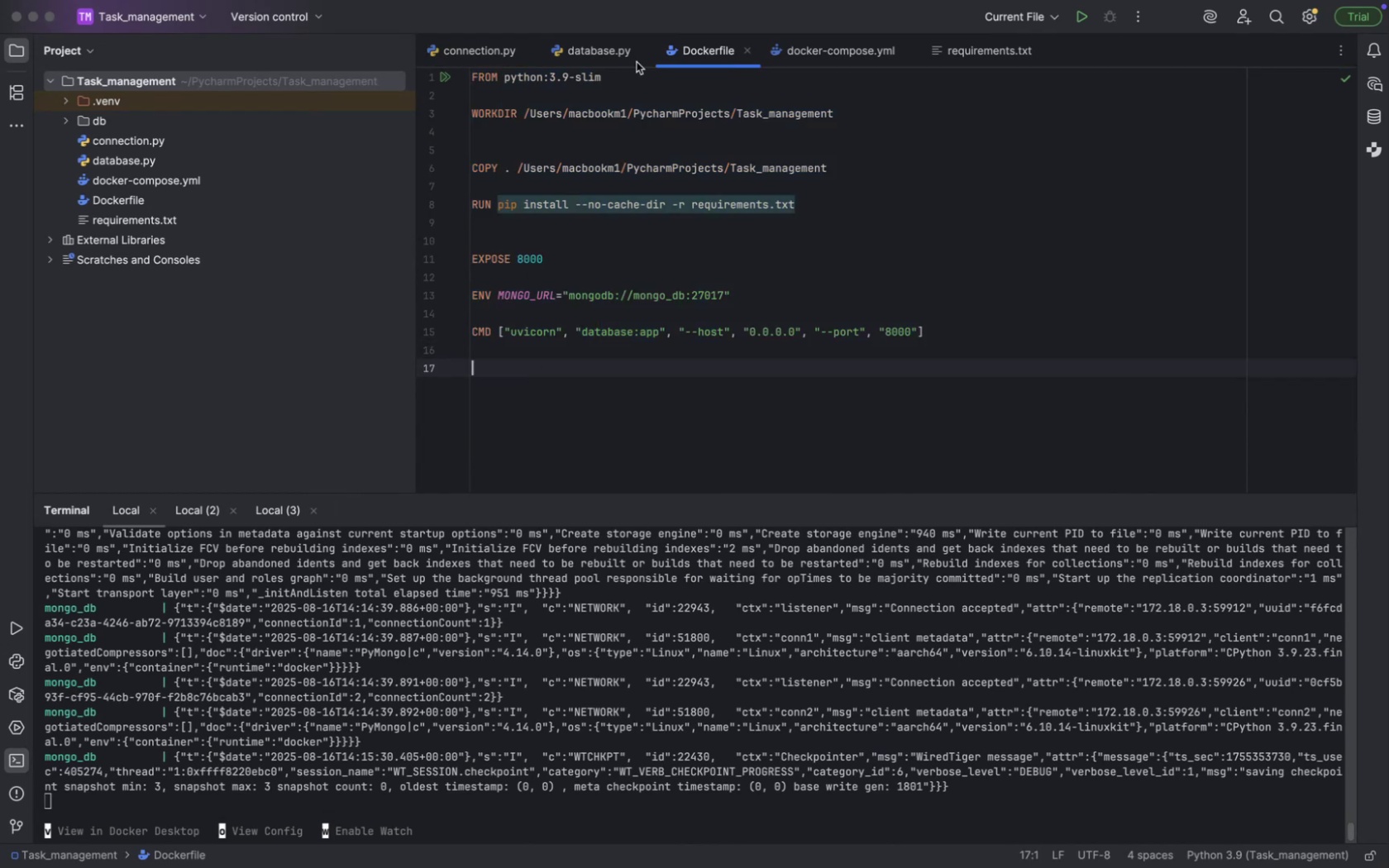 
left_click([563, 50])
 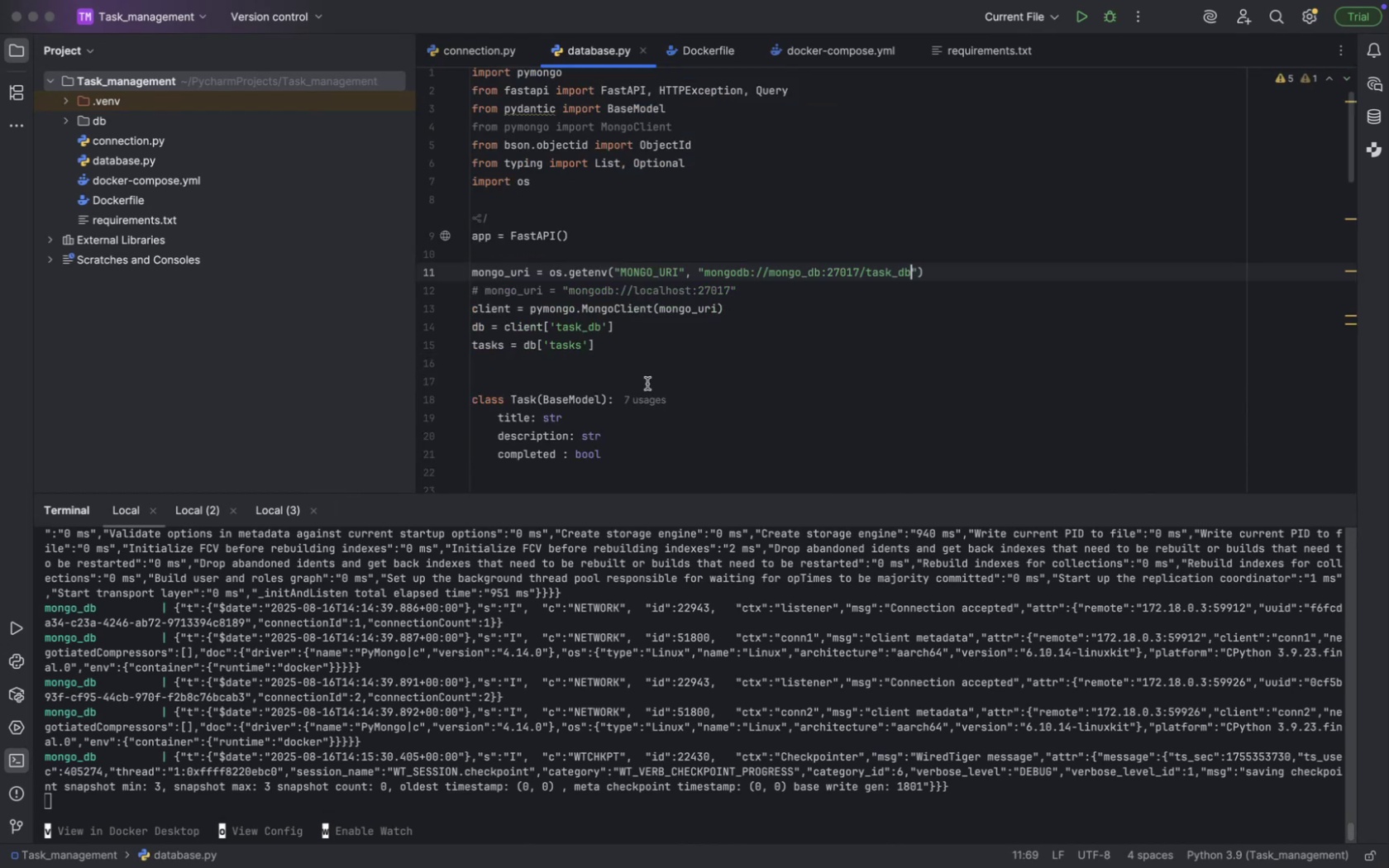 
key(ArrowDown)
 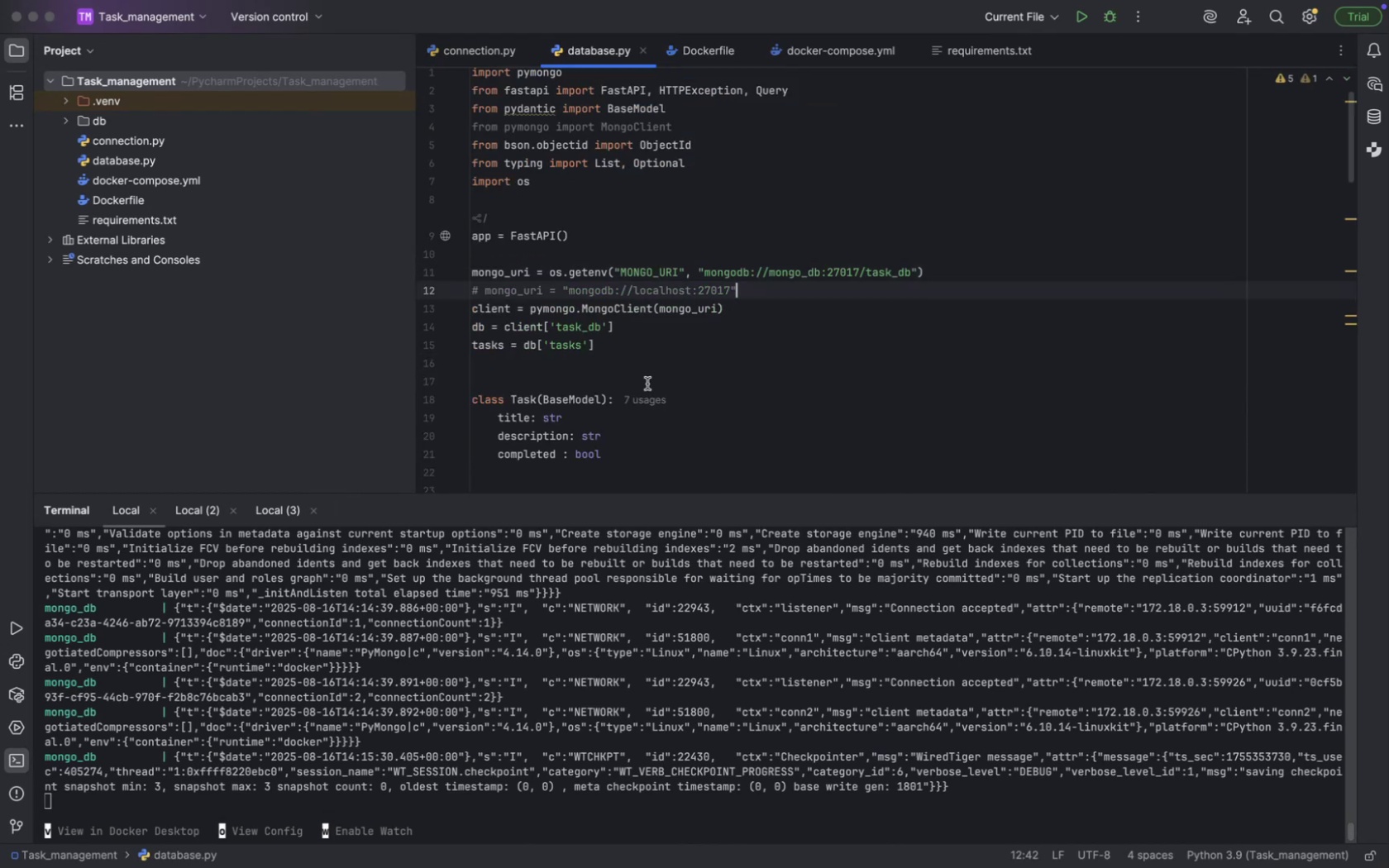 
key(ArrowDown)
 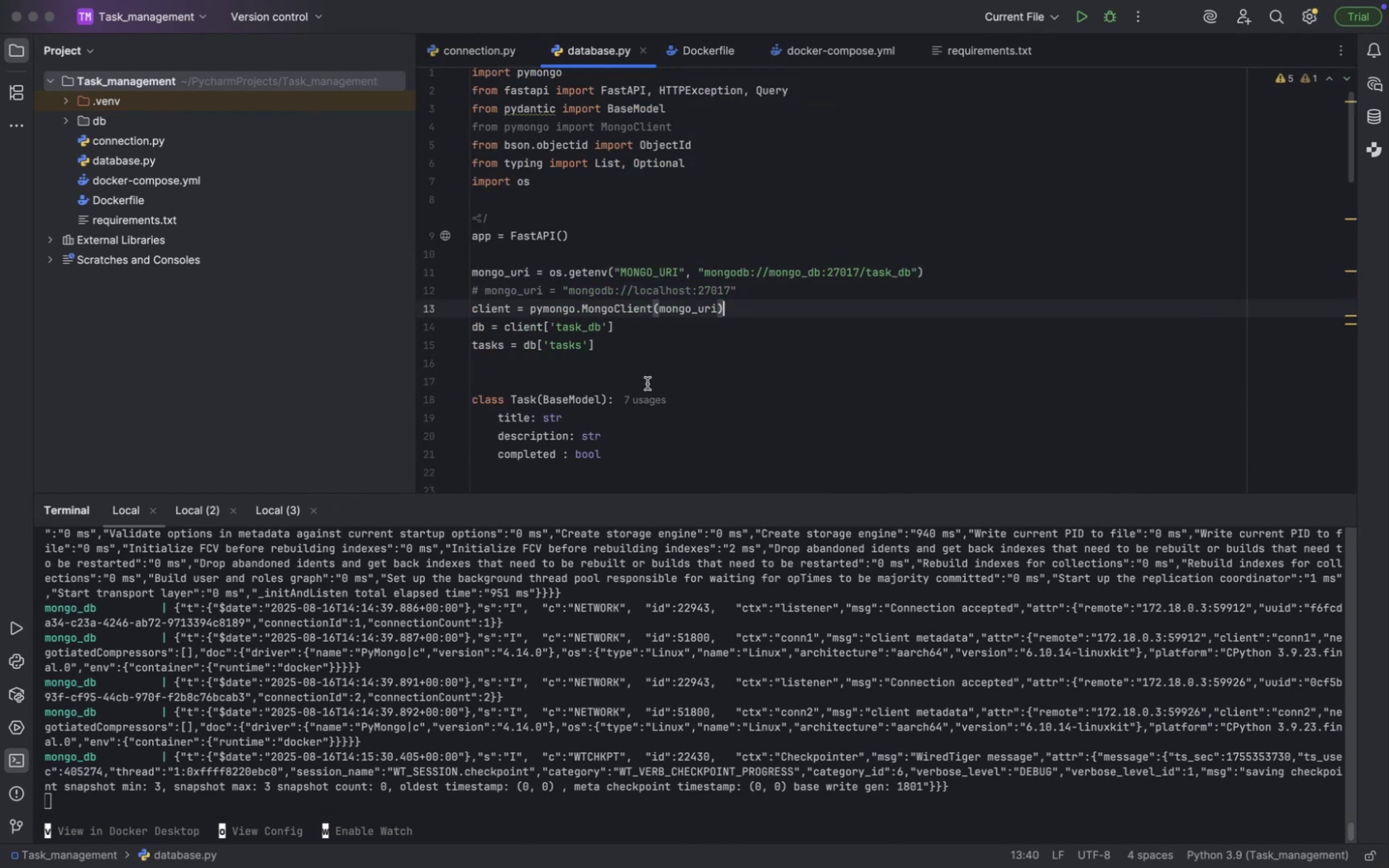 
key(ArrowDown)
 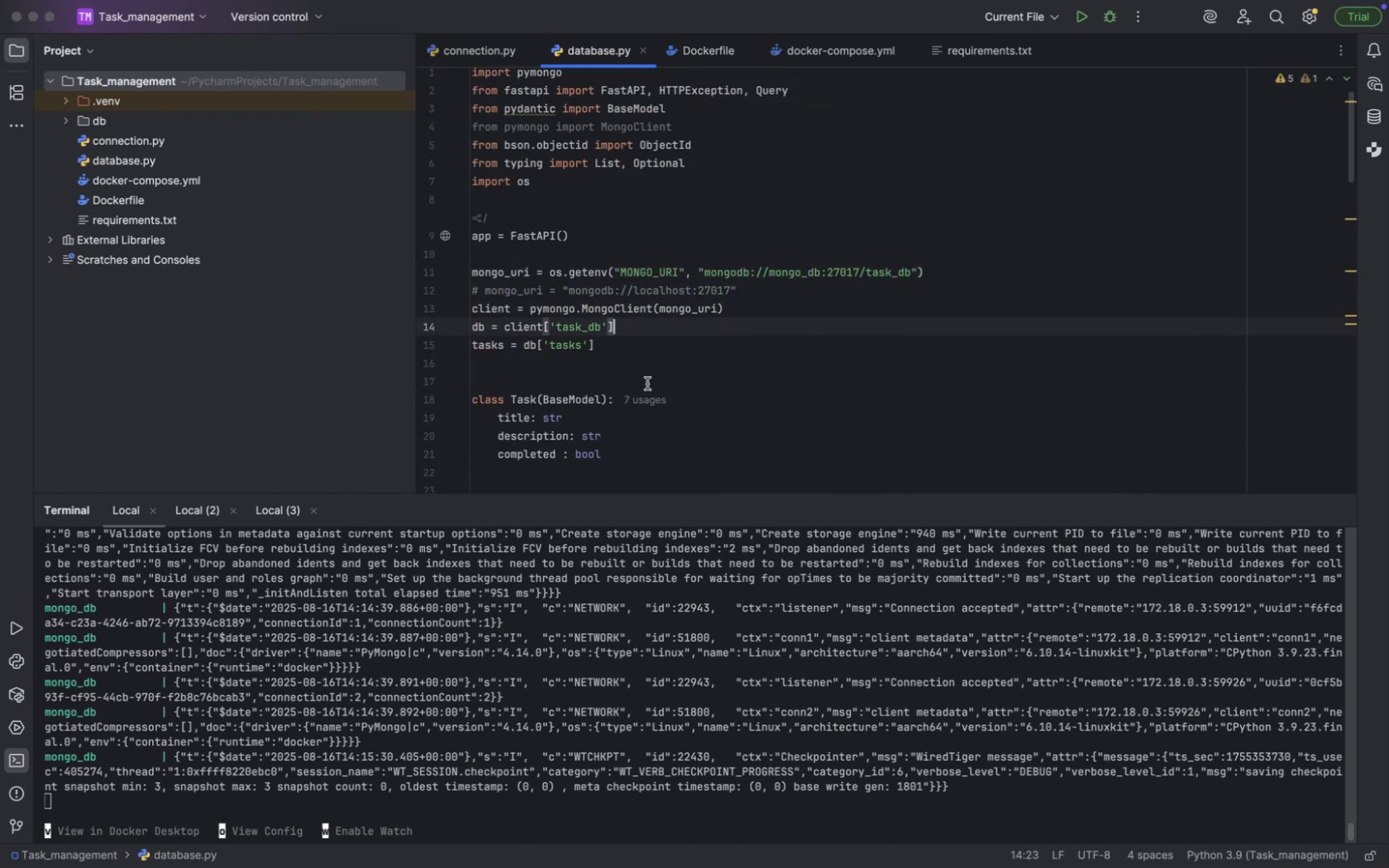 
key(ArrowDown)
 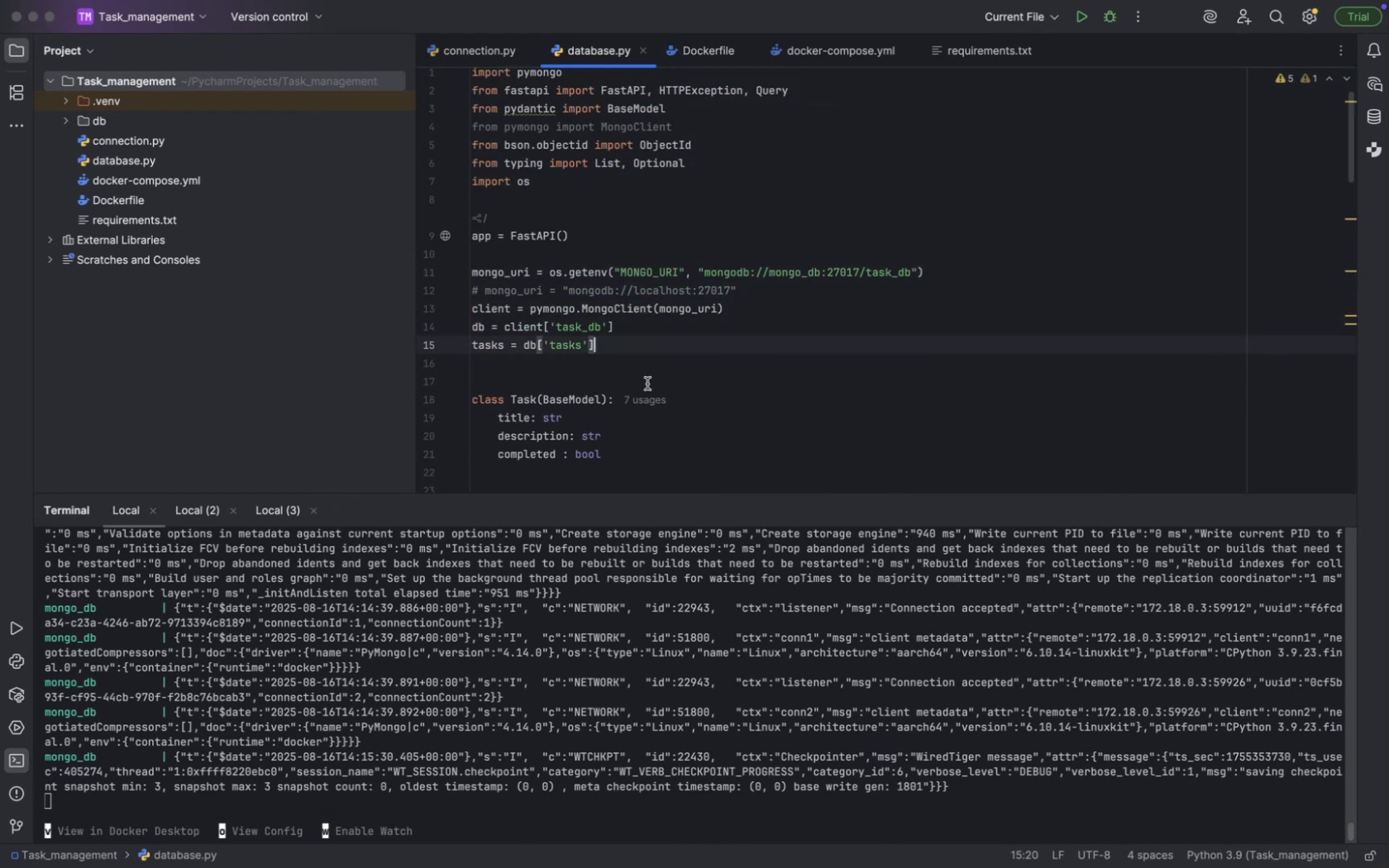 
key(ArrowDown)
 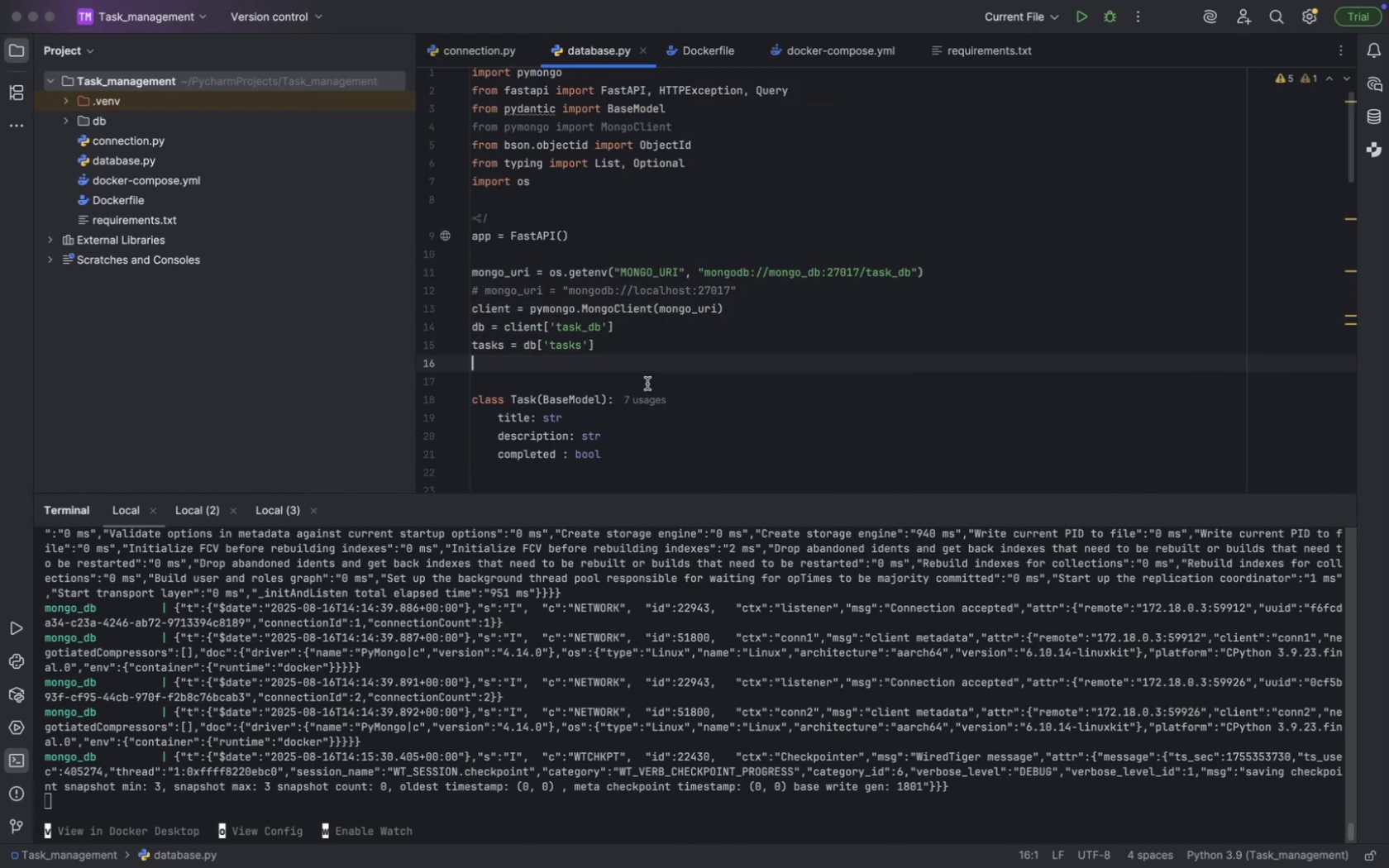 
hold_key(key=ArrowUp, duration=0.7)
 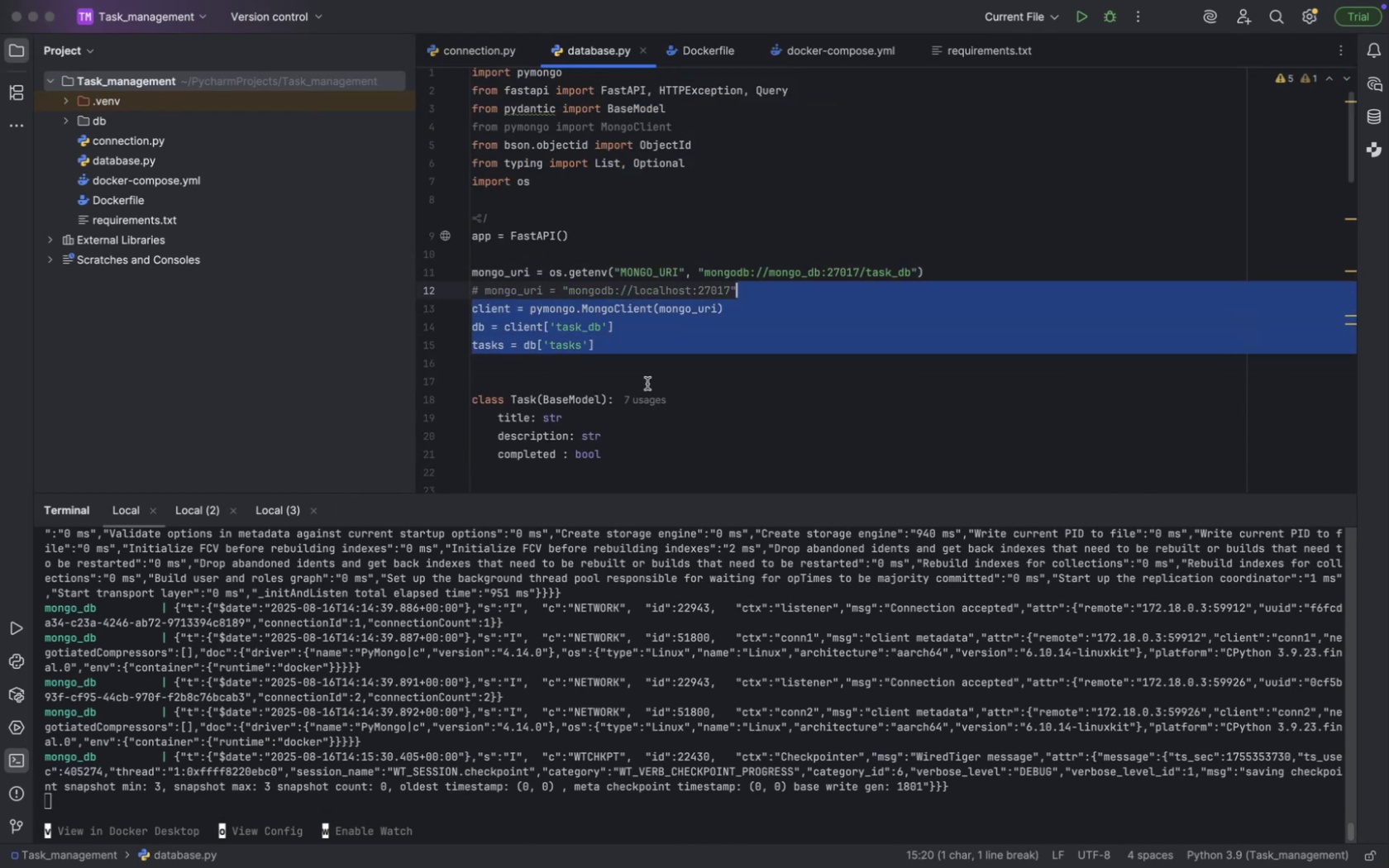 
key(Shift+ArrowUp)
 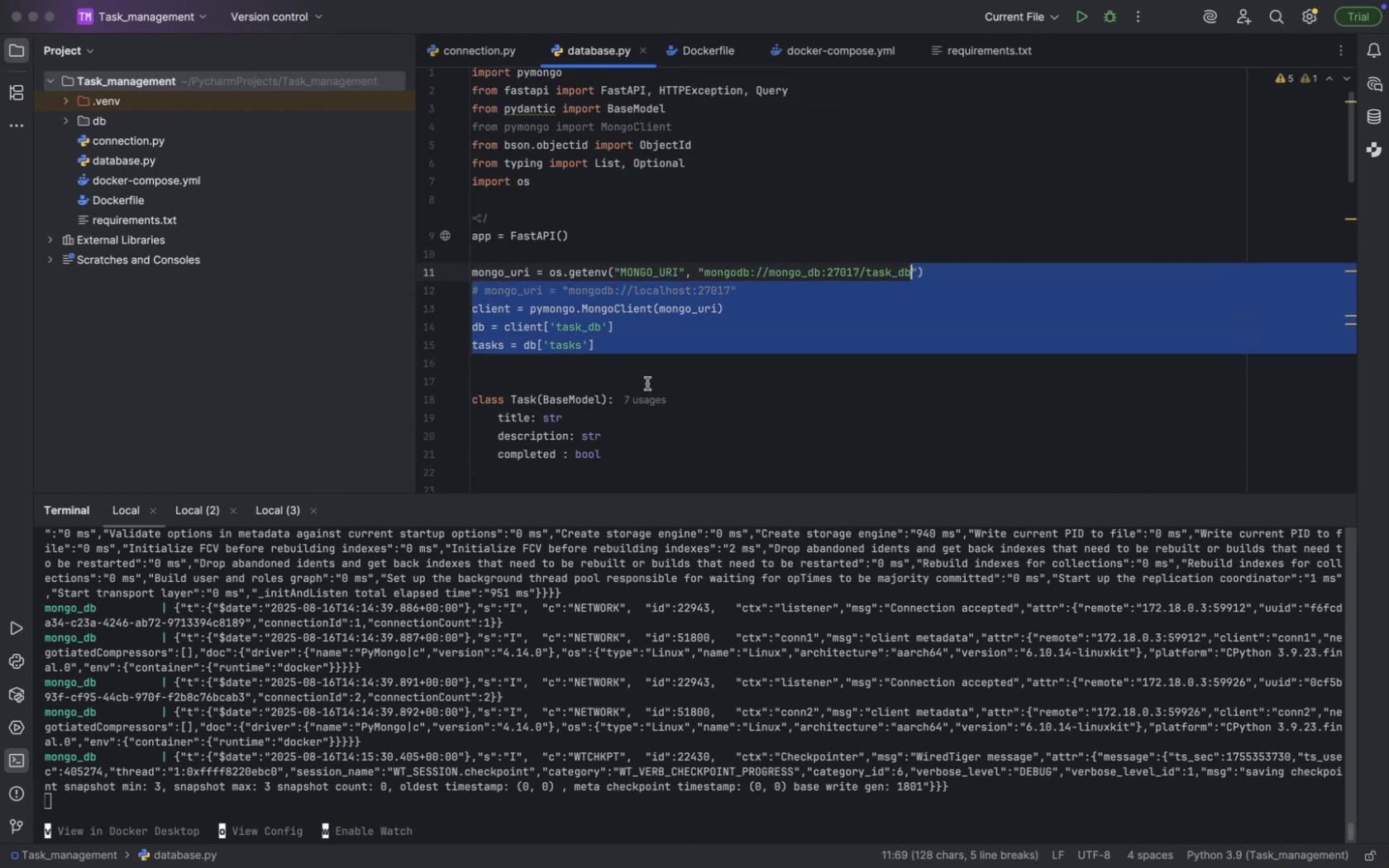 
key(Shift+ArrowUp)
 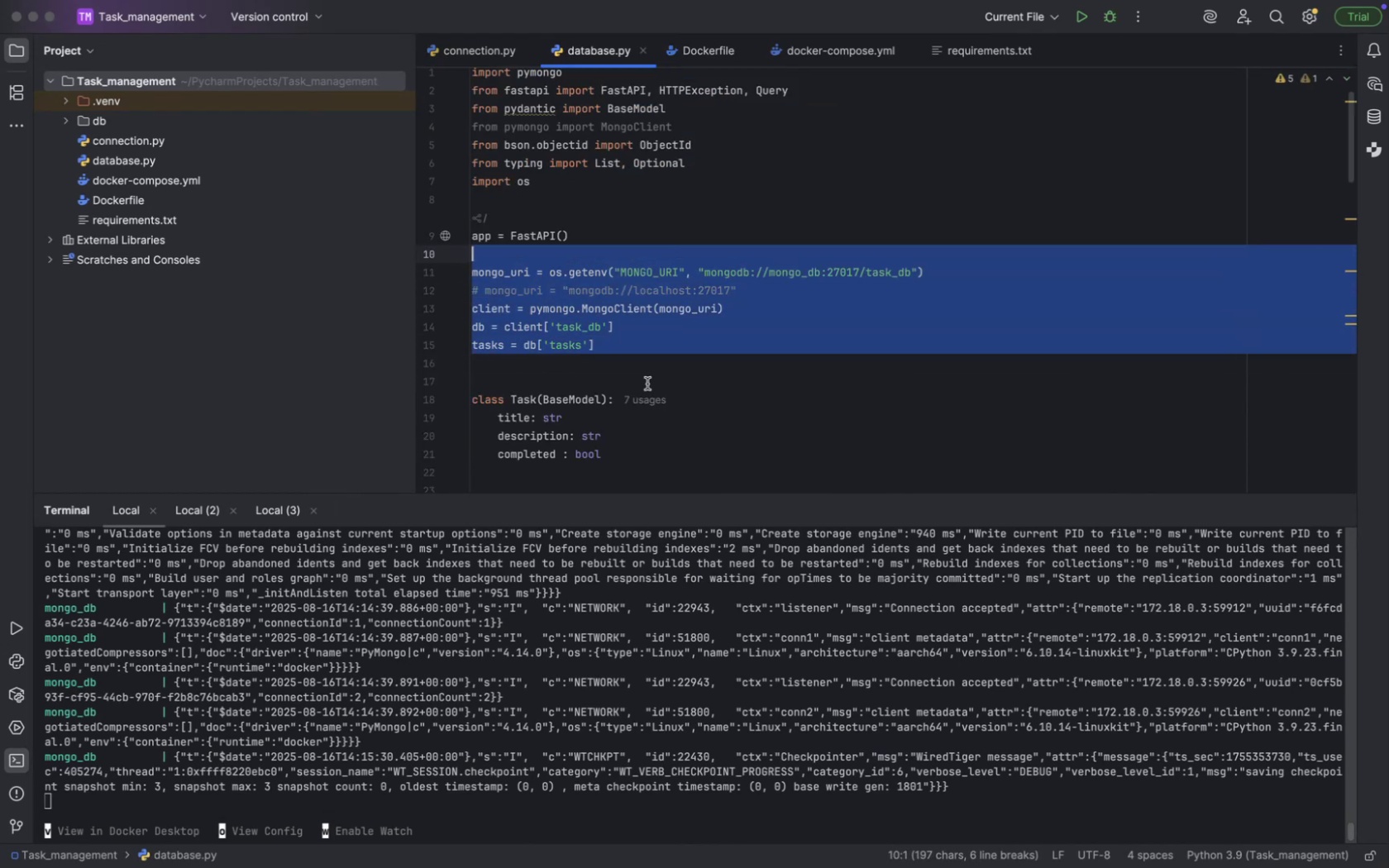 
key(Shift+ArrowUp)
 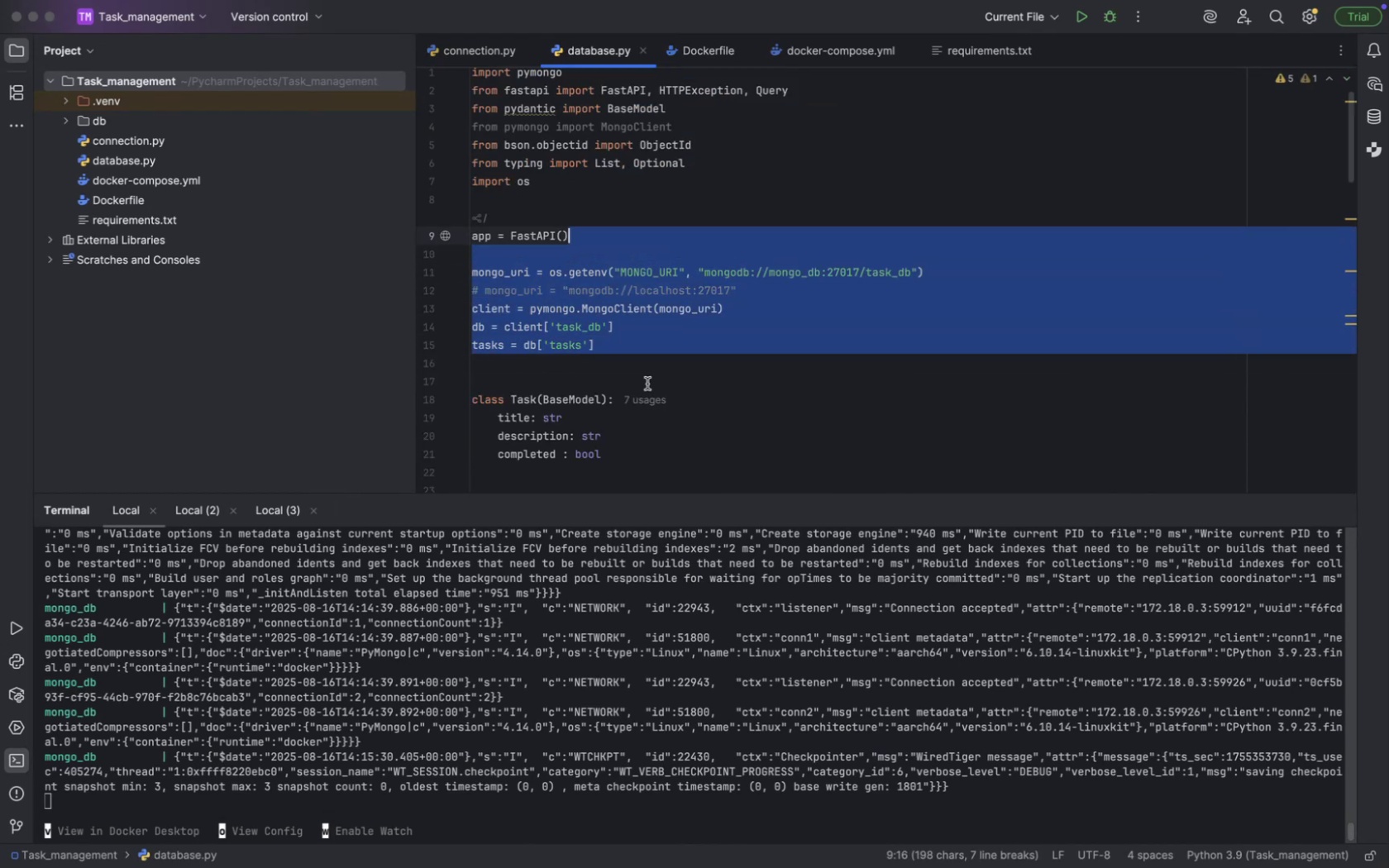 
key(Shift+ArrowUp)
 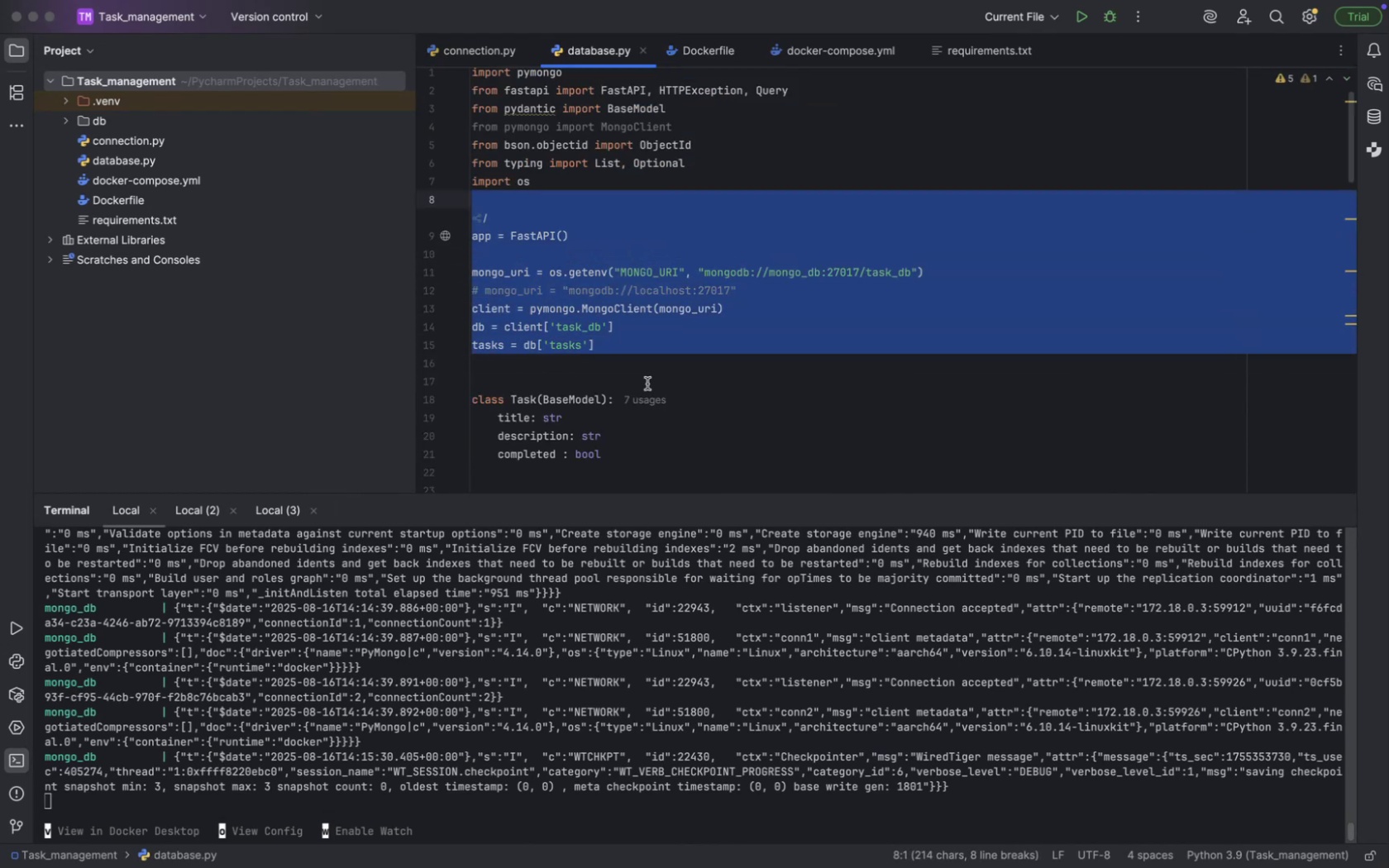 
key(Meta+CommandLeft)
 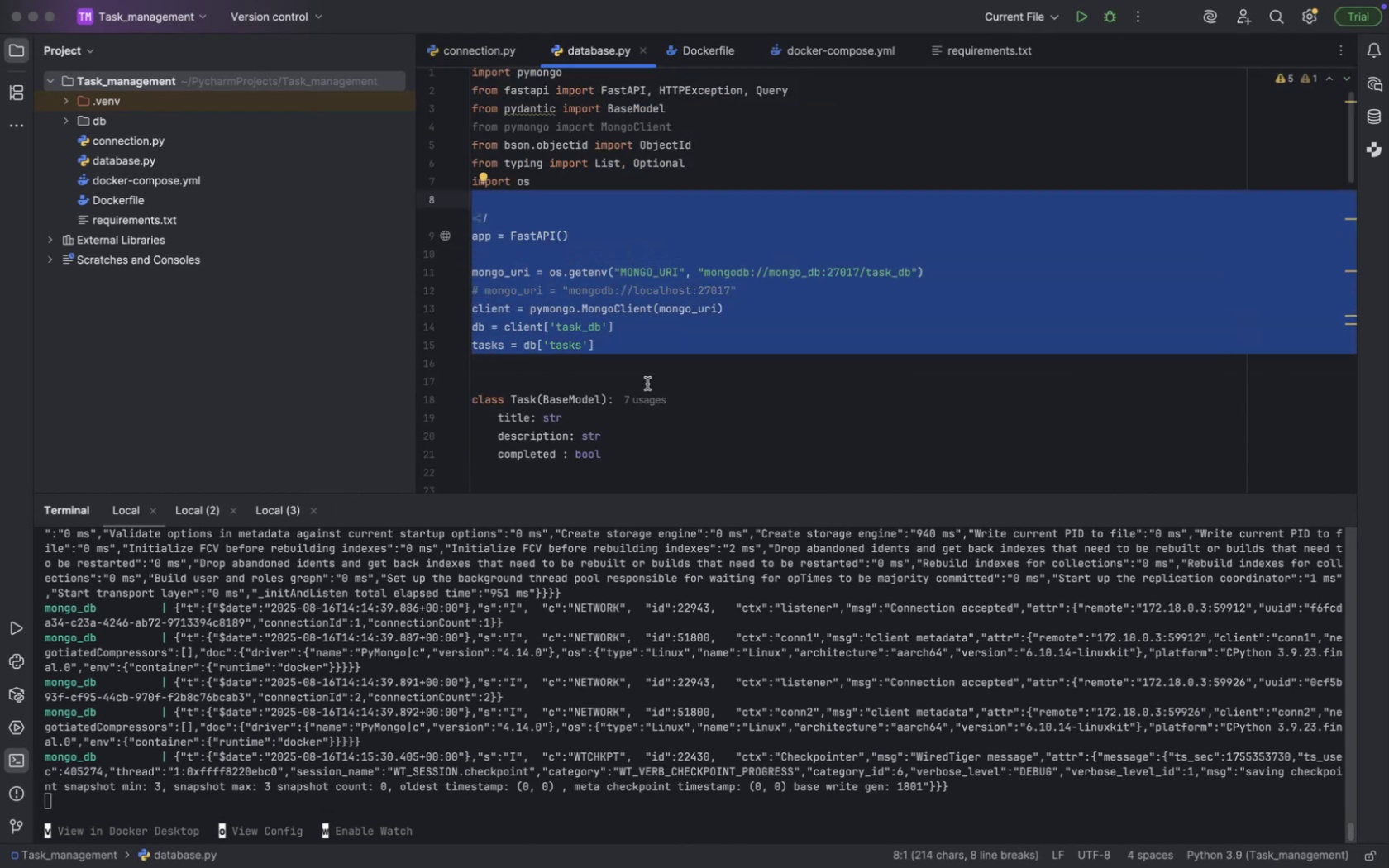 
key(Meta+C)
 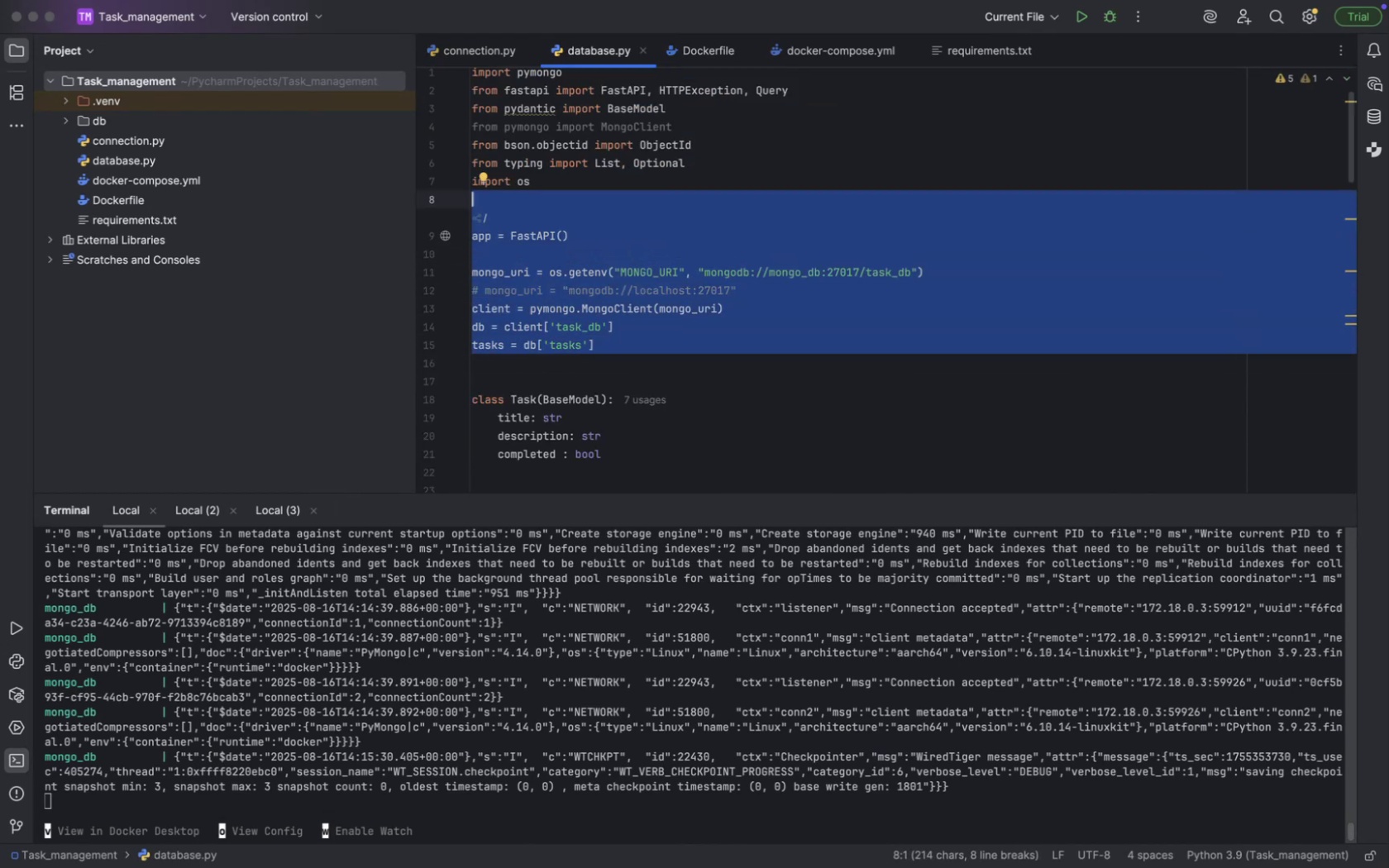 
key(Meta+CommandLeft)
 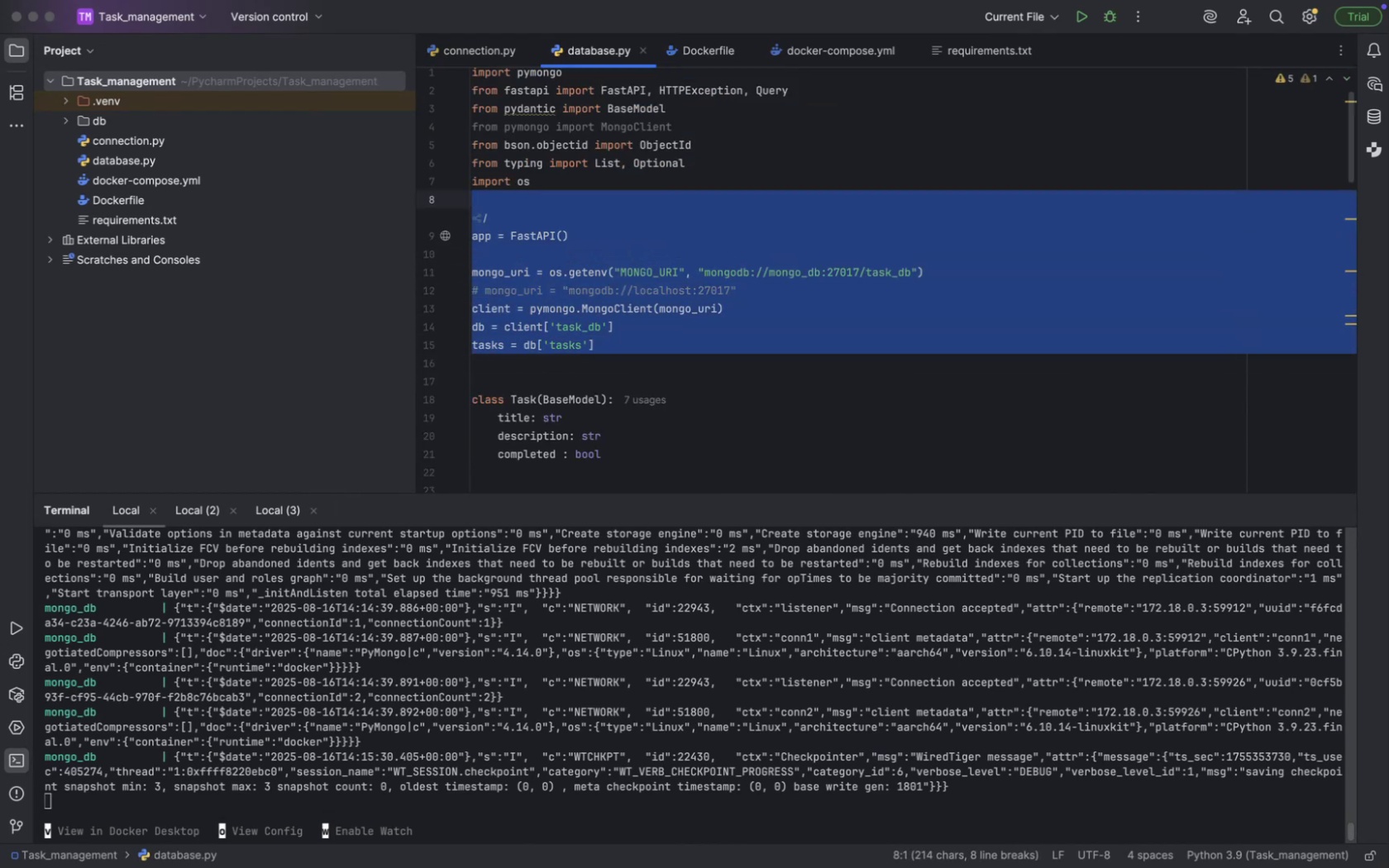 
key(Meta+Tab)
 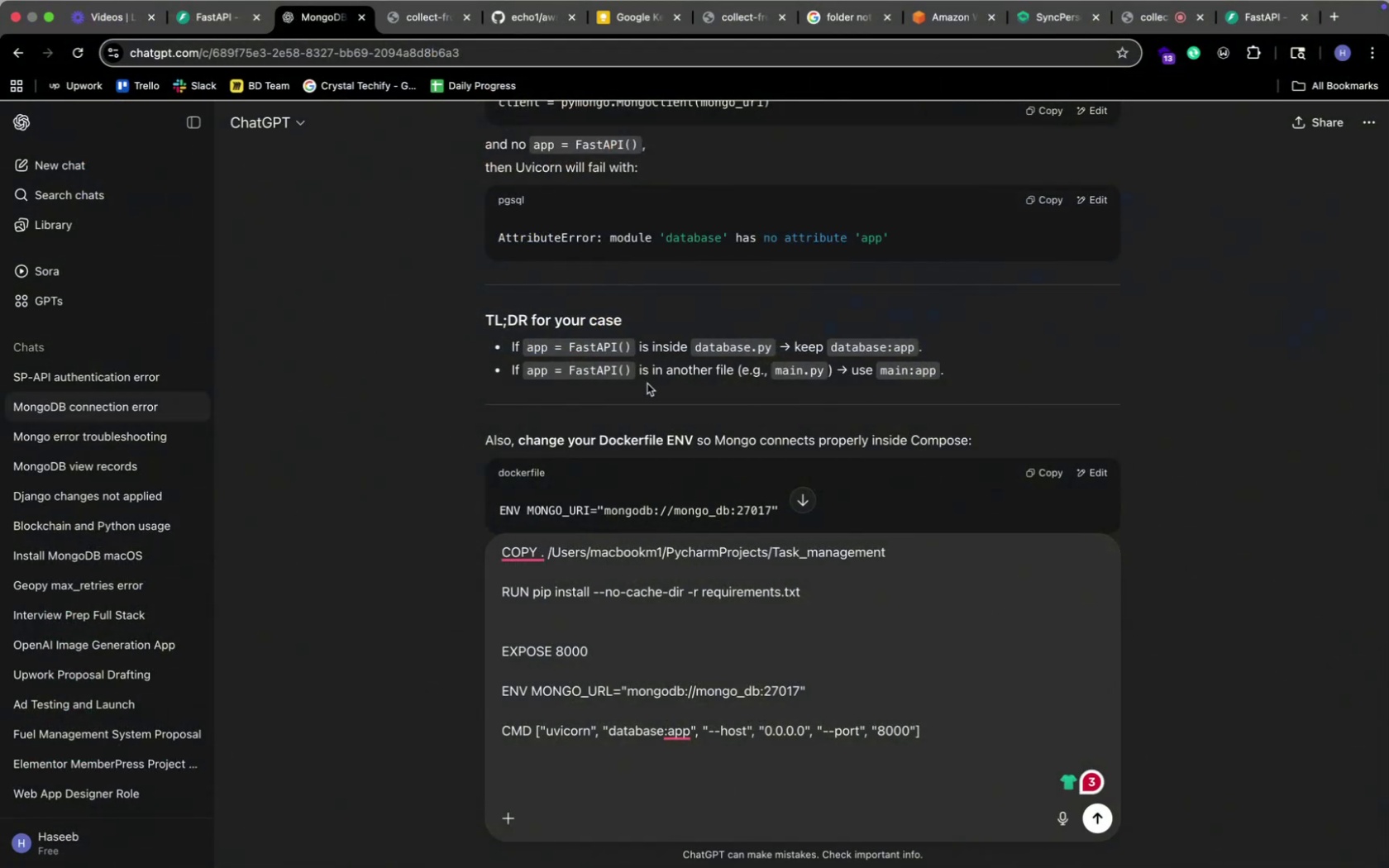 
key(Meta+V)
 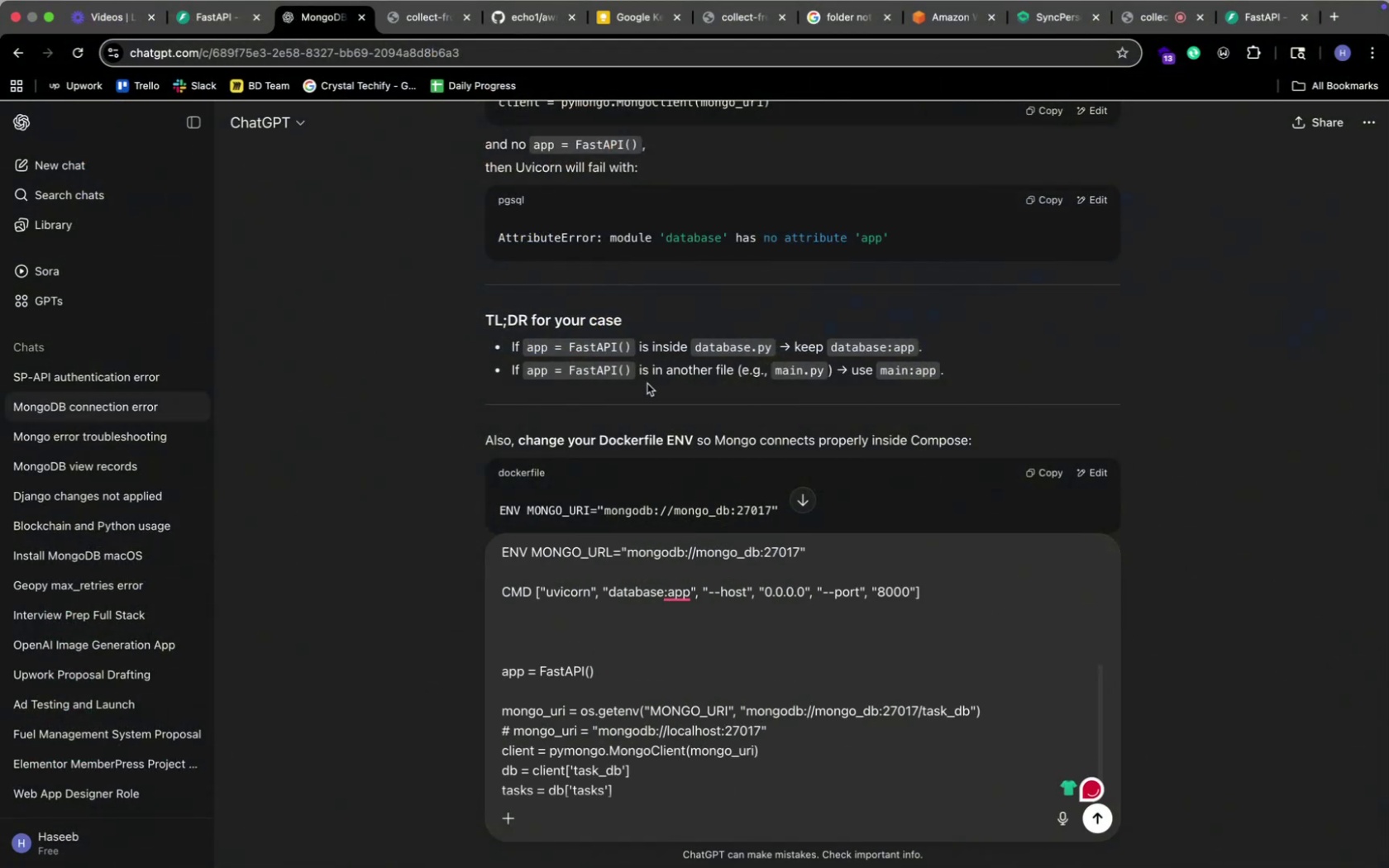 
key(Shift+Quote)
 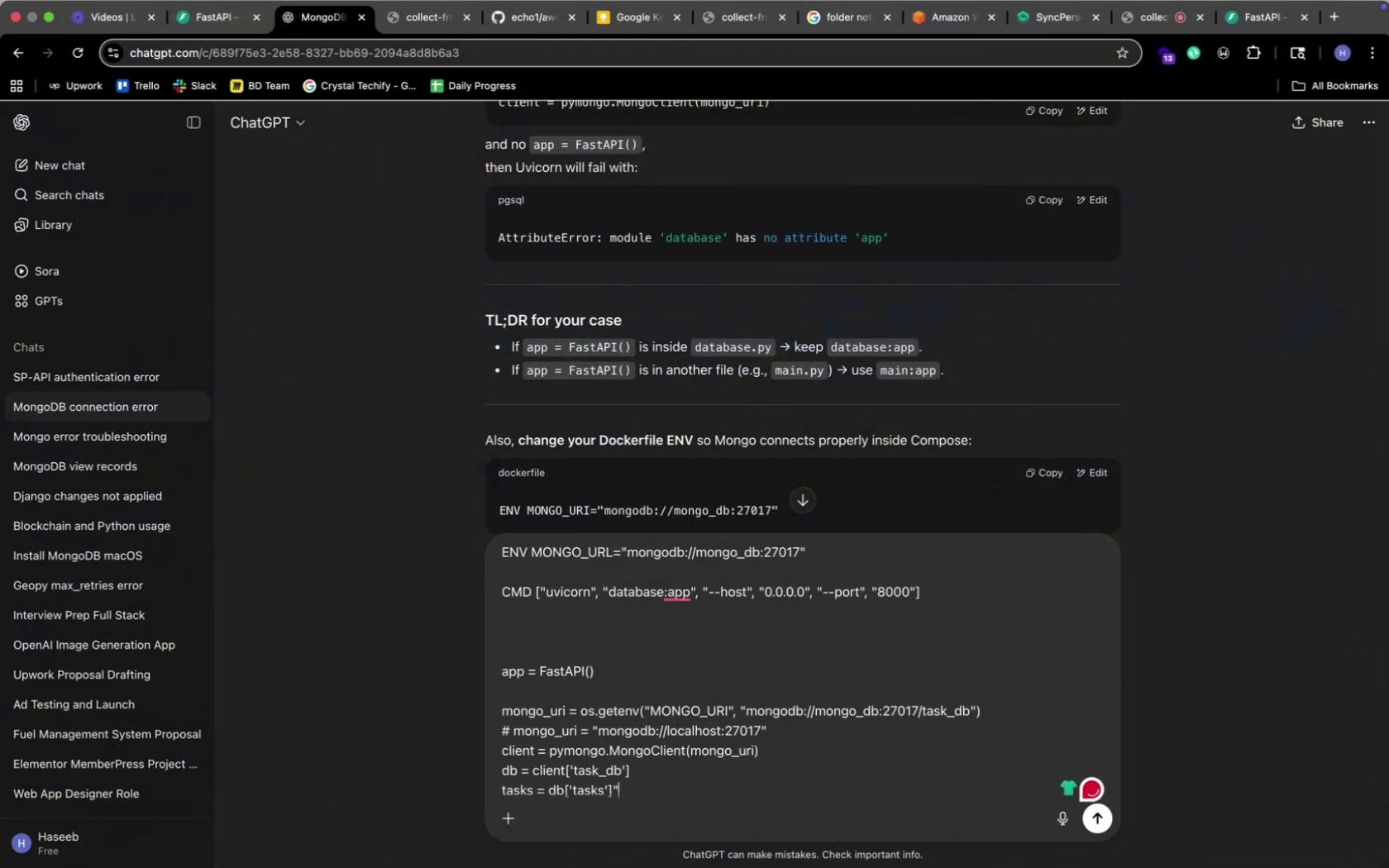 
key(Shift+Enter)
 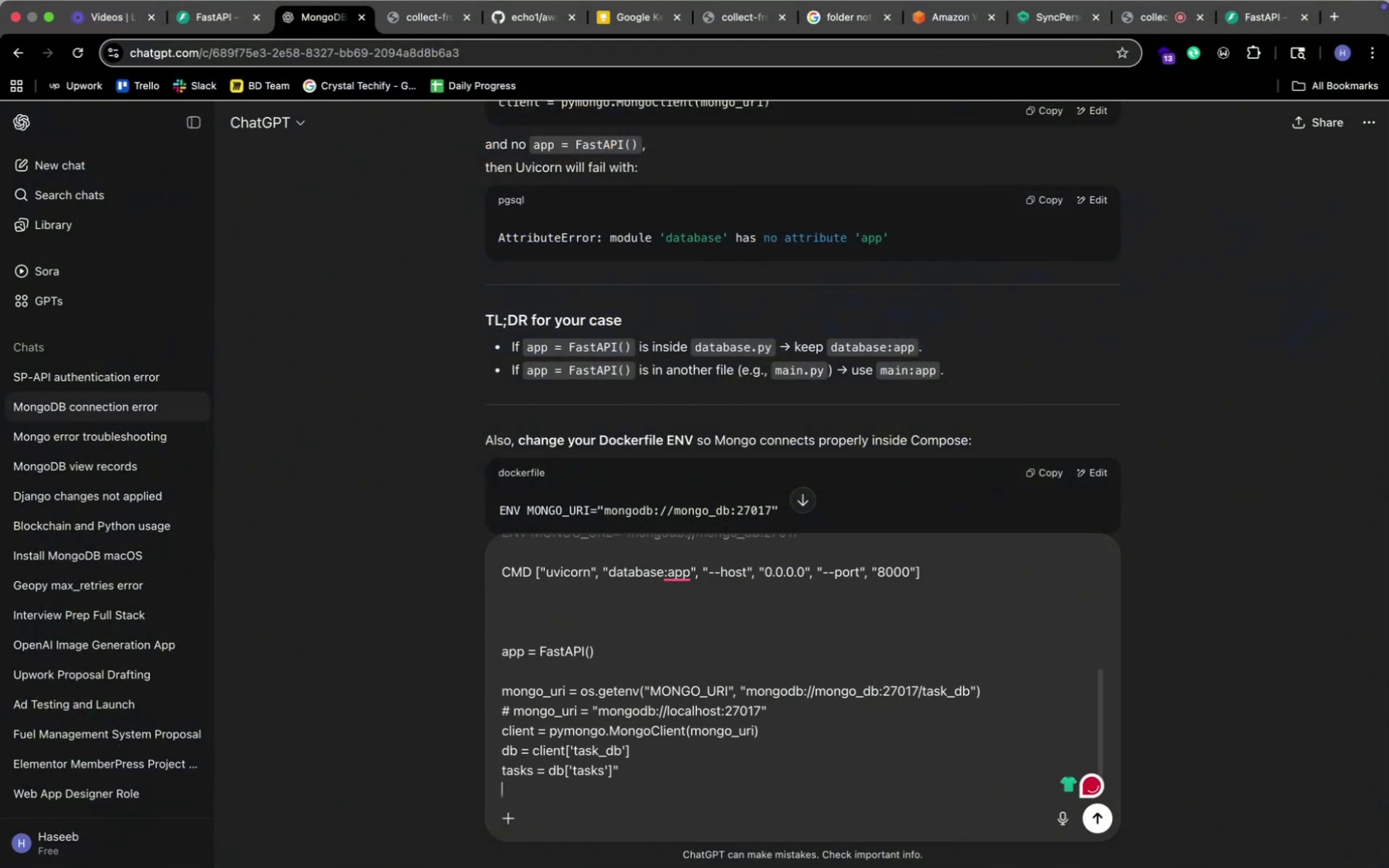 
key(Shift+Enter)
 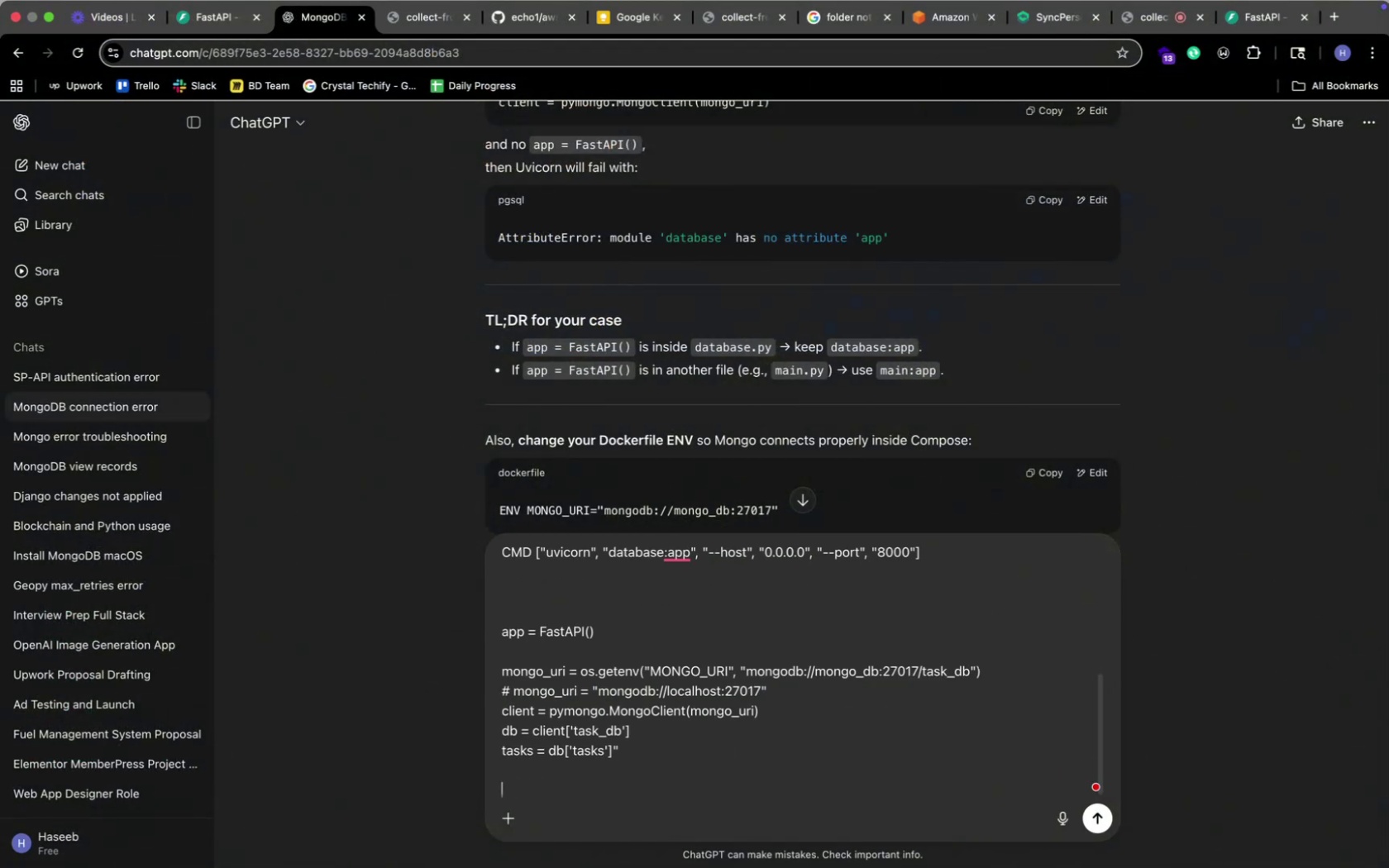 
type(this )
 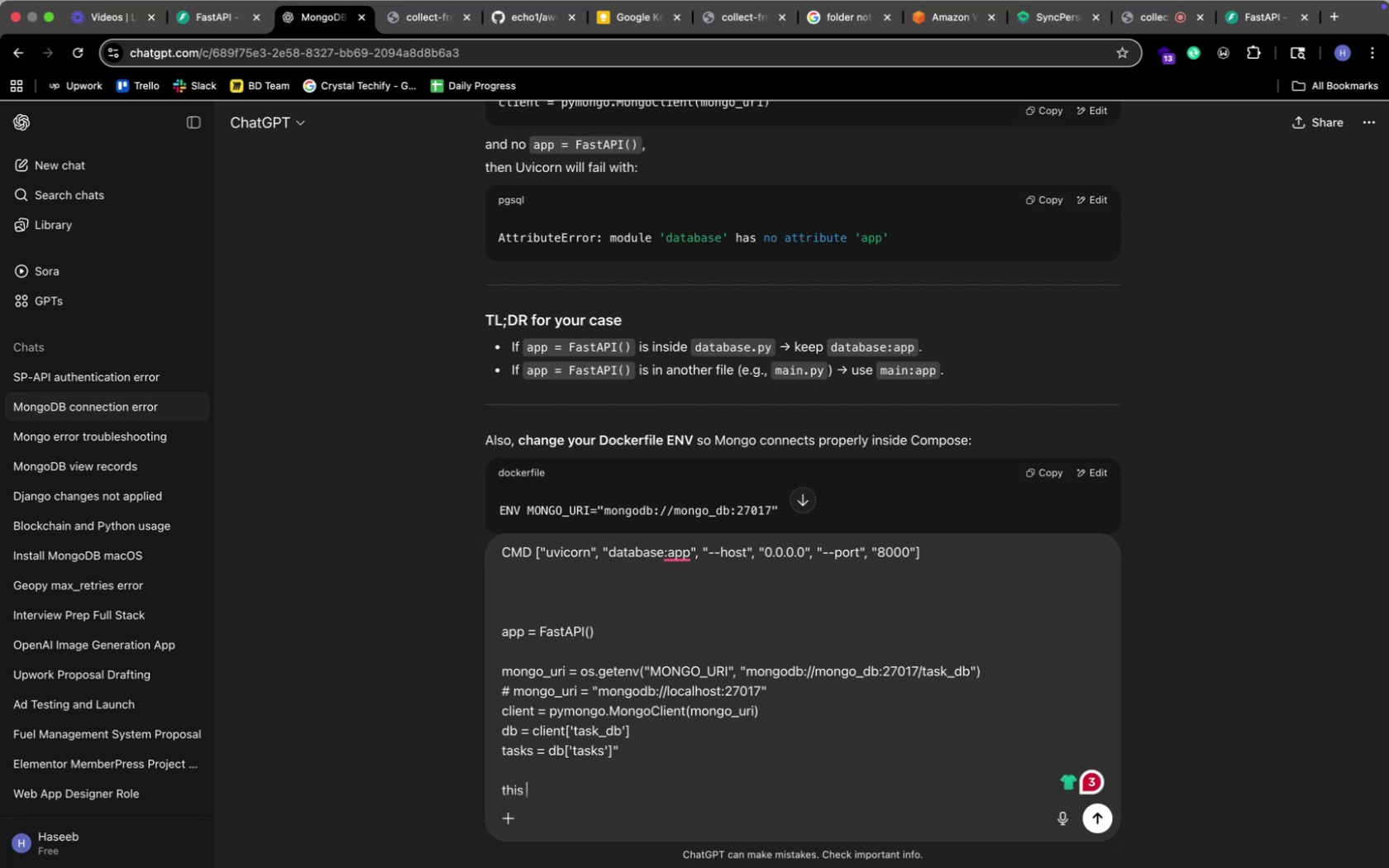 
wait(11.41)
 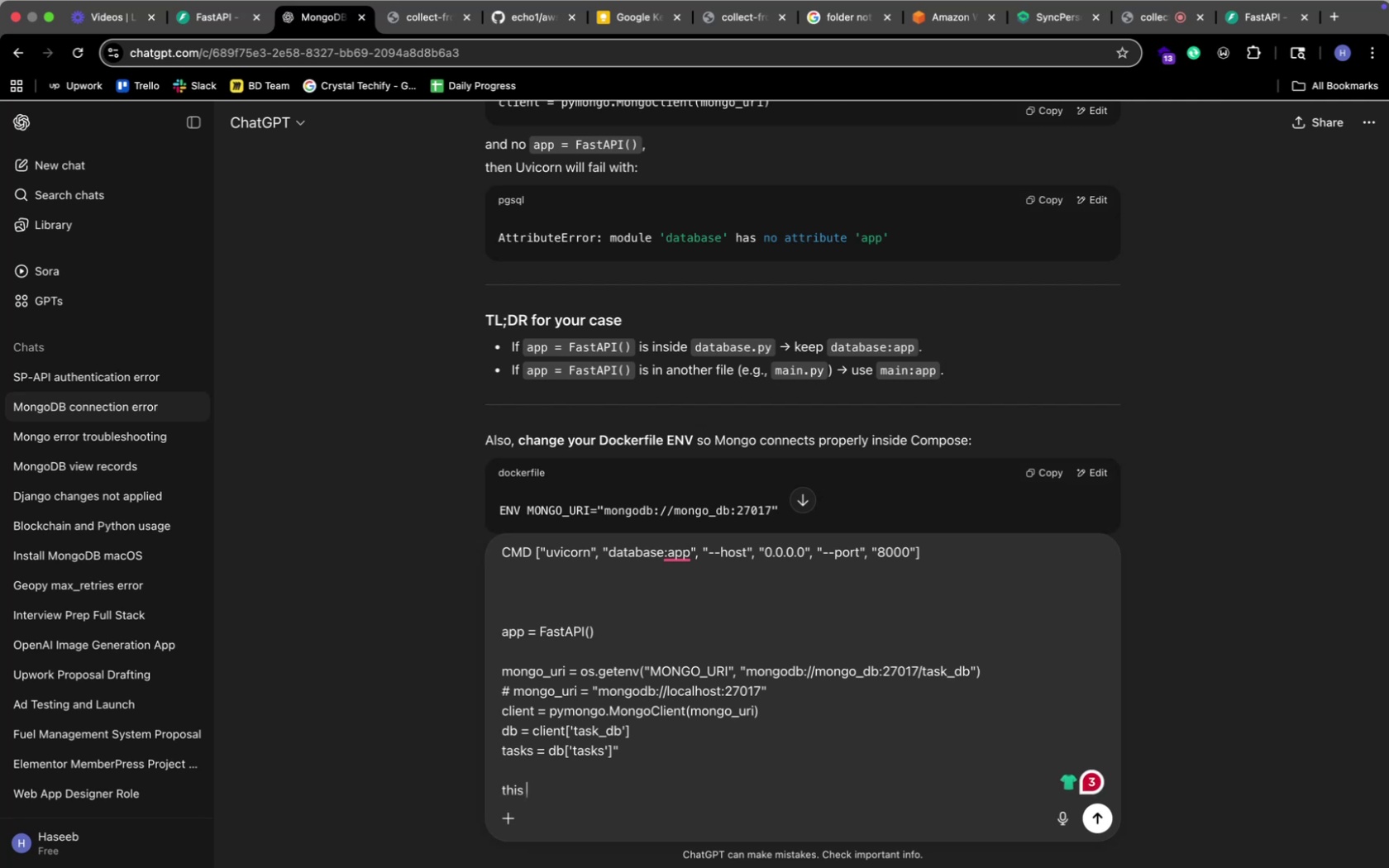 
type(is my )
 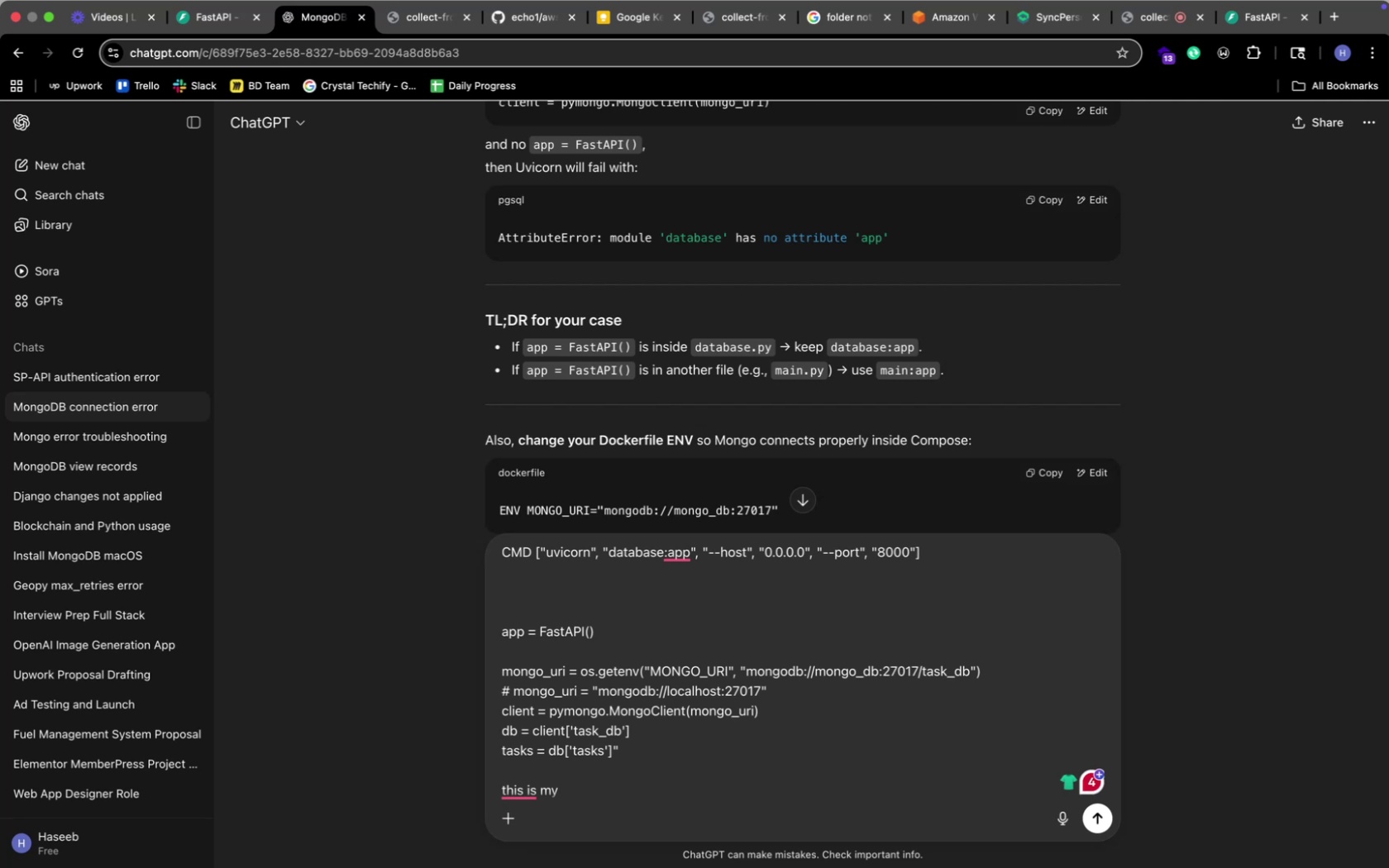 
wait(18.05)
 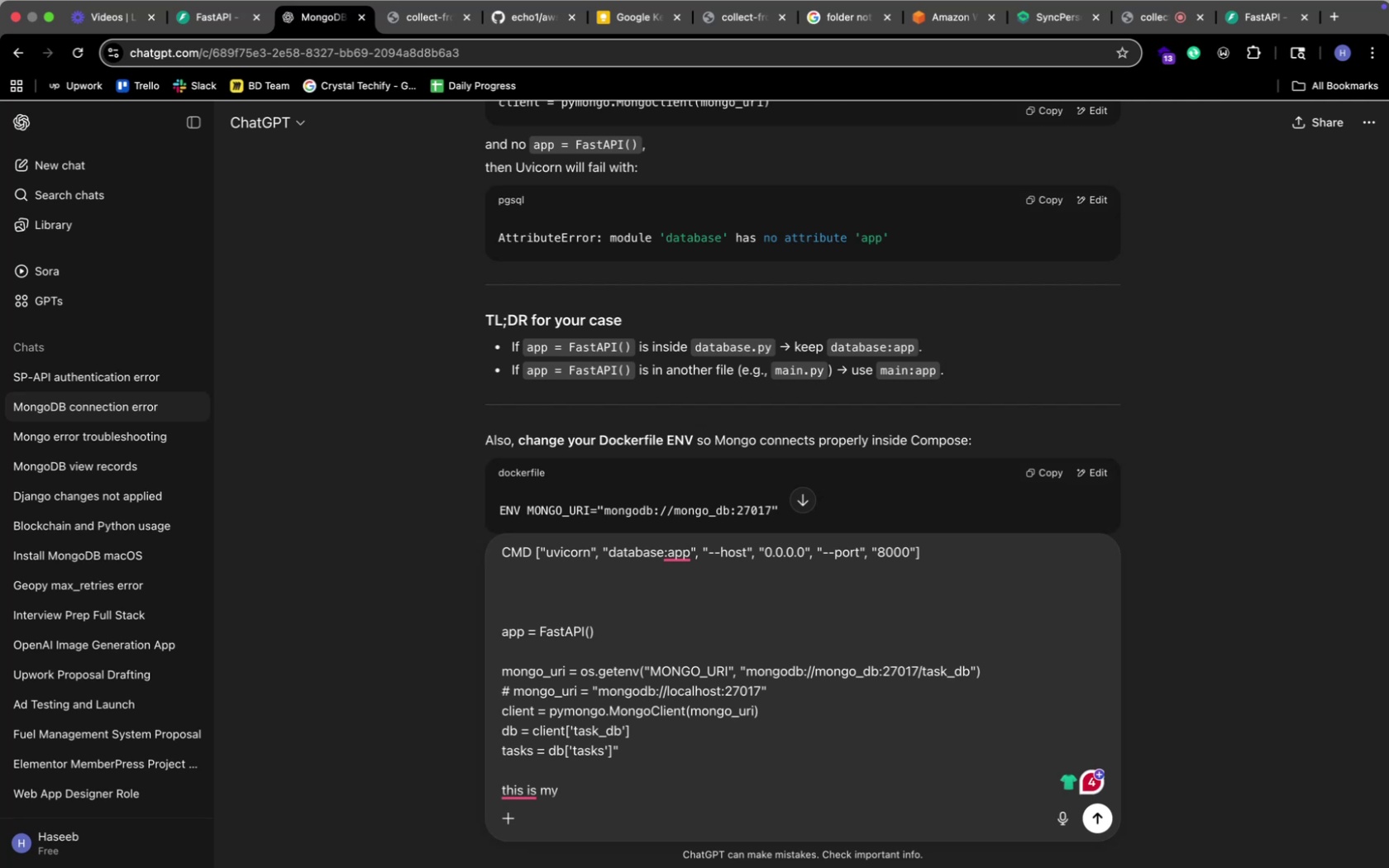 
type(database.py )
 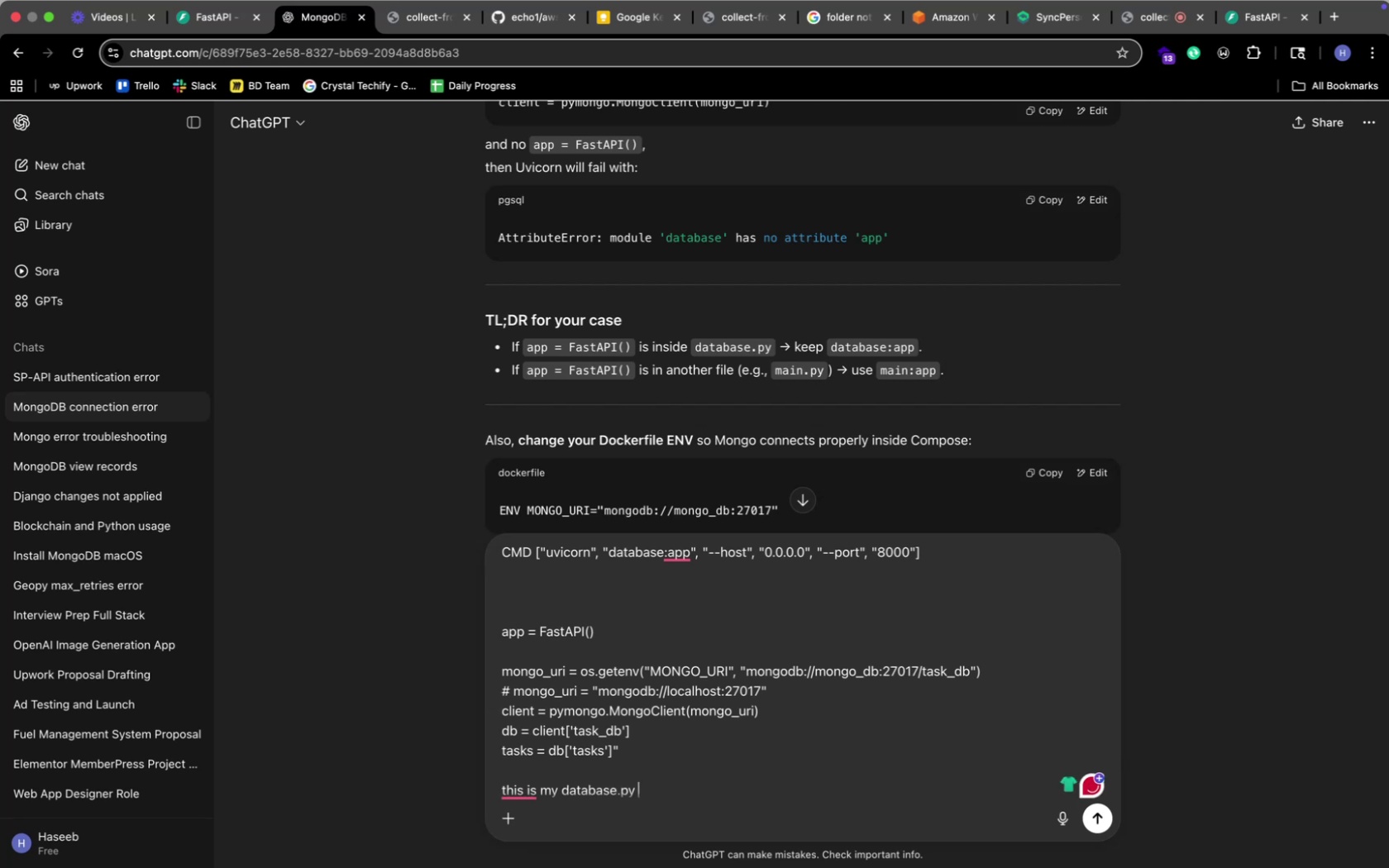 
key(Shift+Enter)
 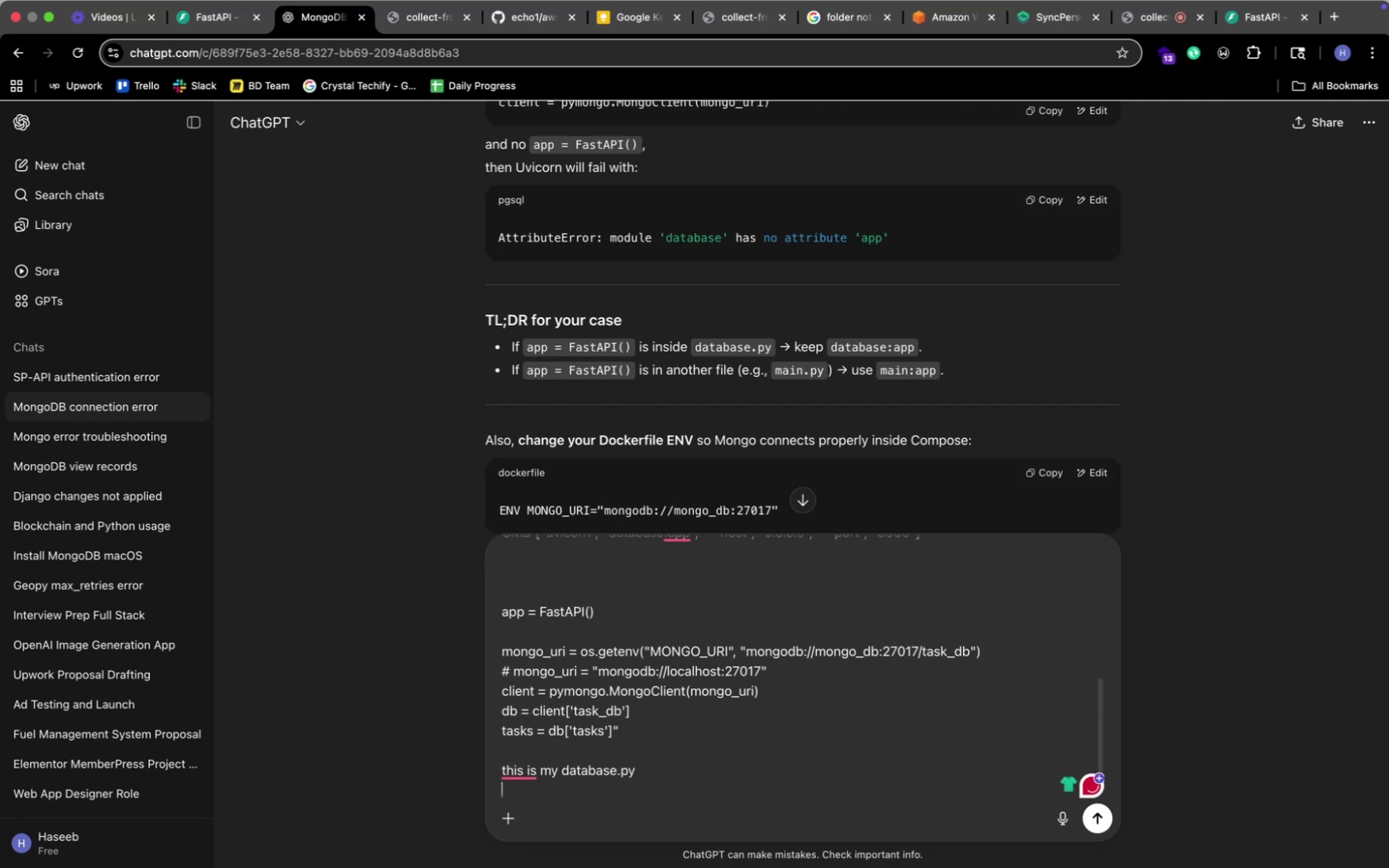 
key(Shift+Enter)
 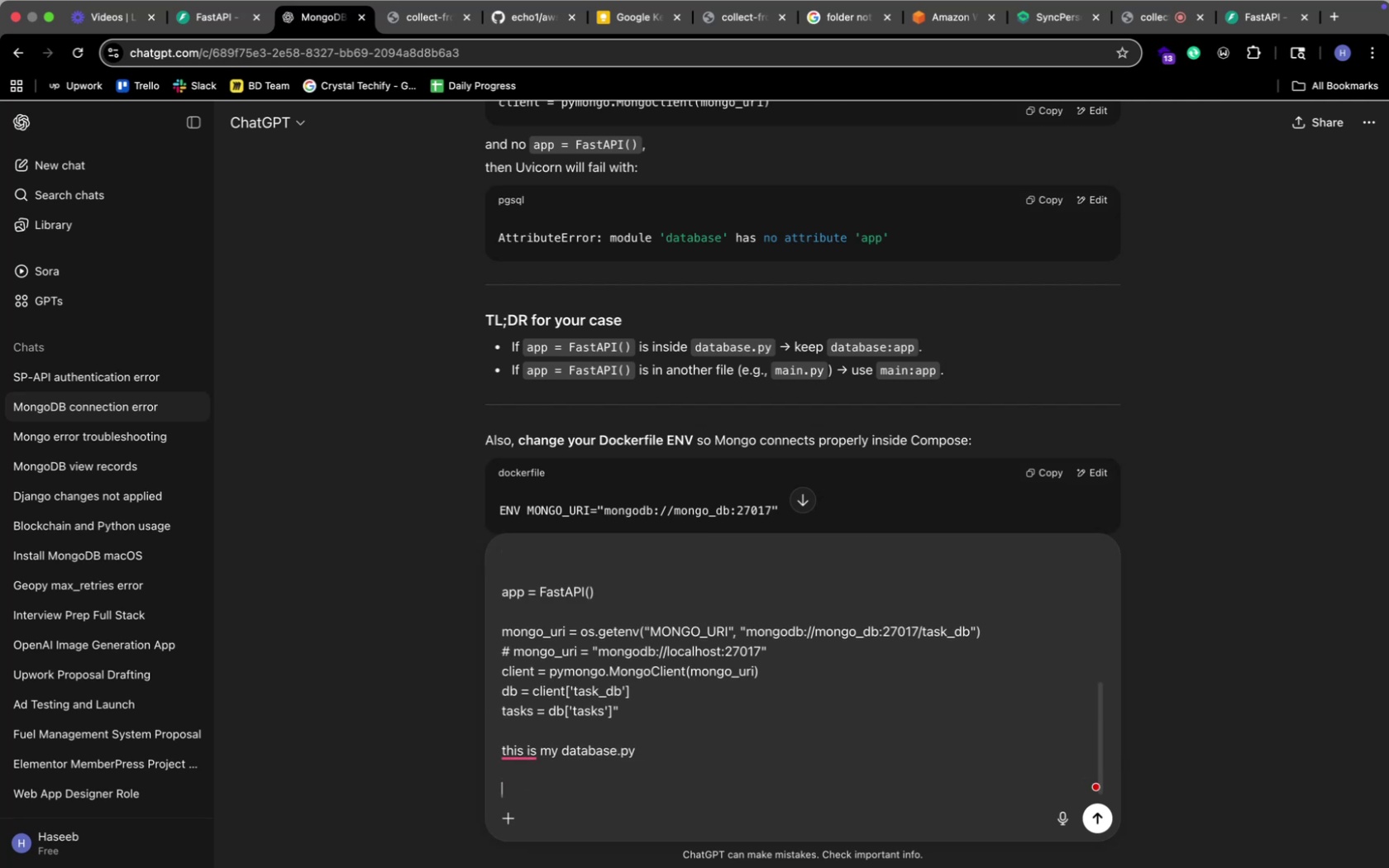 
key(Shift+Enter)
 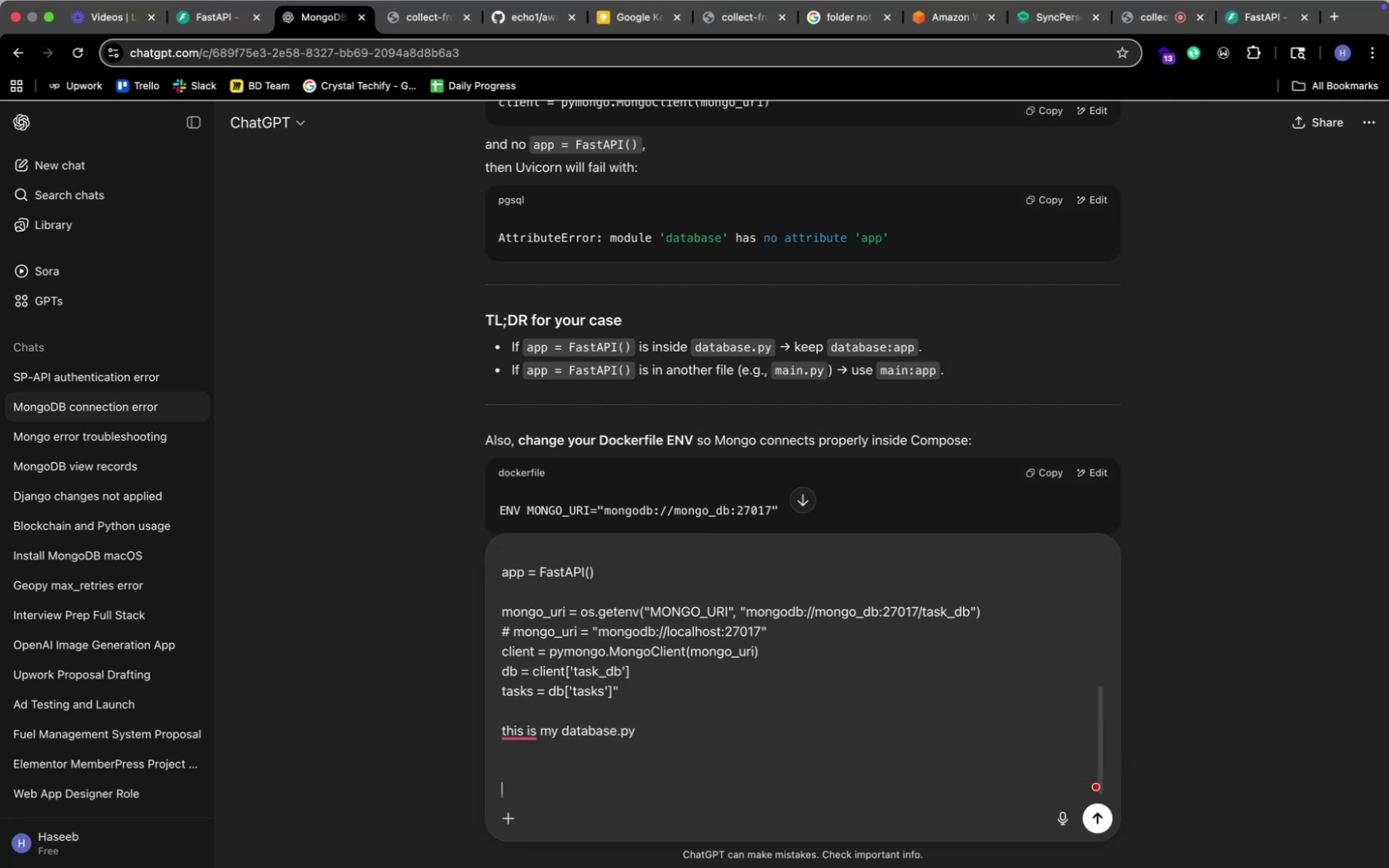 
key(Meta+CommandLeft)
 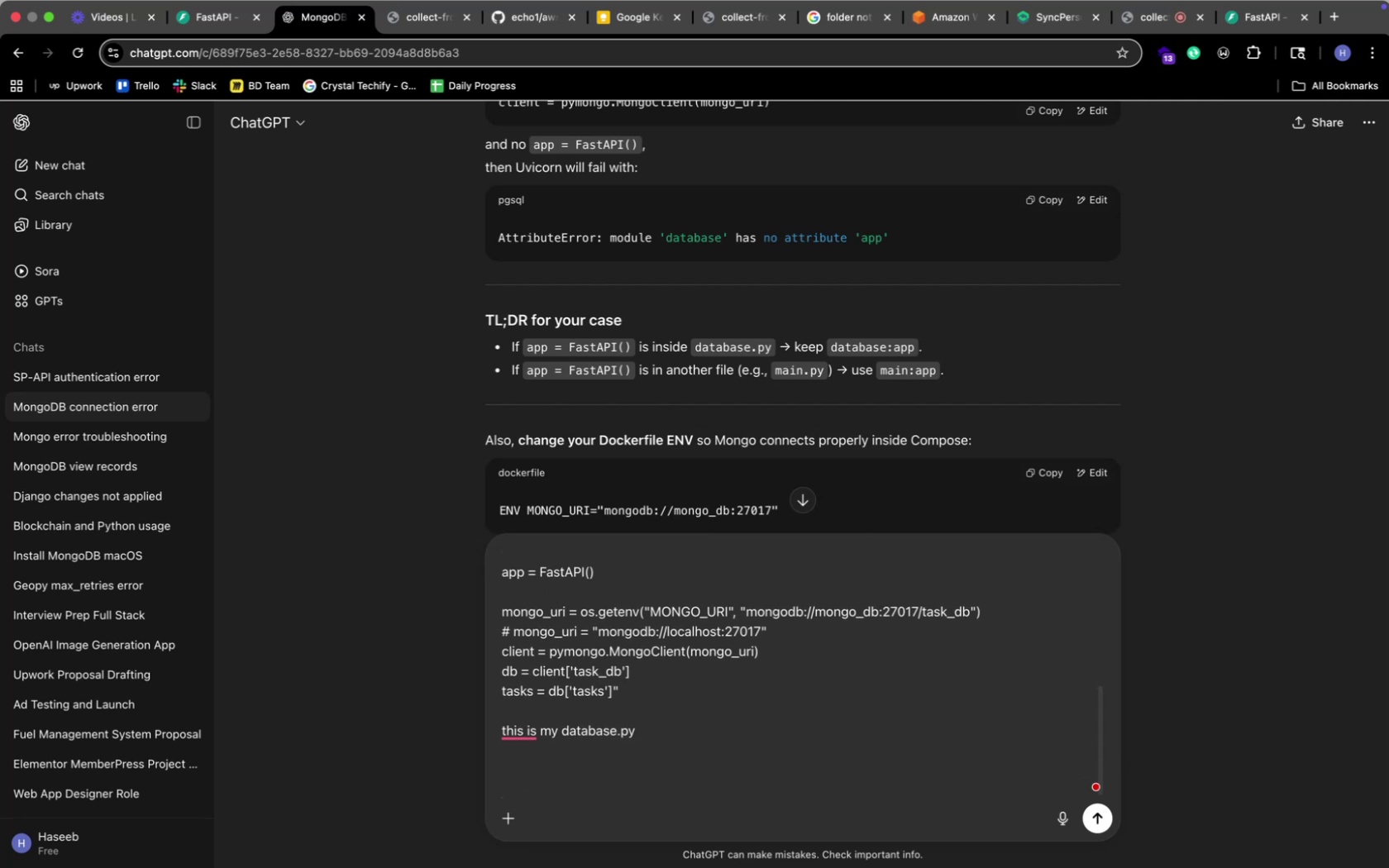 
key(Meta+Tab)
 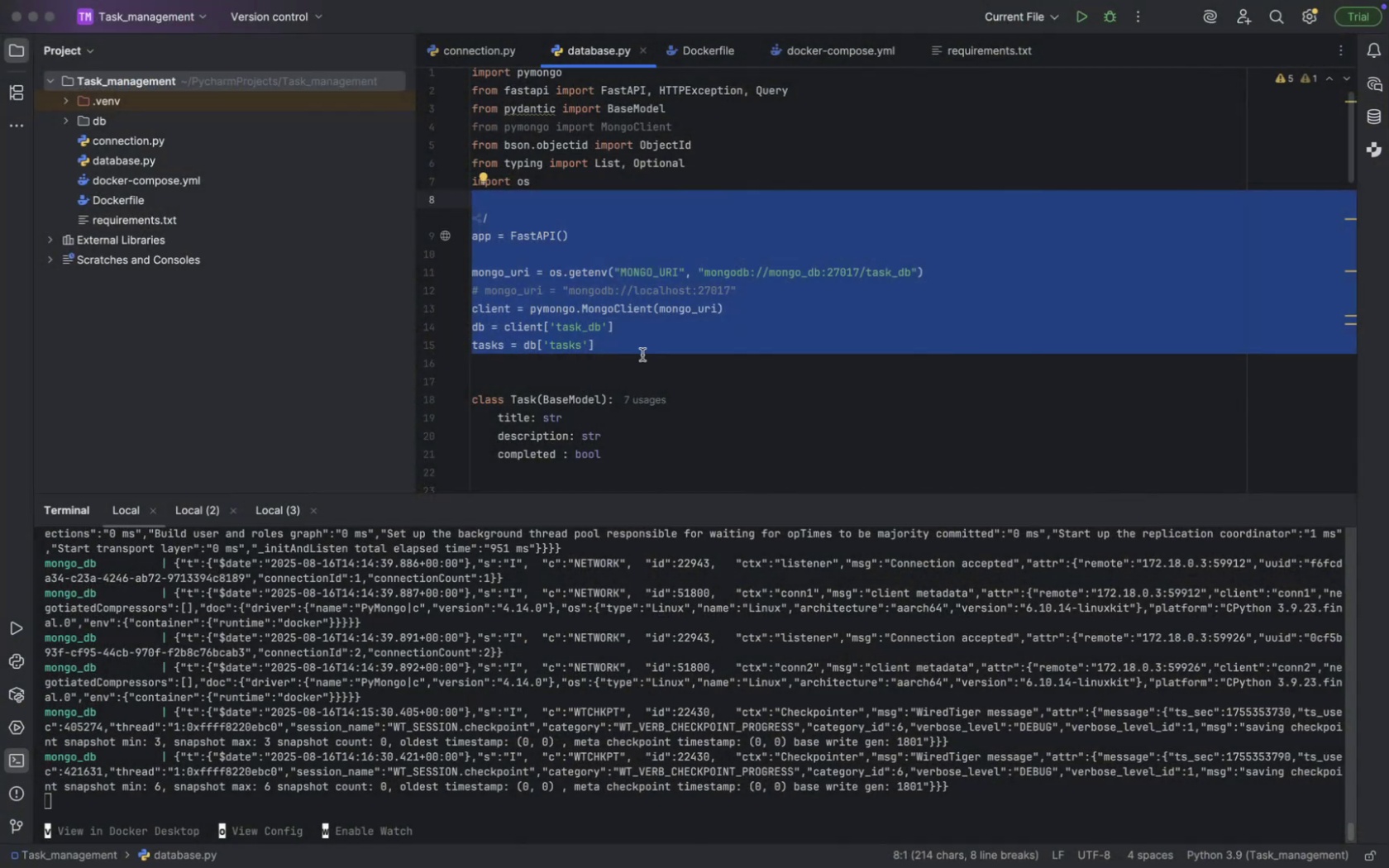 
left_click([642, 333])
 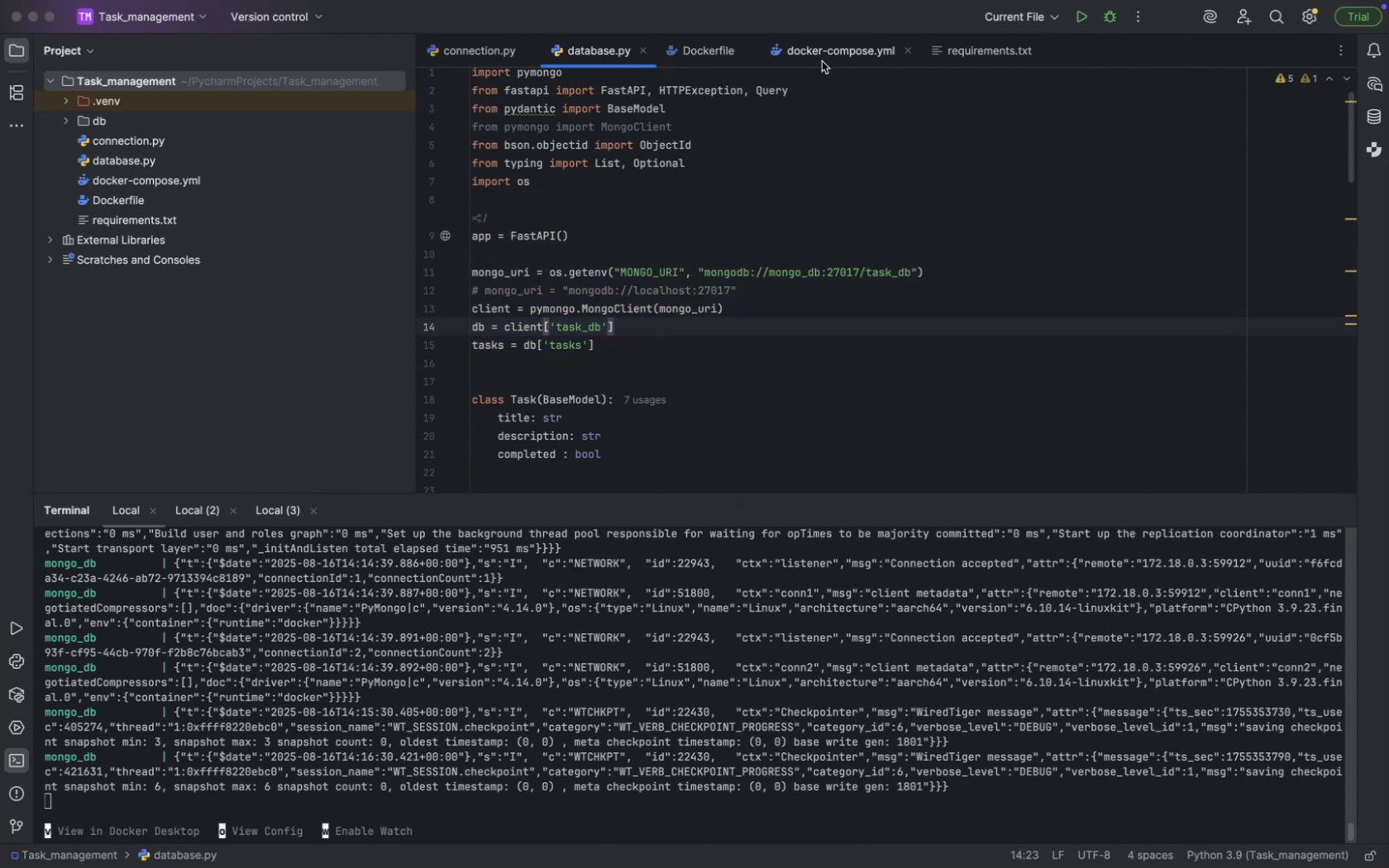 
left_click([821, 60])
 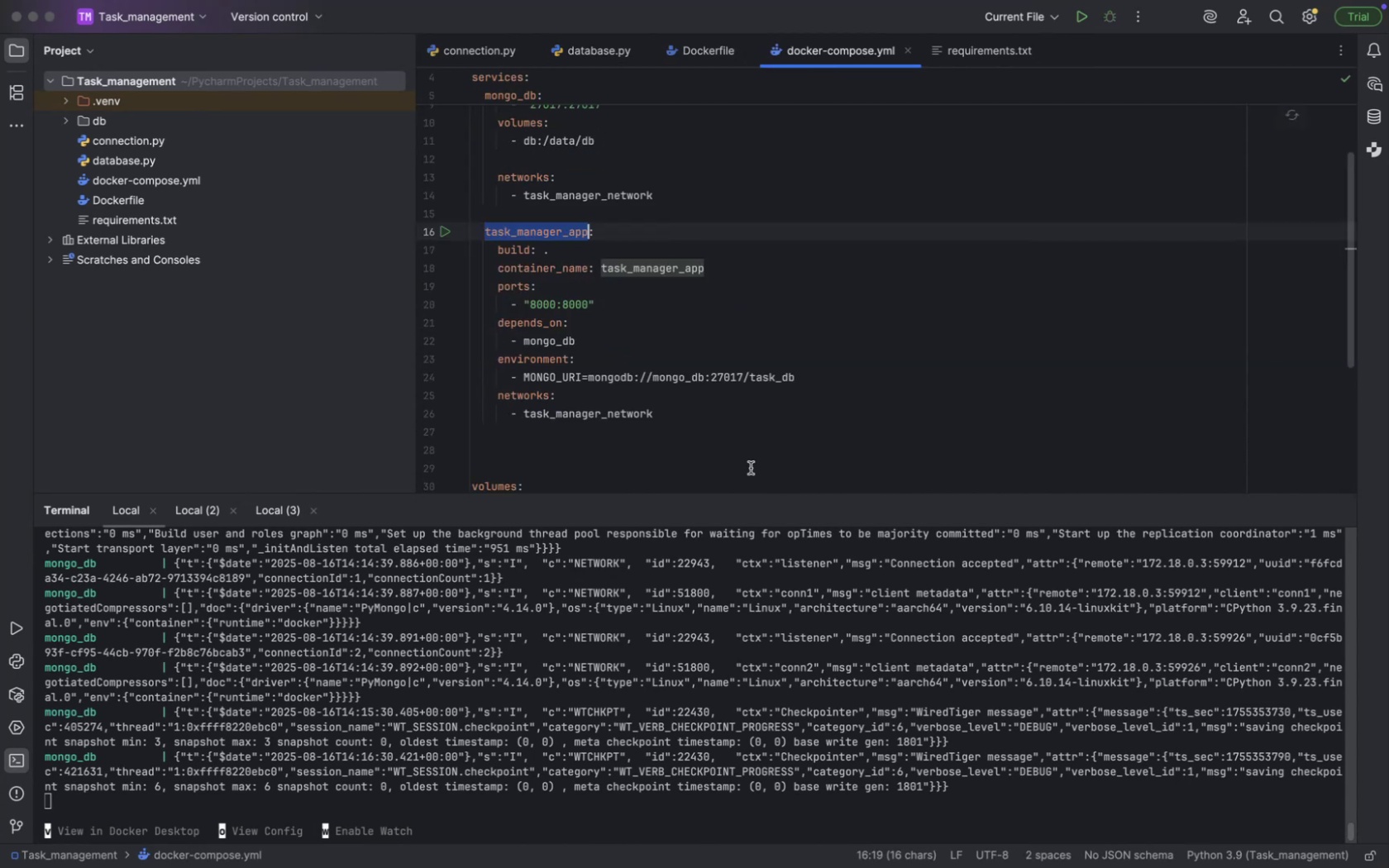 
left_click([746, 477])
 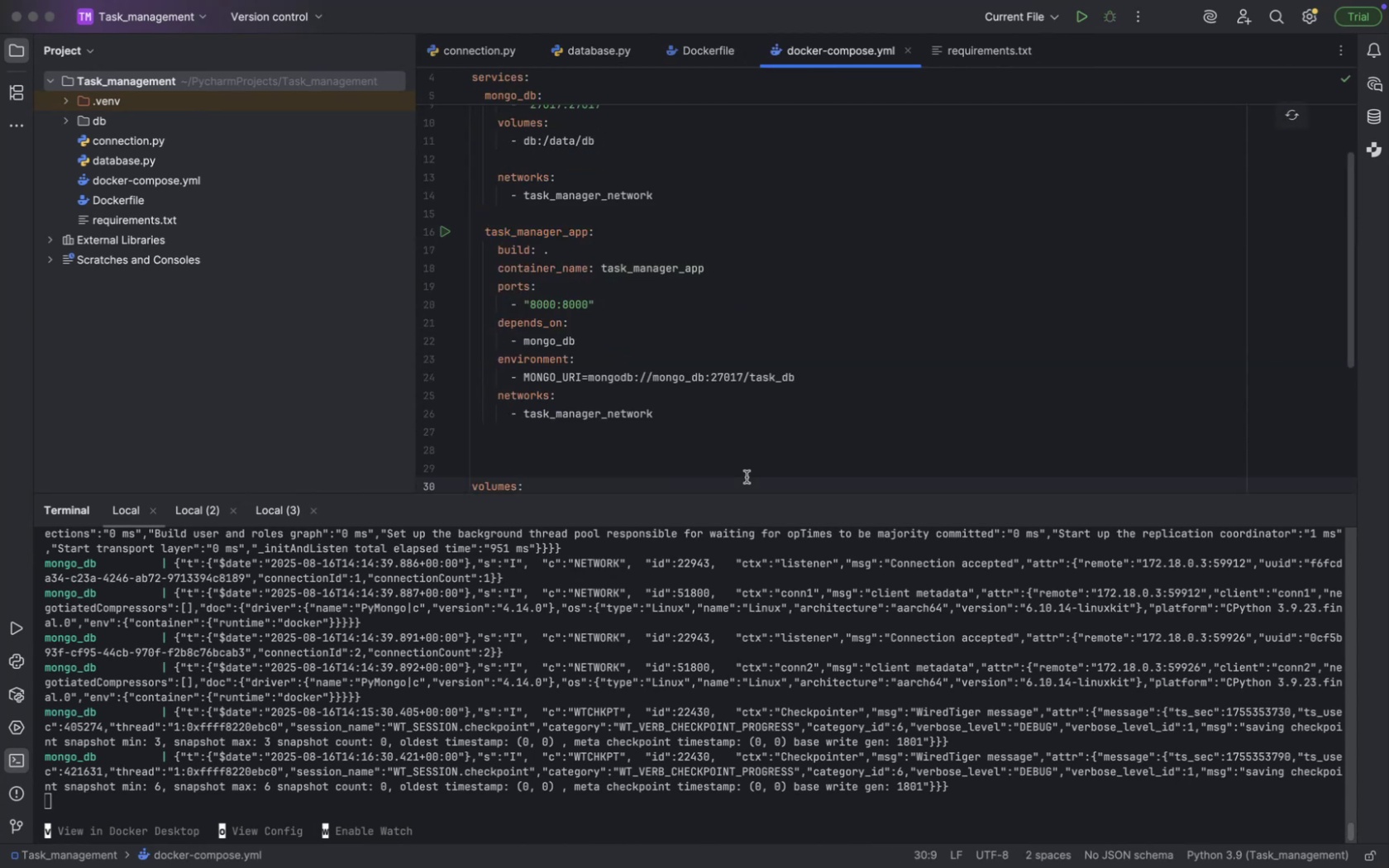 
scroll: coordinate [746, 477], scroll_direction: down, amount: 49.0
 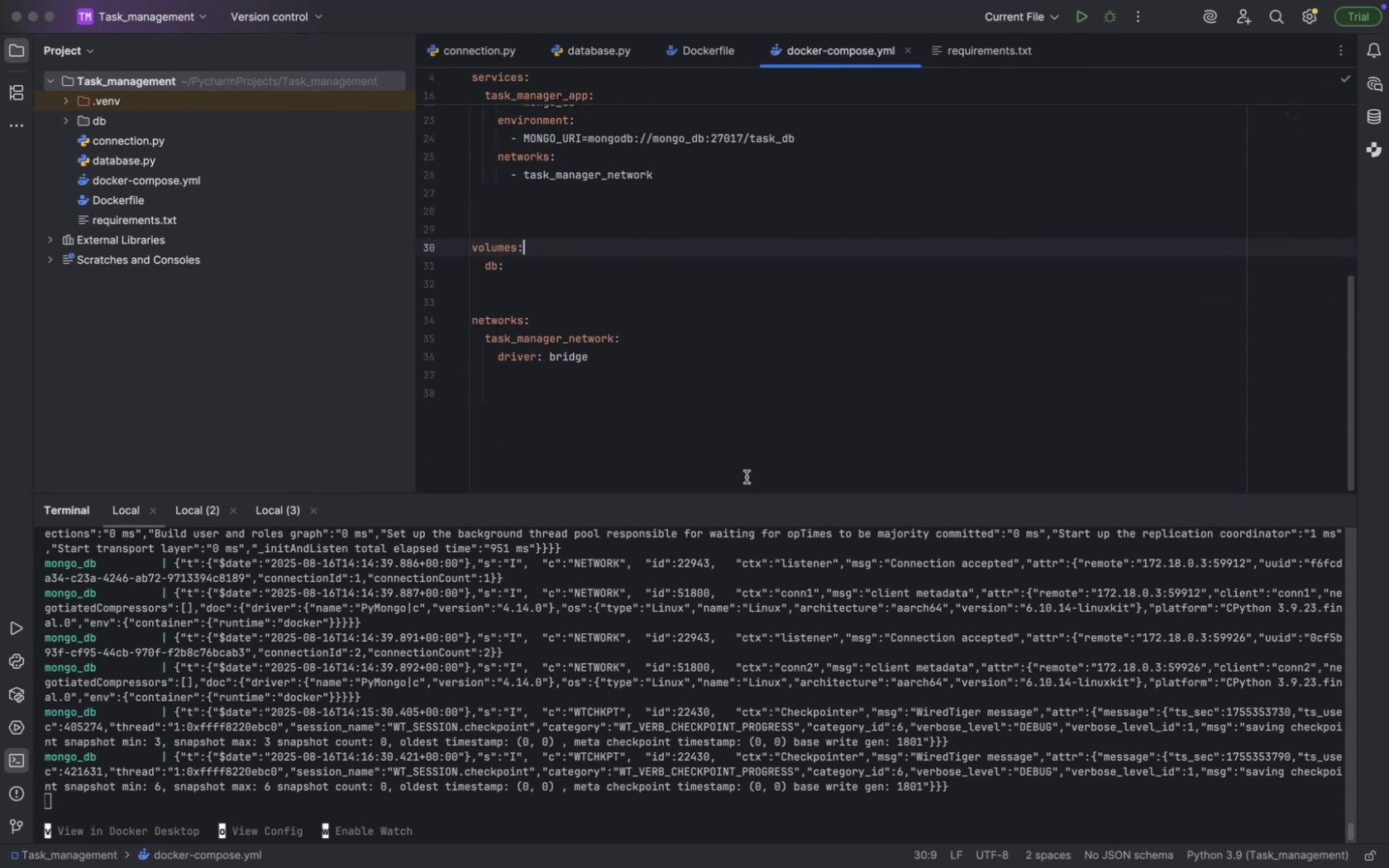 
key(Meta+CommandLeft)
 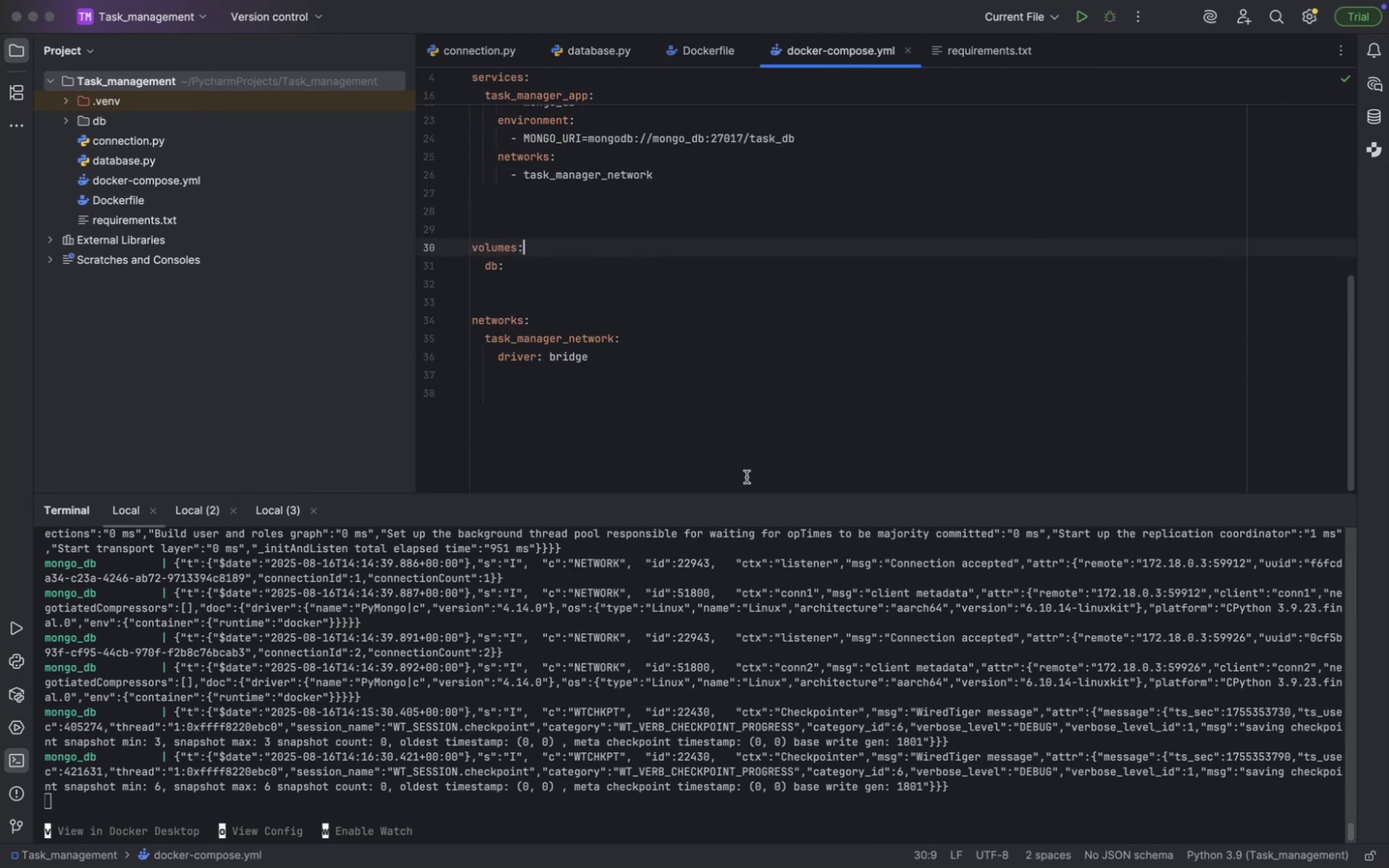 
key(Meta+A)
 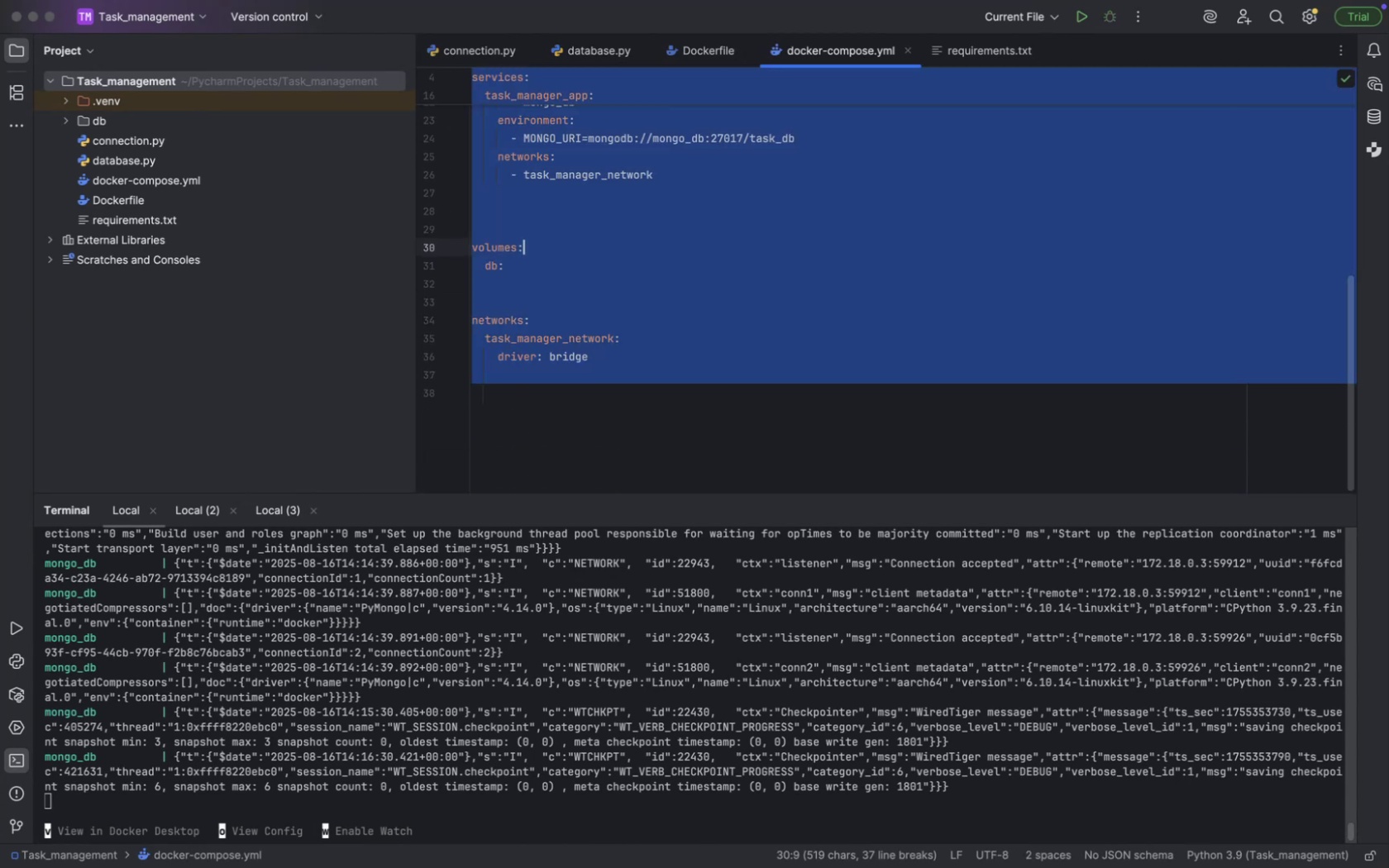 
key(Meta+C)
 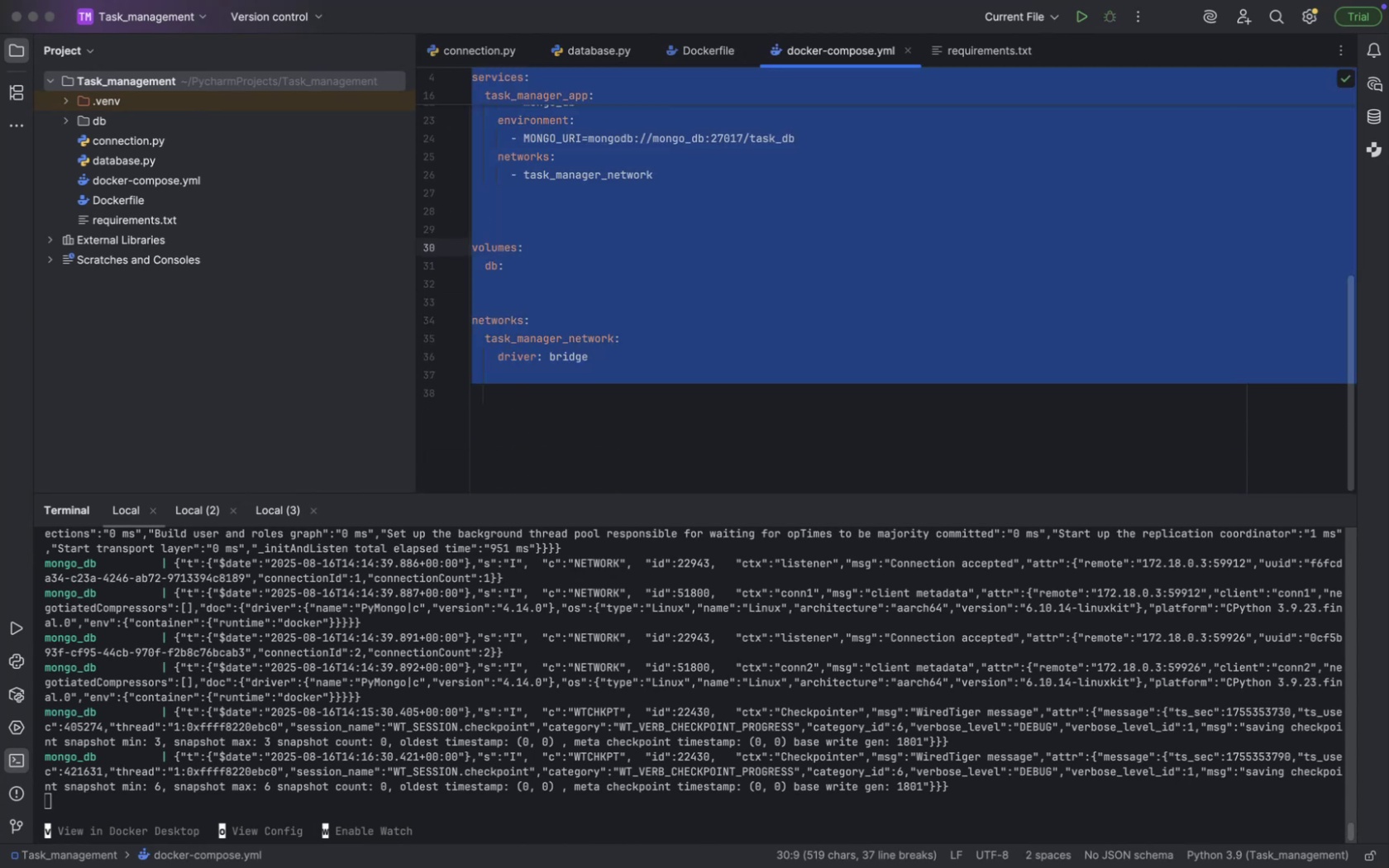 
key(Meta+CommandLeft)
 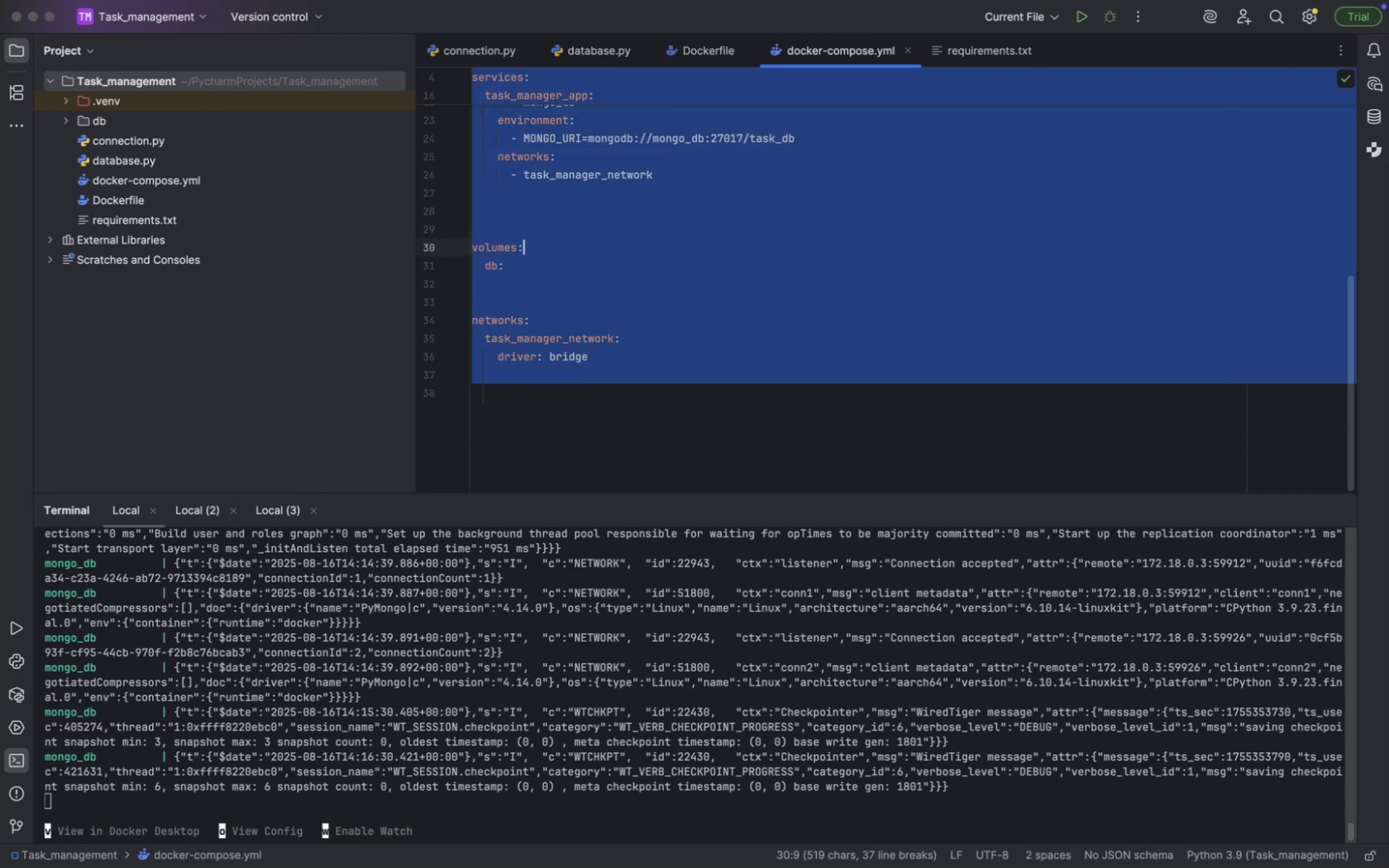 
key(Meta+Tab)
 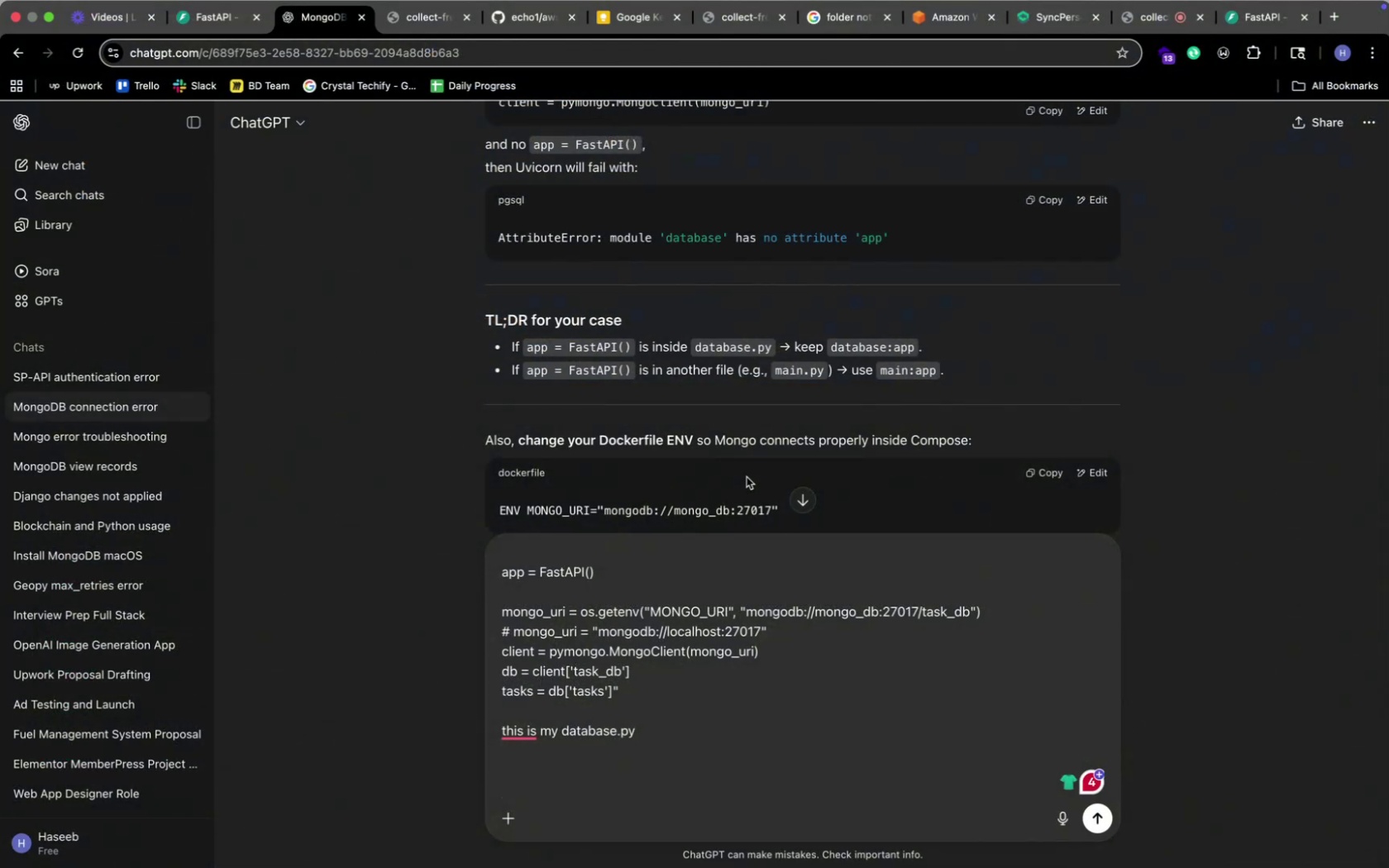 
key(Meta+V)
 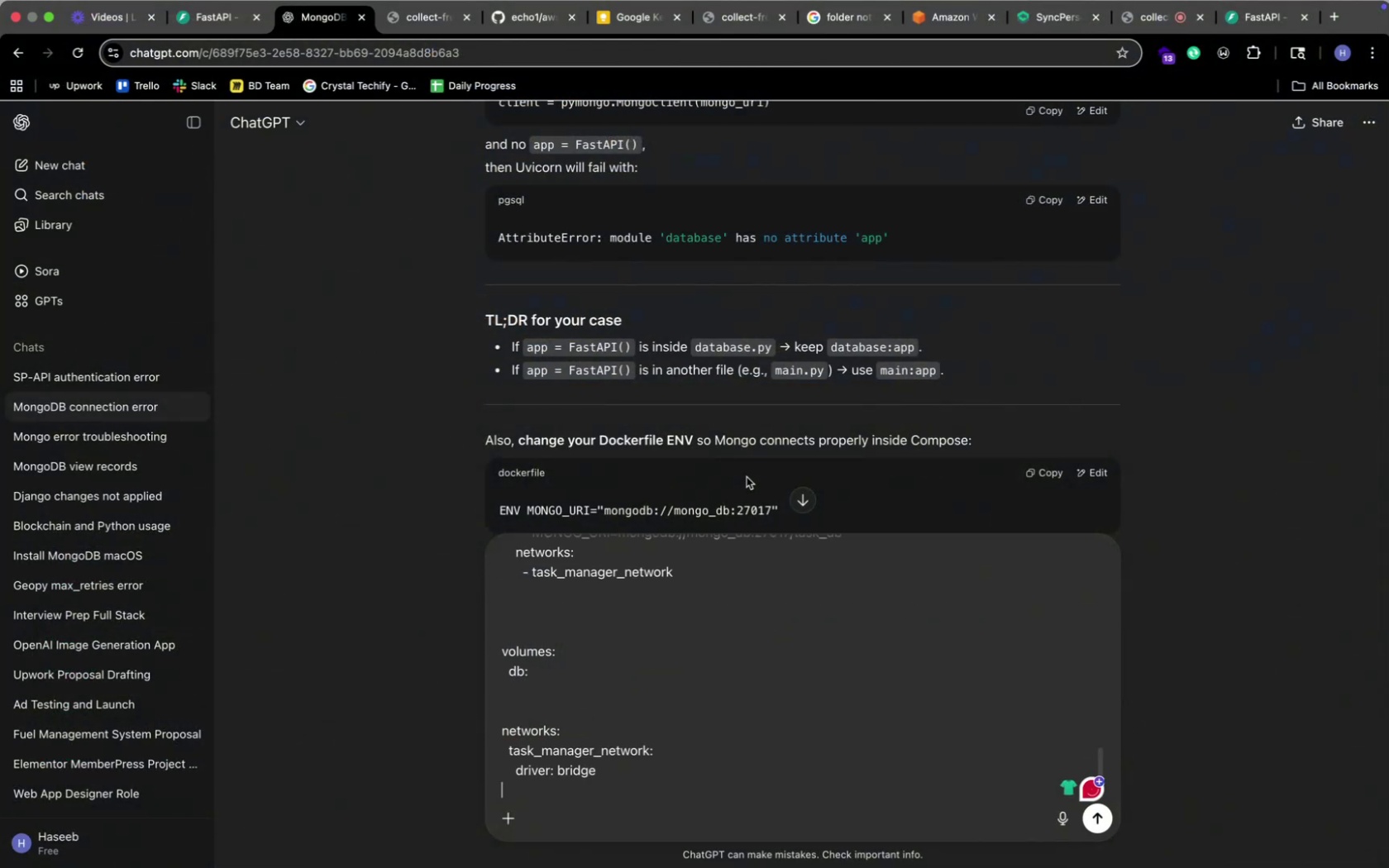 
key(Shift+Enter)
 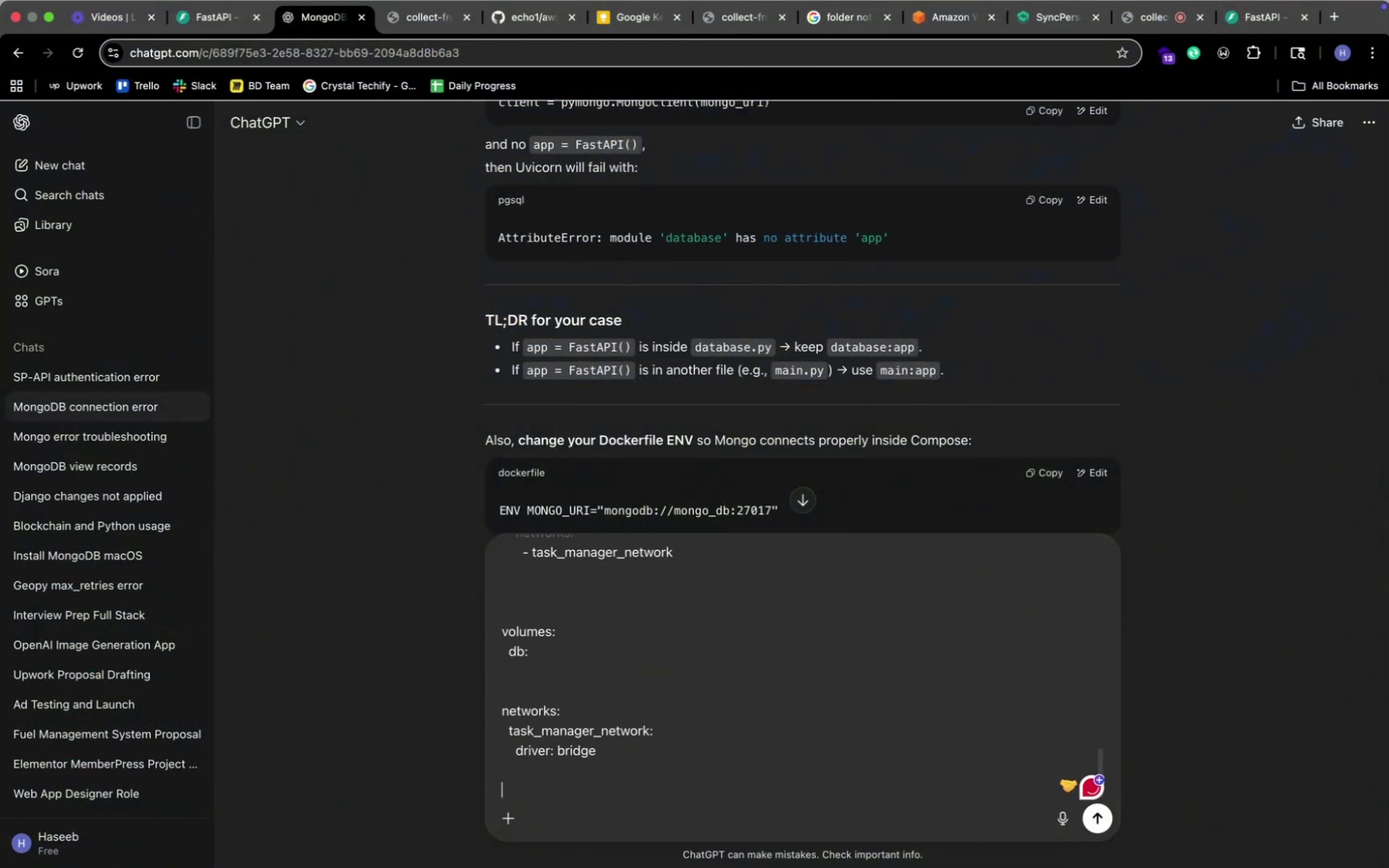 
type(this is )
 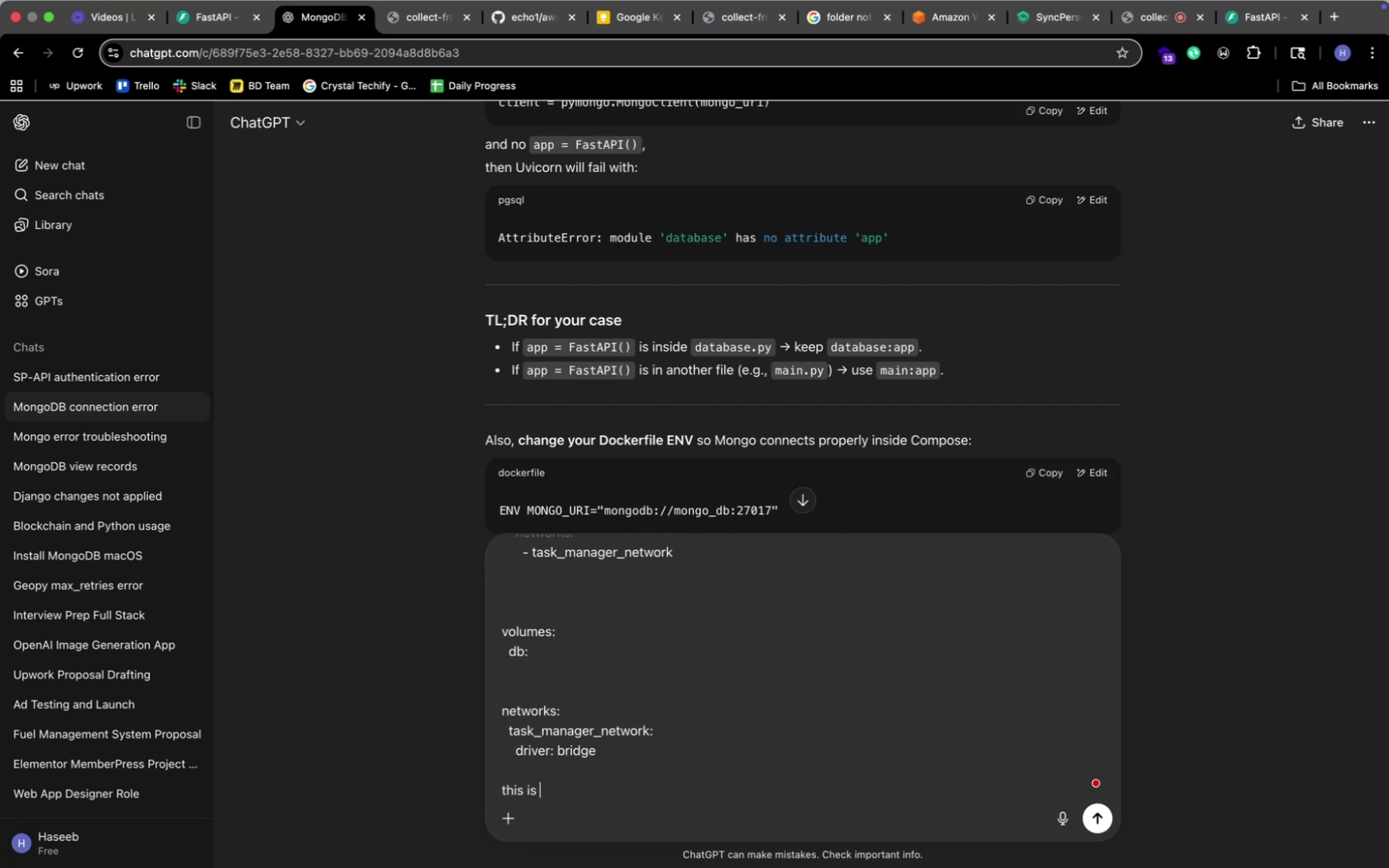 
key(Meta+CommandLeft)
 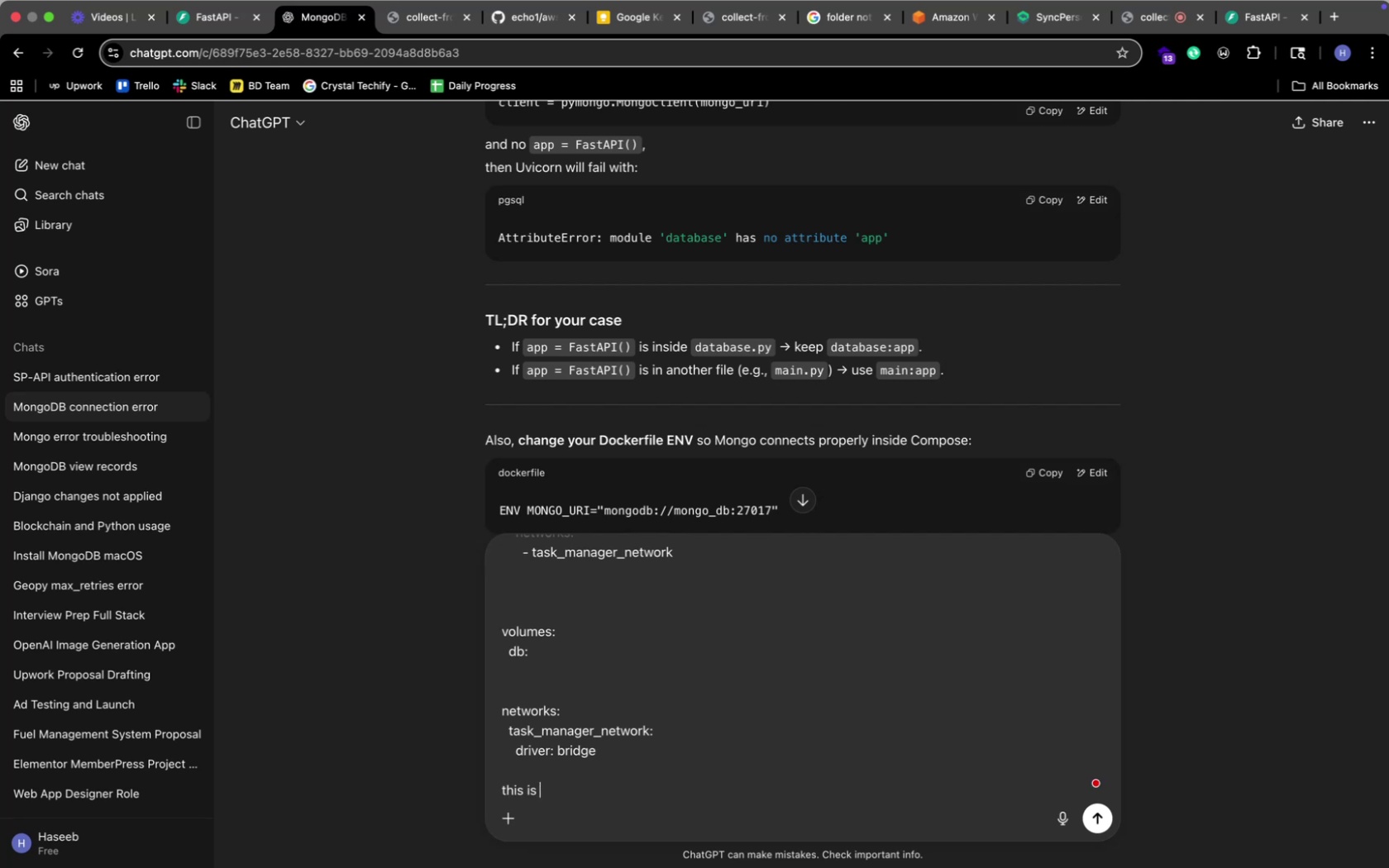 
key(Meta+Tab)
 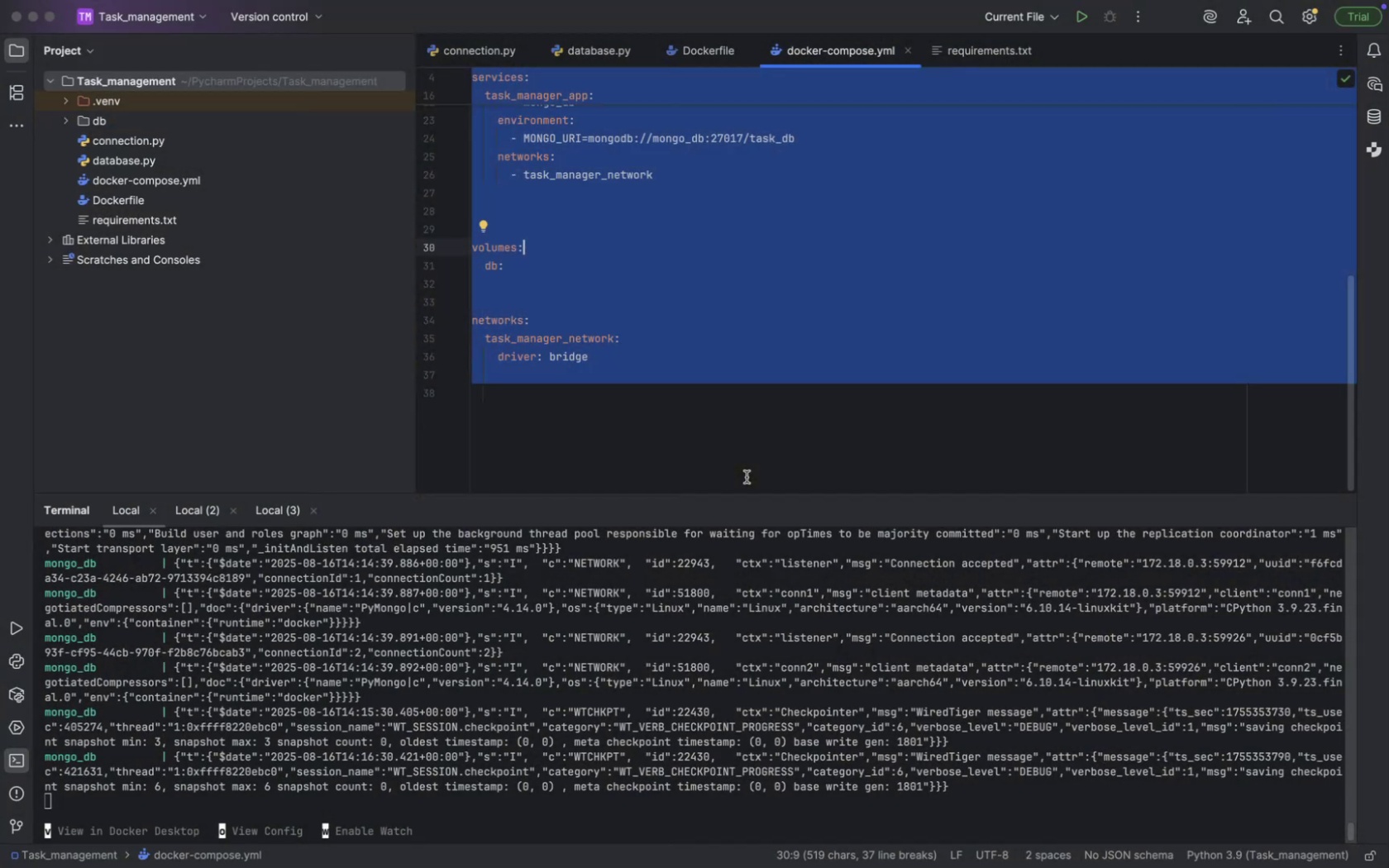 
key(Meta+CommandLeft)
 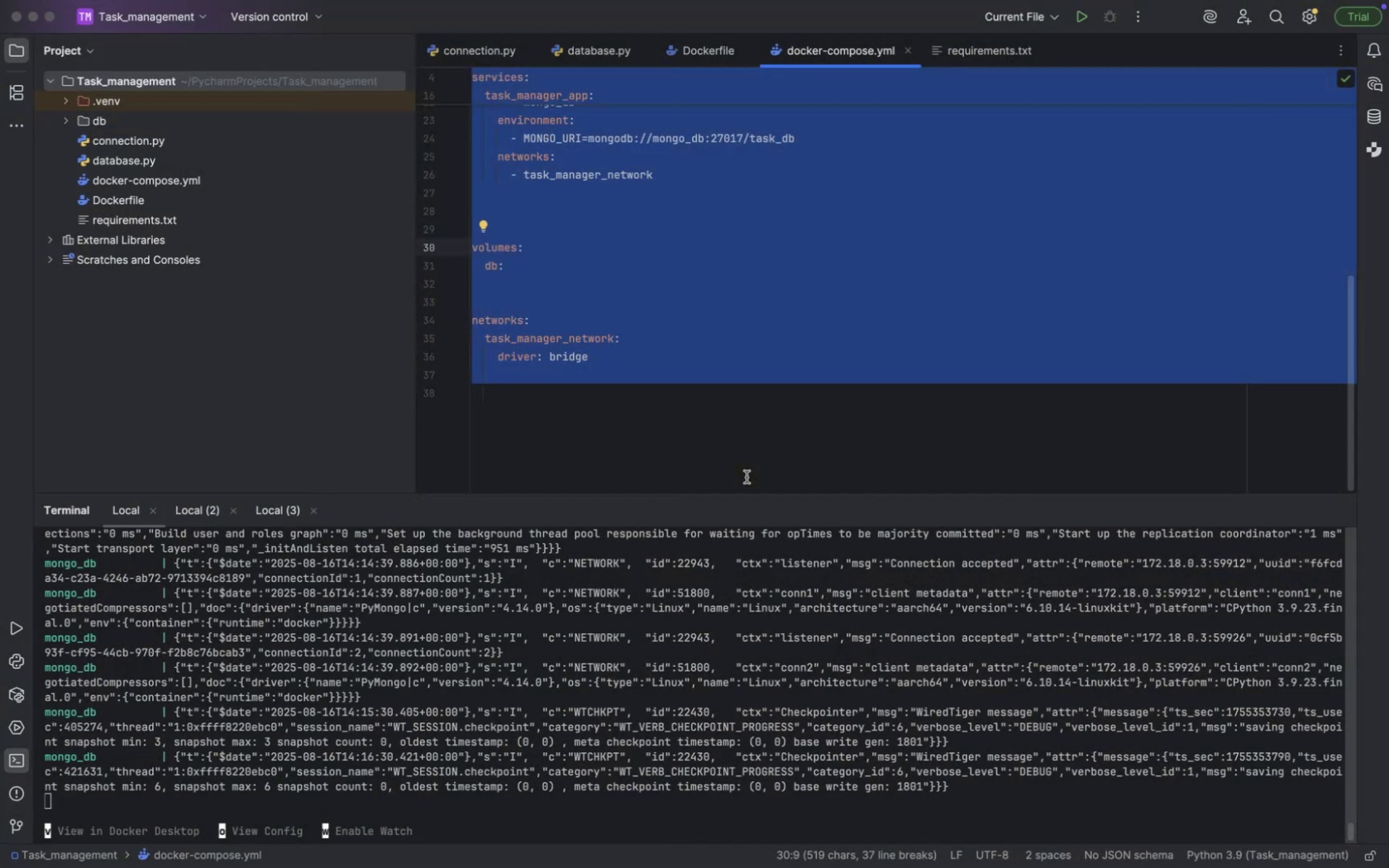 
key(Meta+Tab)
 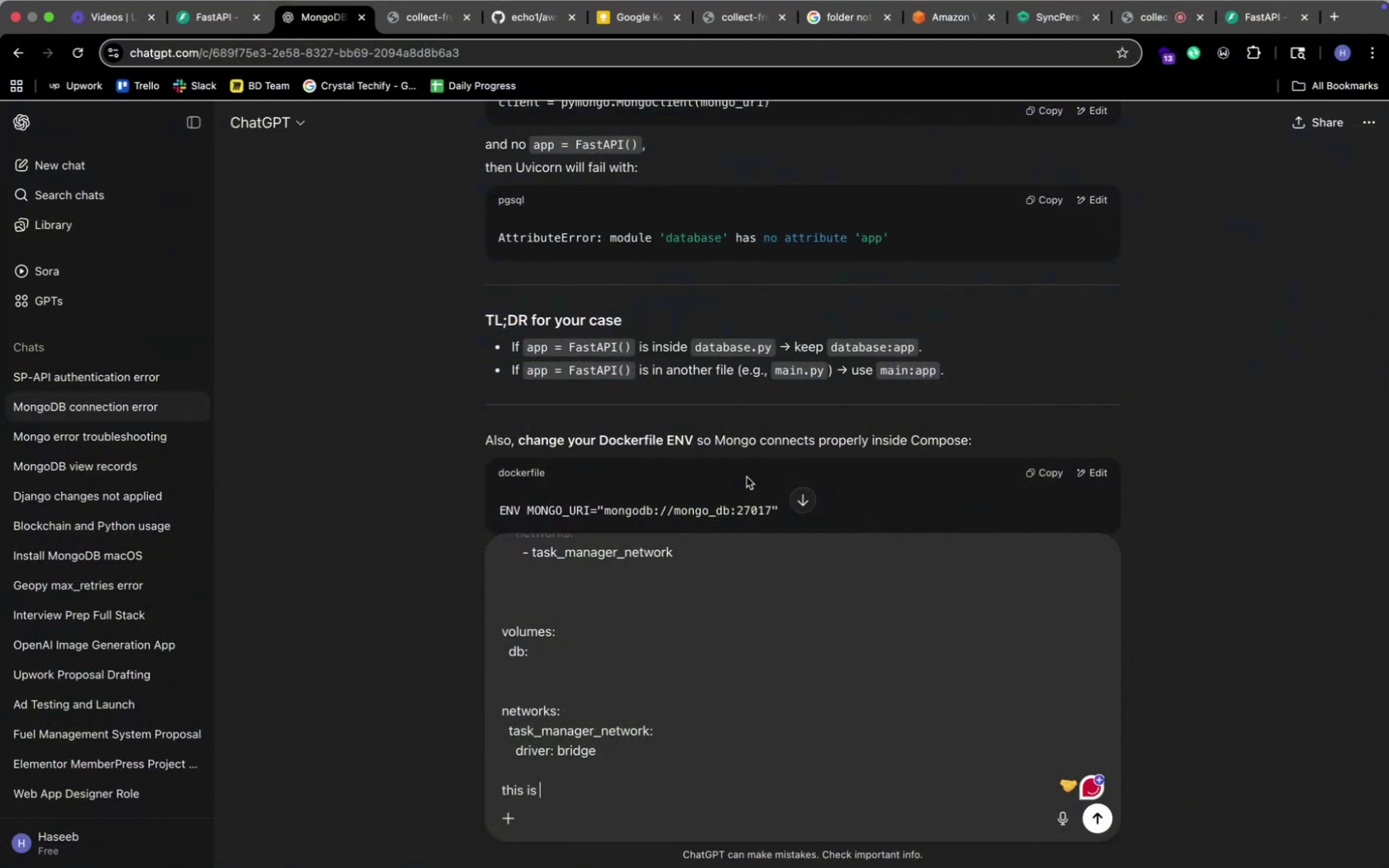 
type(docker-compose.yml )
 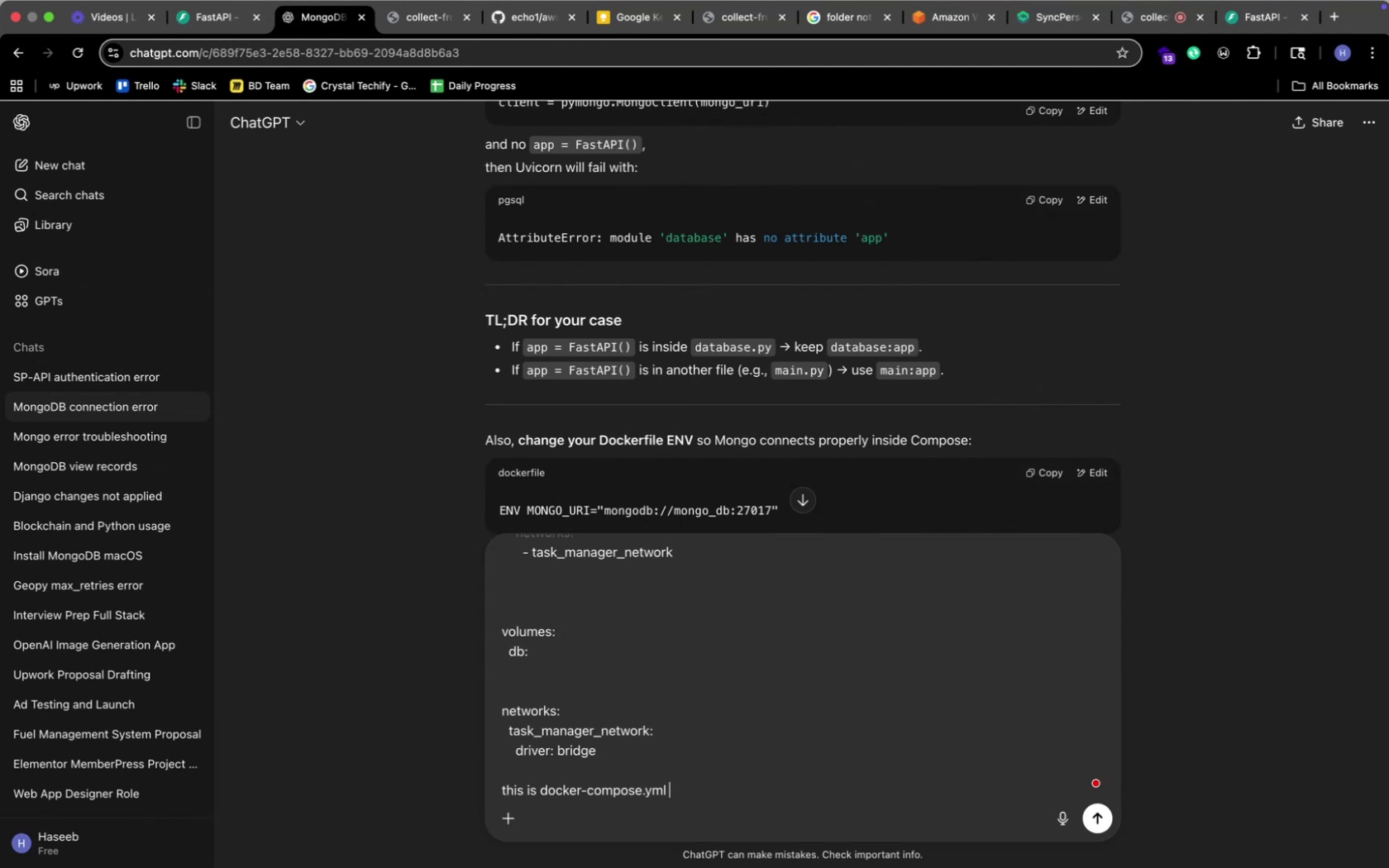 
key(Shift+Enter)
 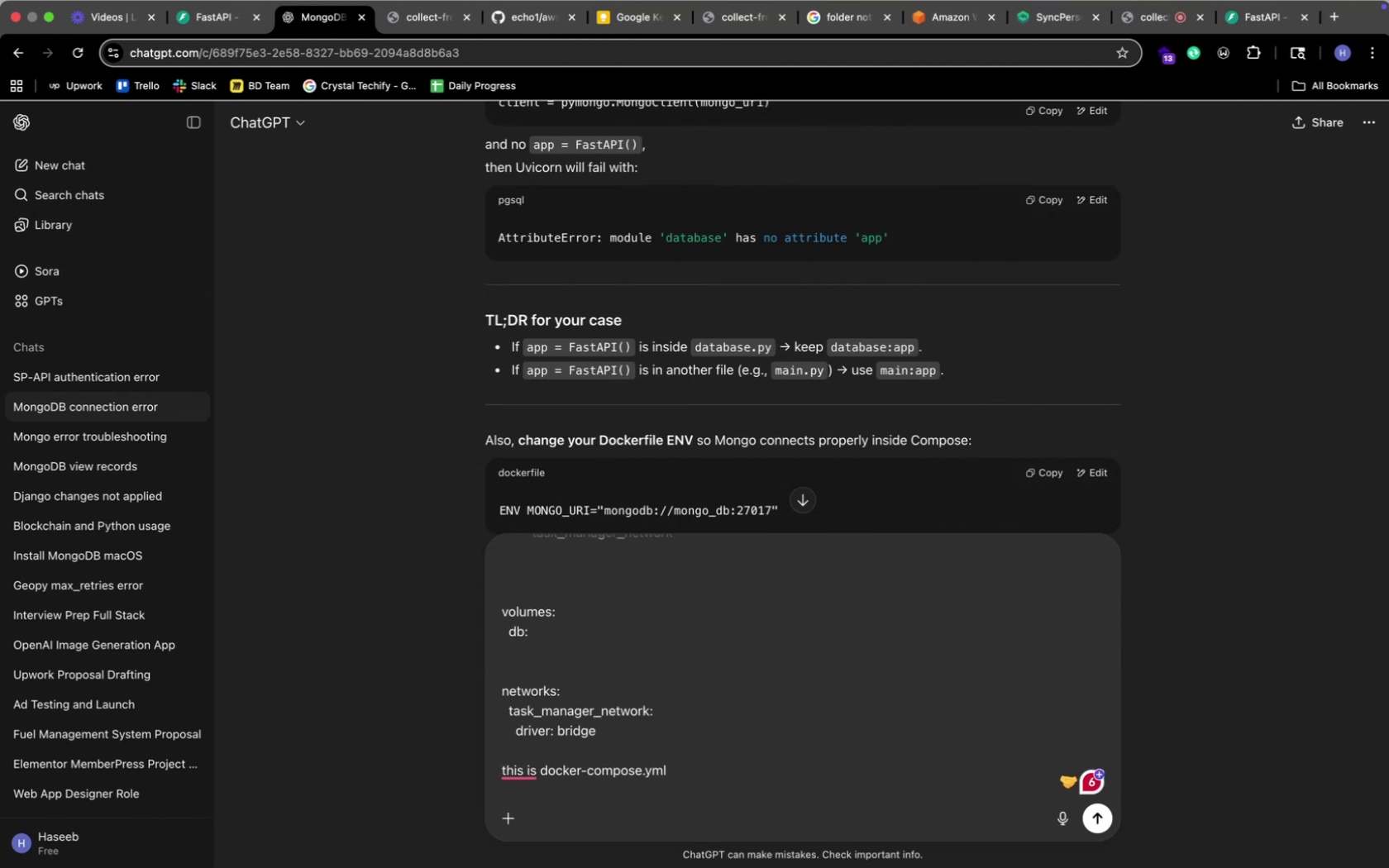 
wait(11.22)
 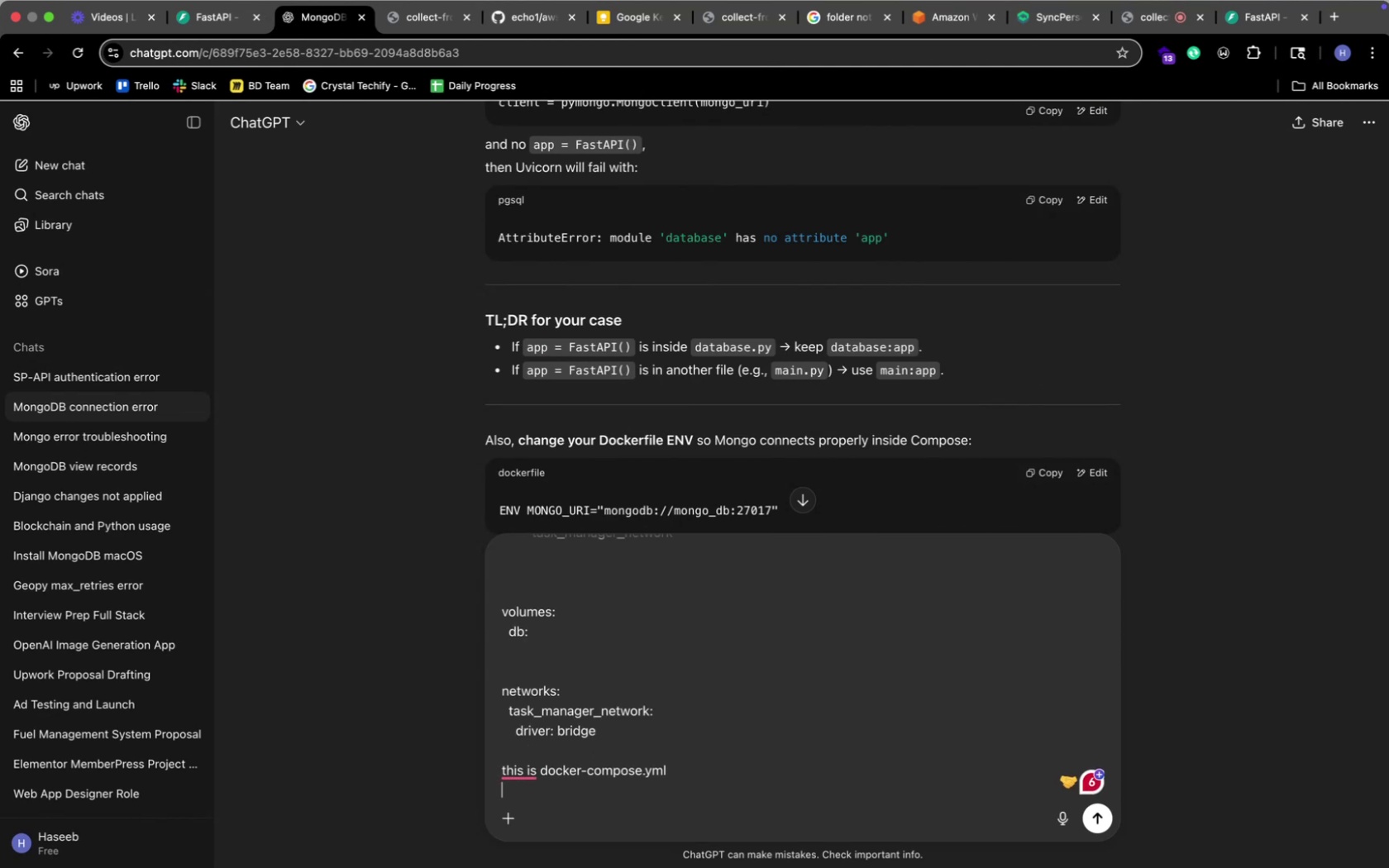 
key(Shift+Enter)
 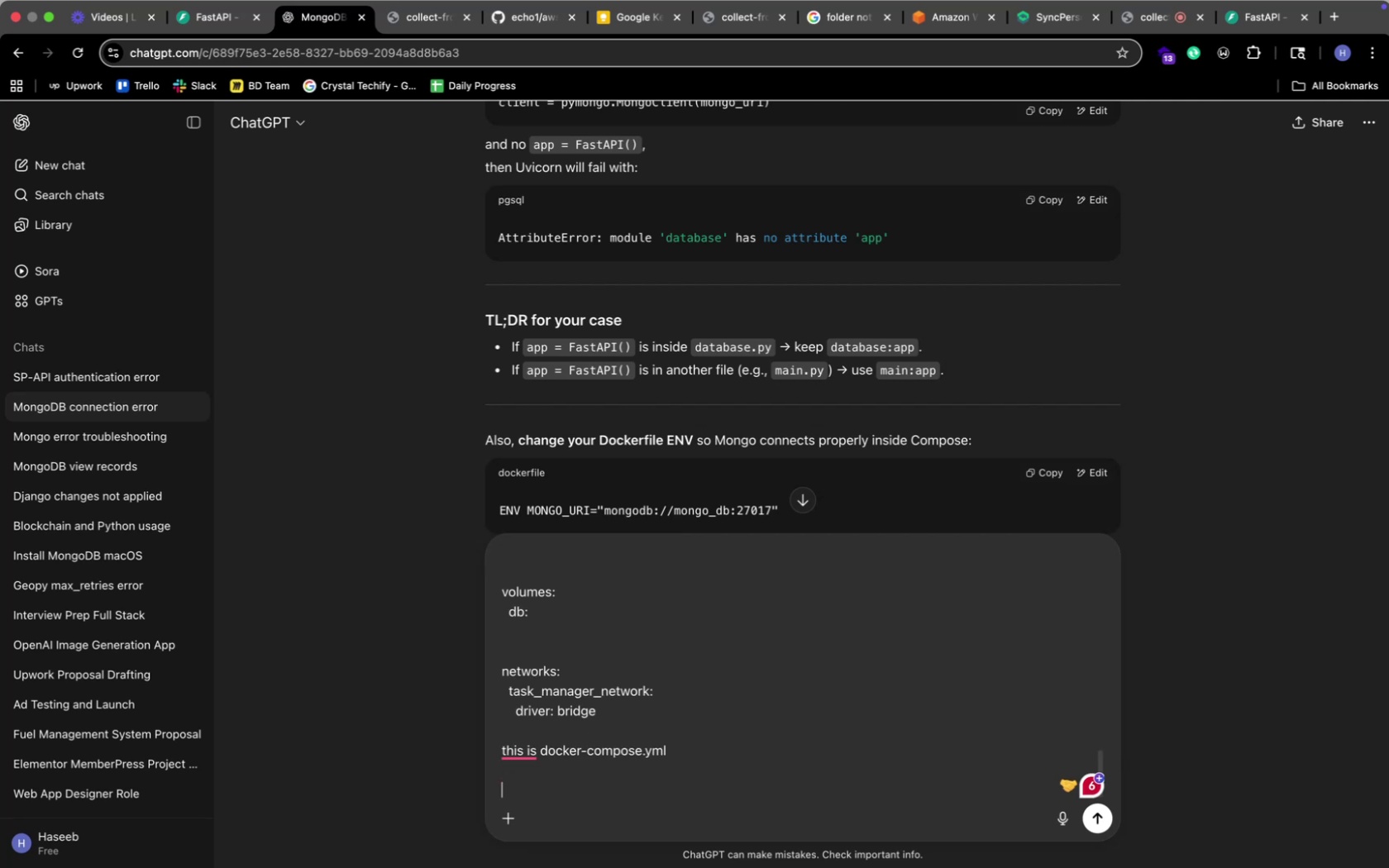 
key(Shift+Enter)
 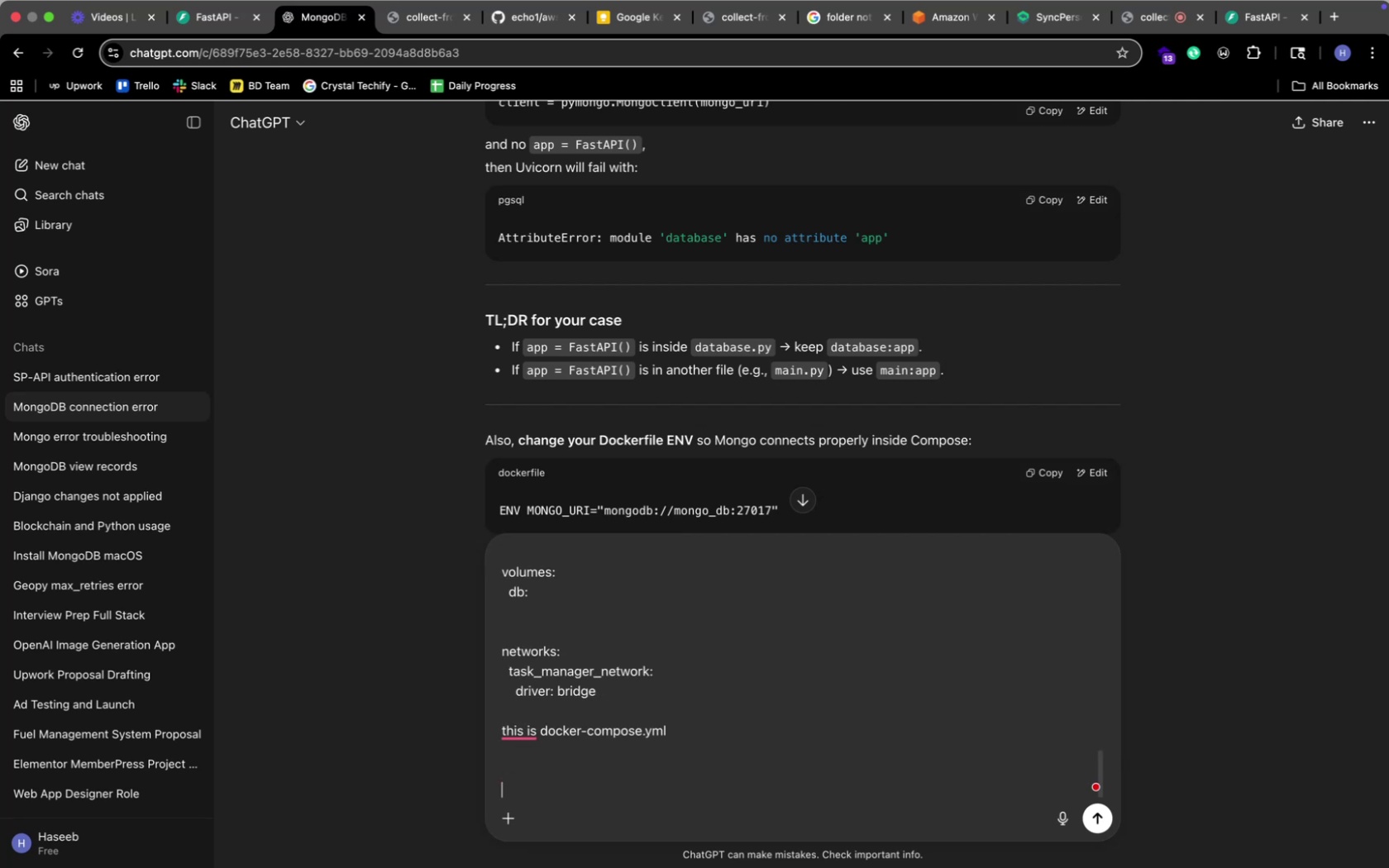 
type(but still my dart)
key(Backspace)
key(Backspace)
type(tabase.py )
 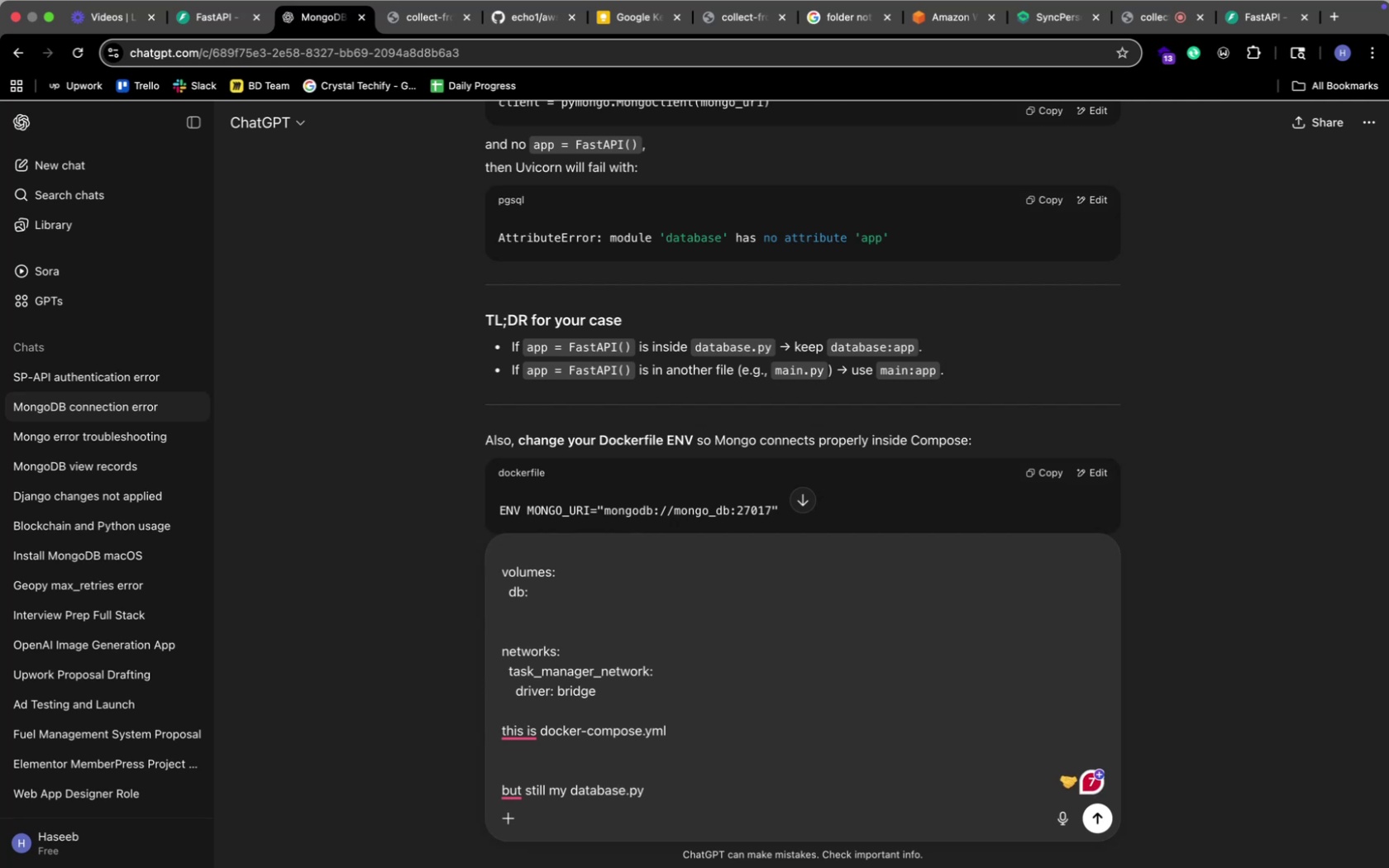 
wait(13.1)
 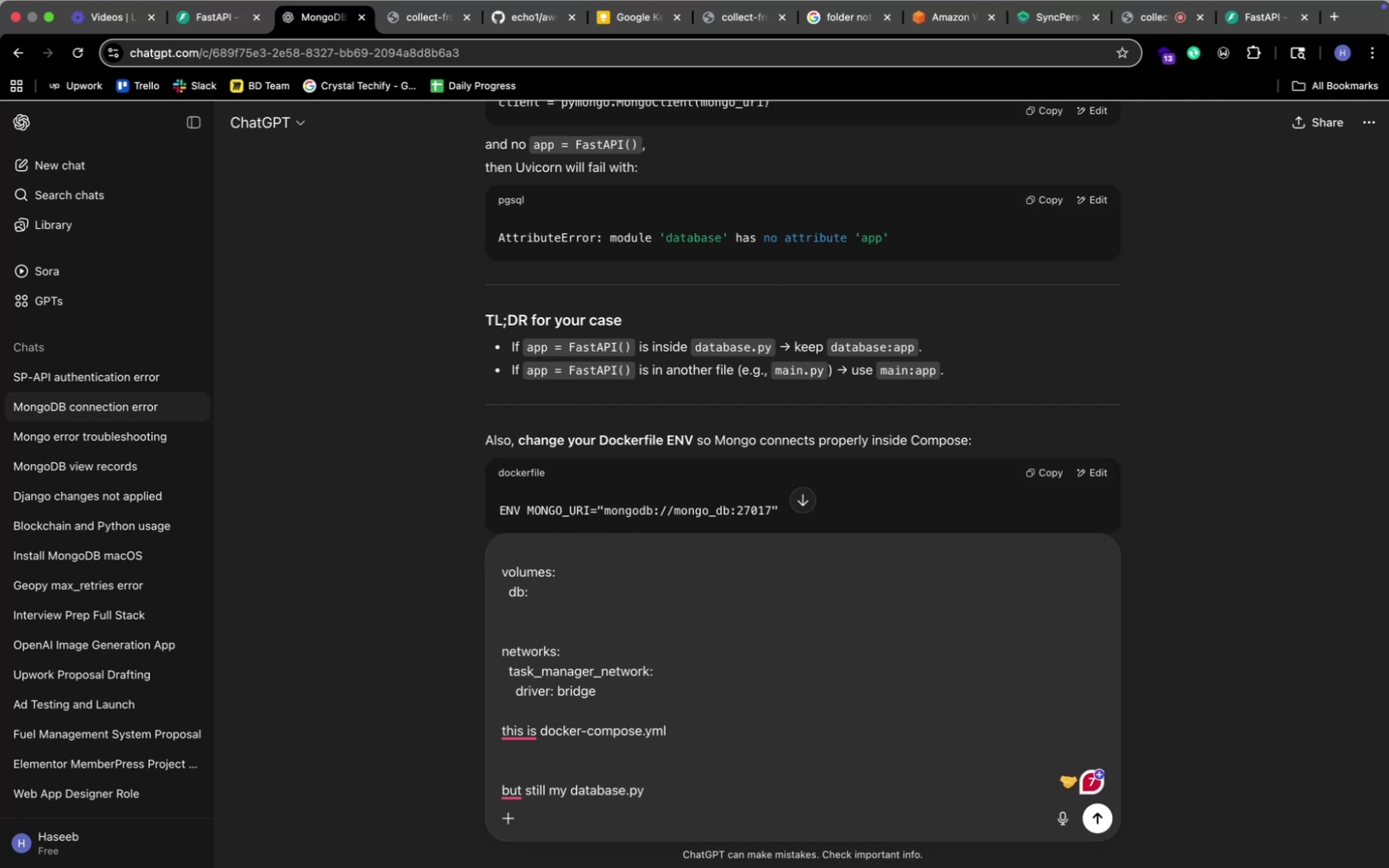 
type(hasn't been )
 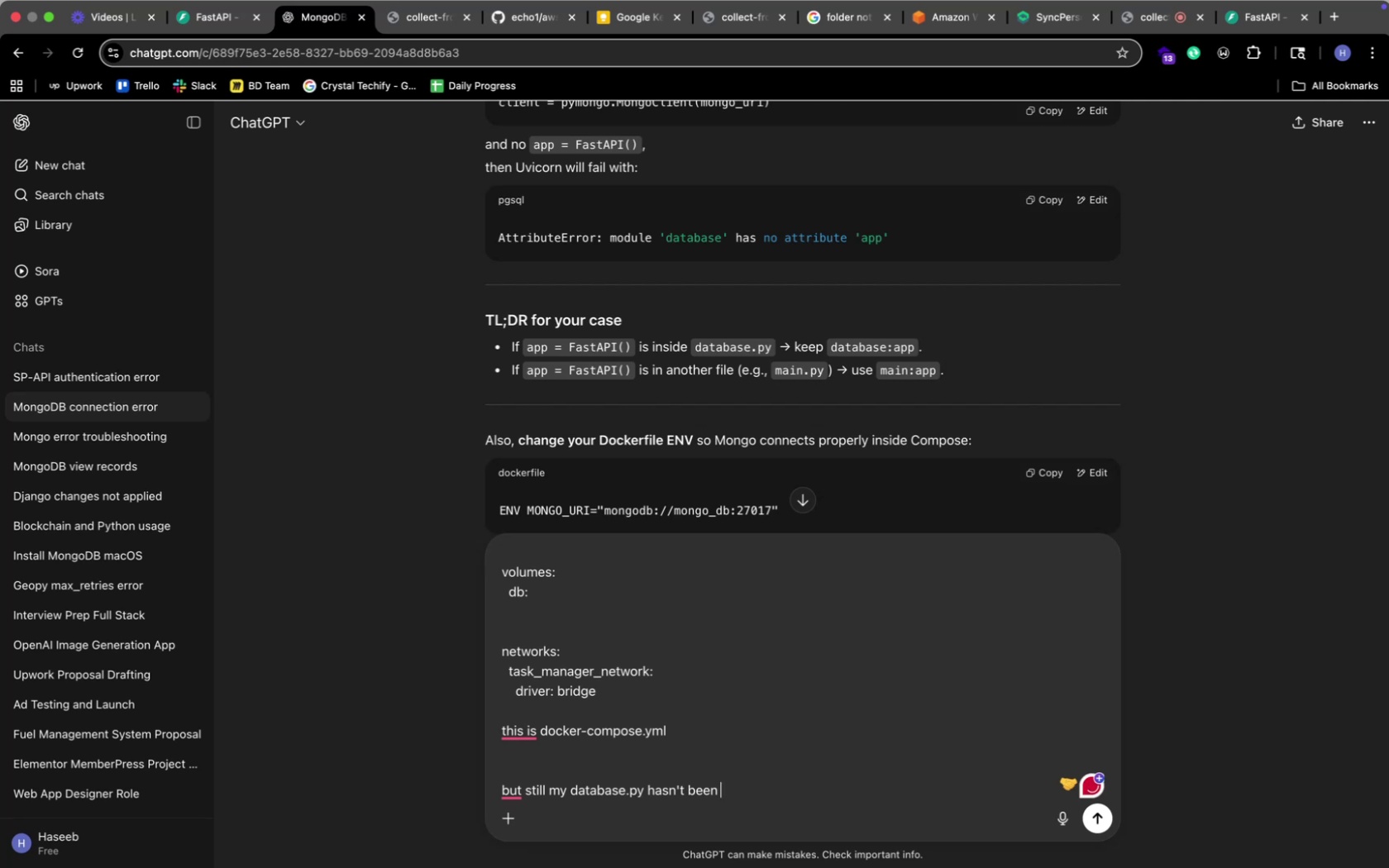 
type(connected )
 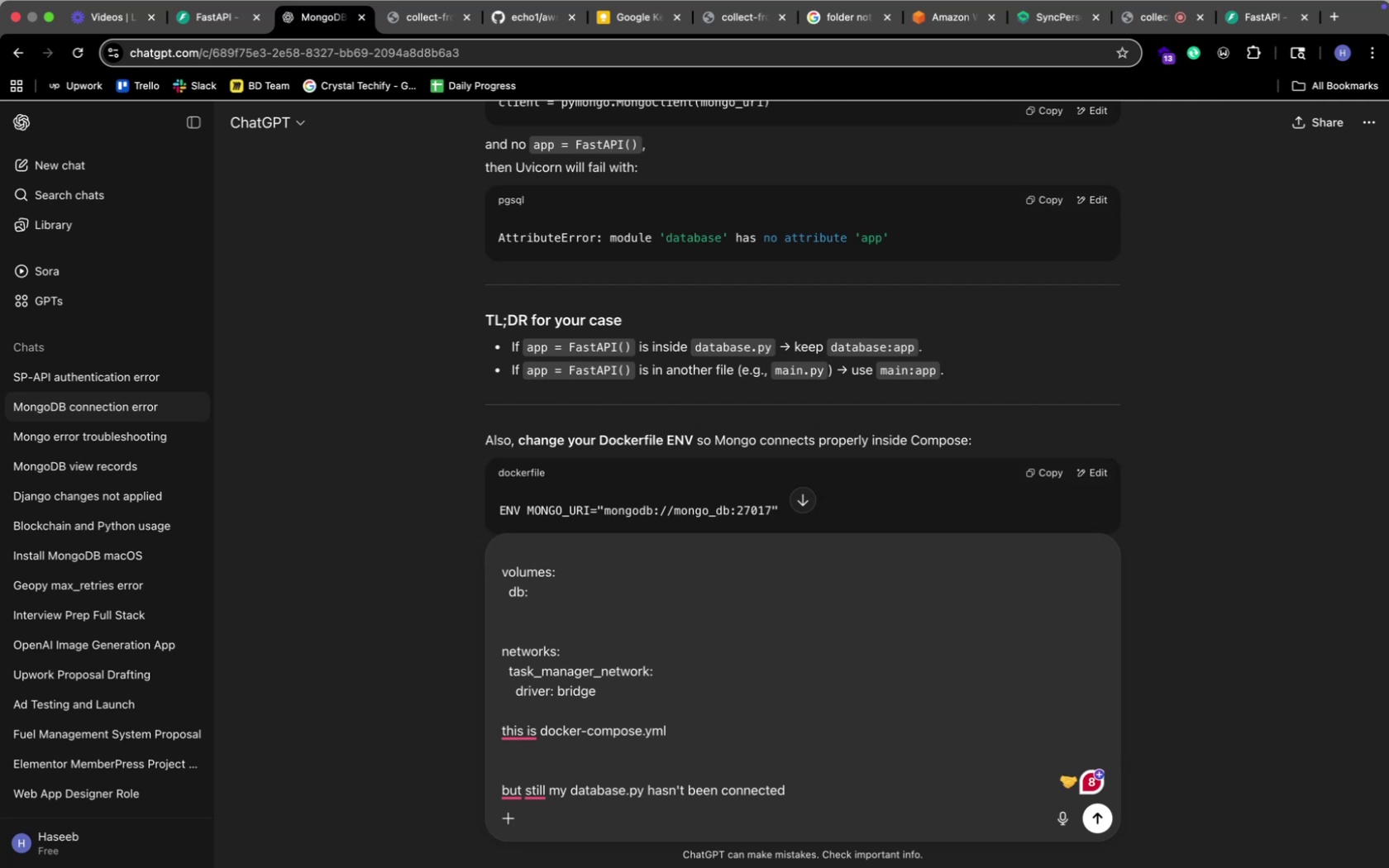 
wait(24.88)
 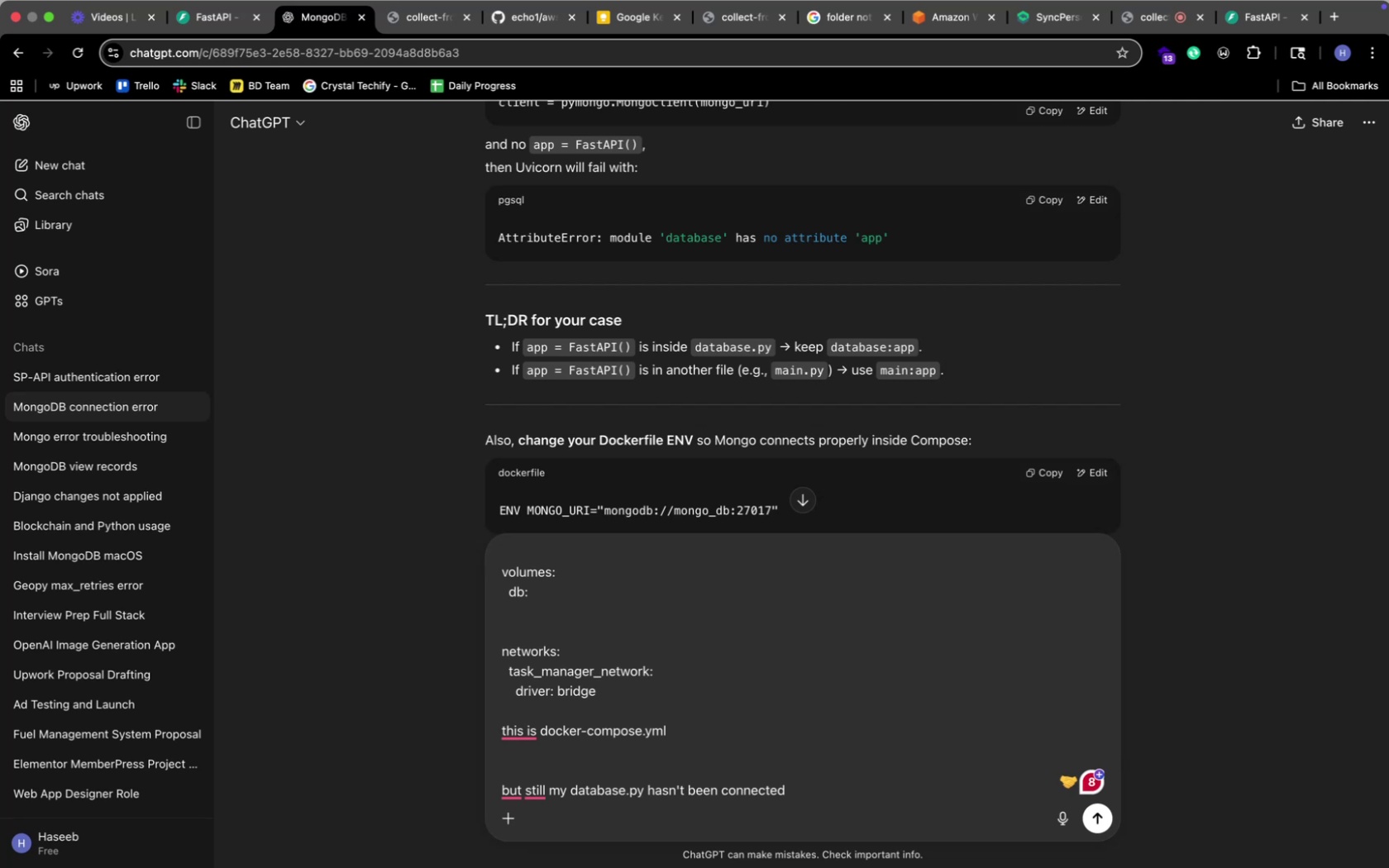 
type(to mongodb )
 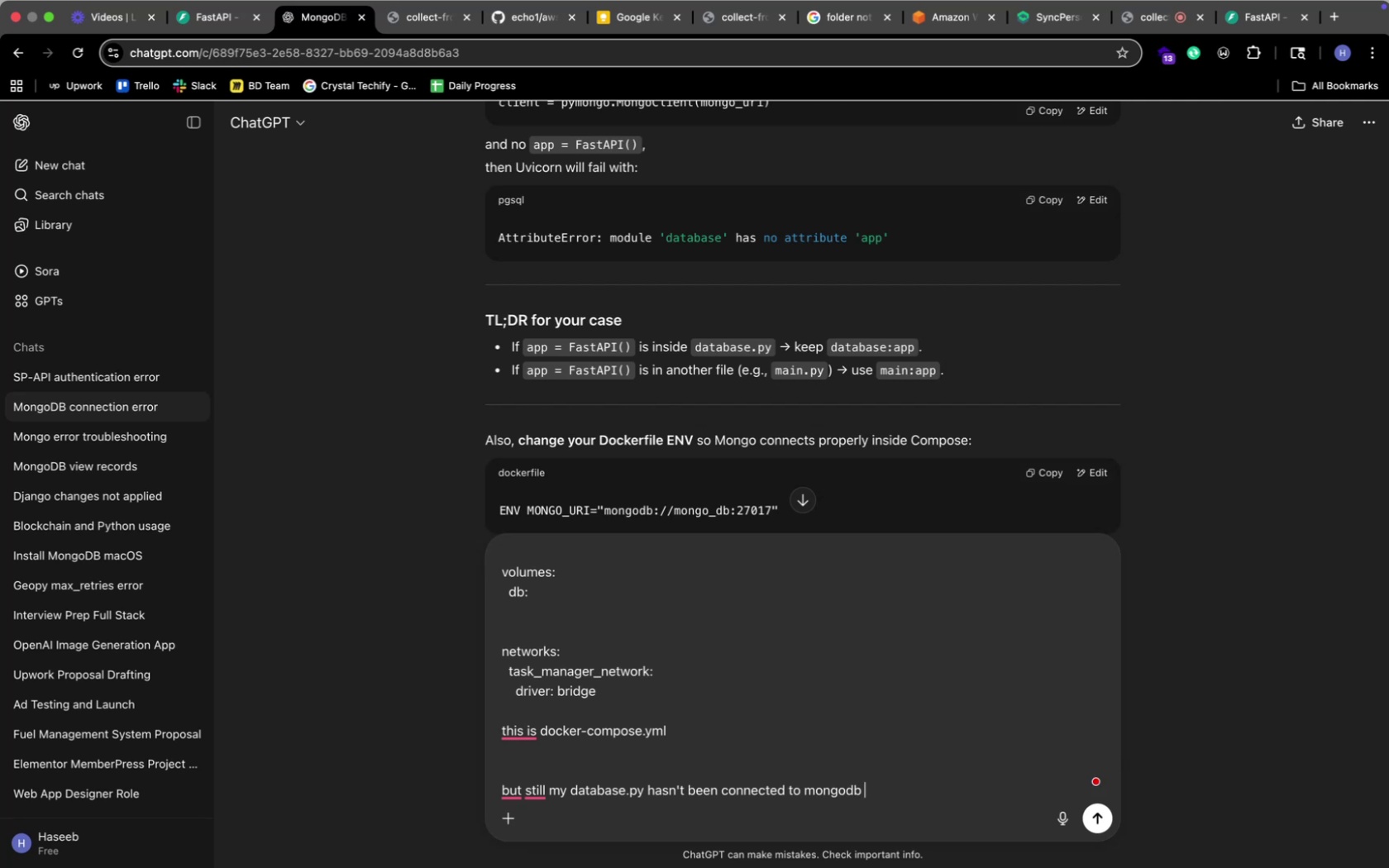 
key(Shift+Enter)
 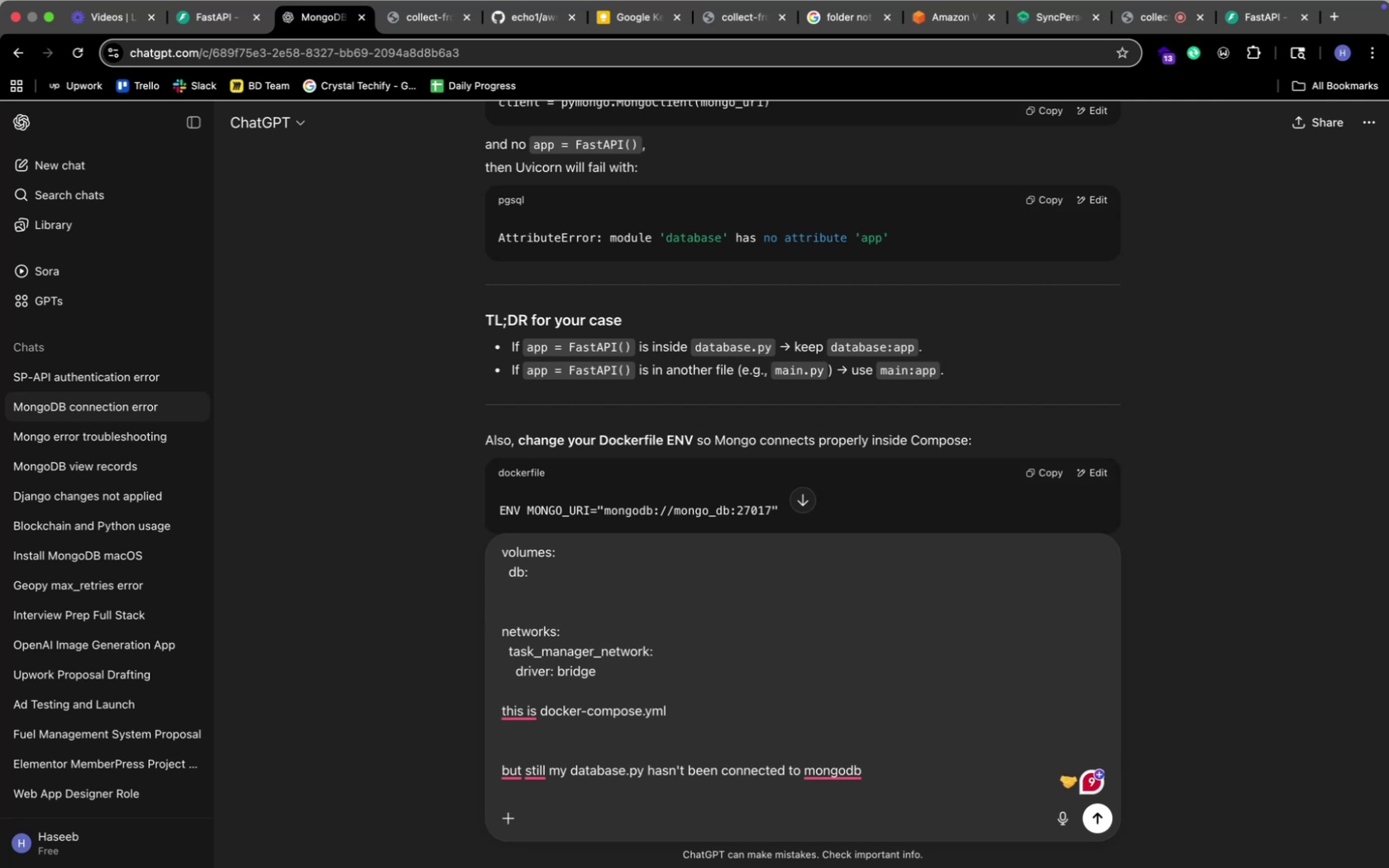 
wait(16.28)
 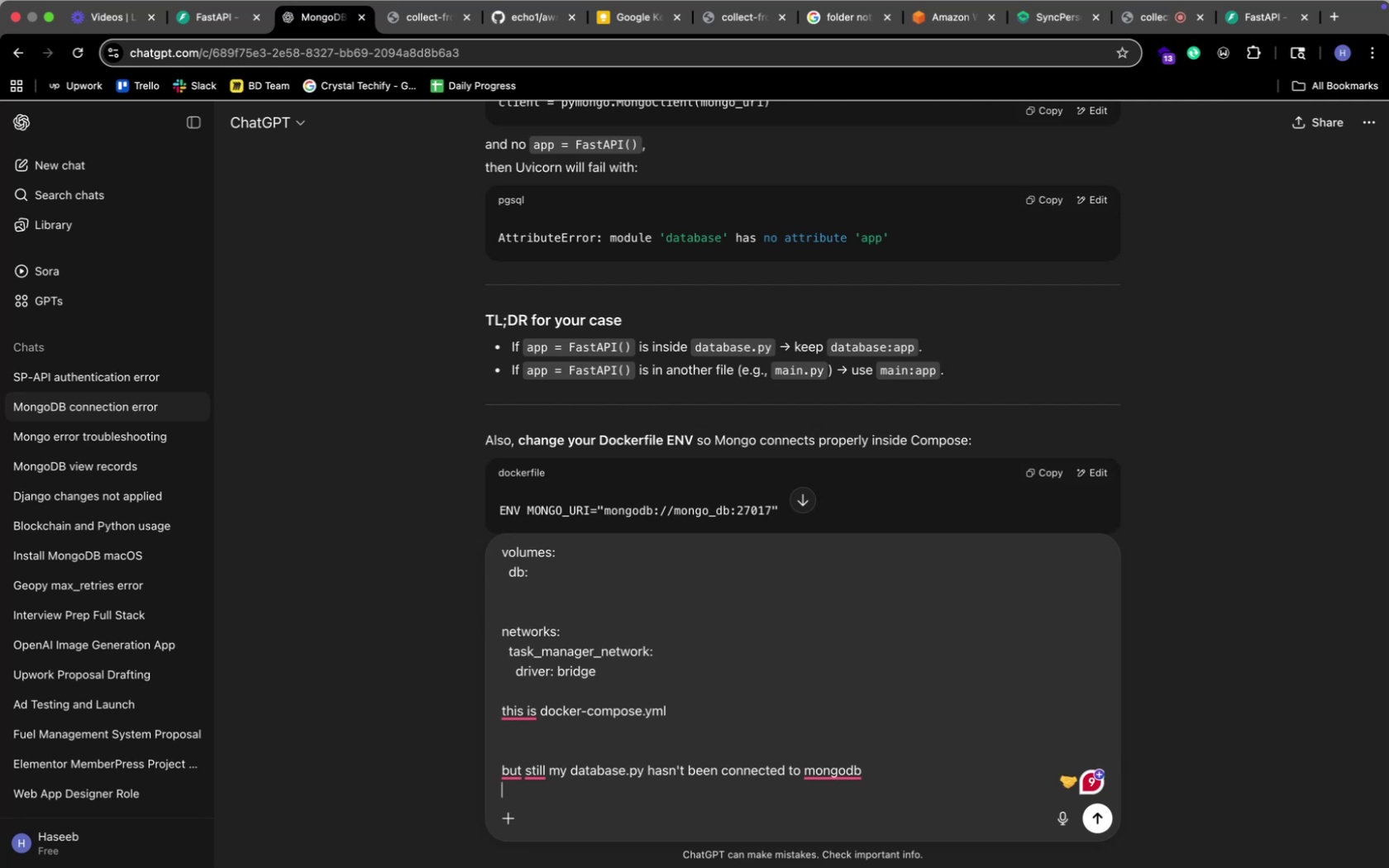 
key(Shift+Enter)
 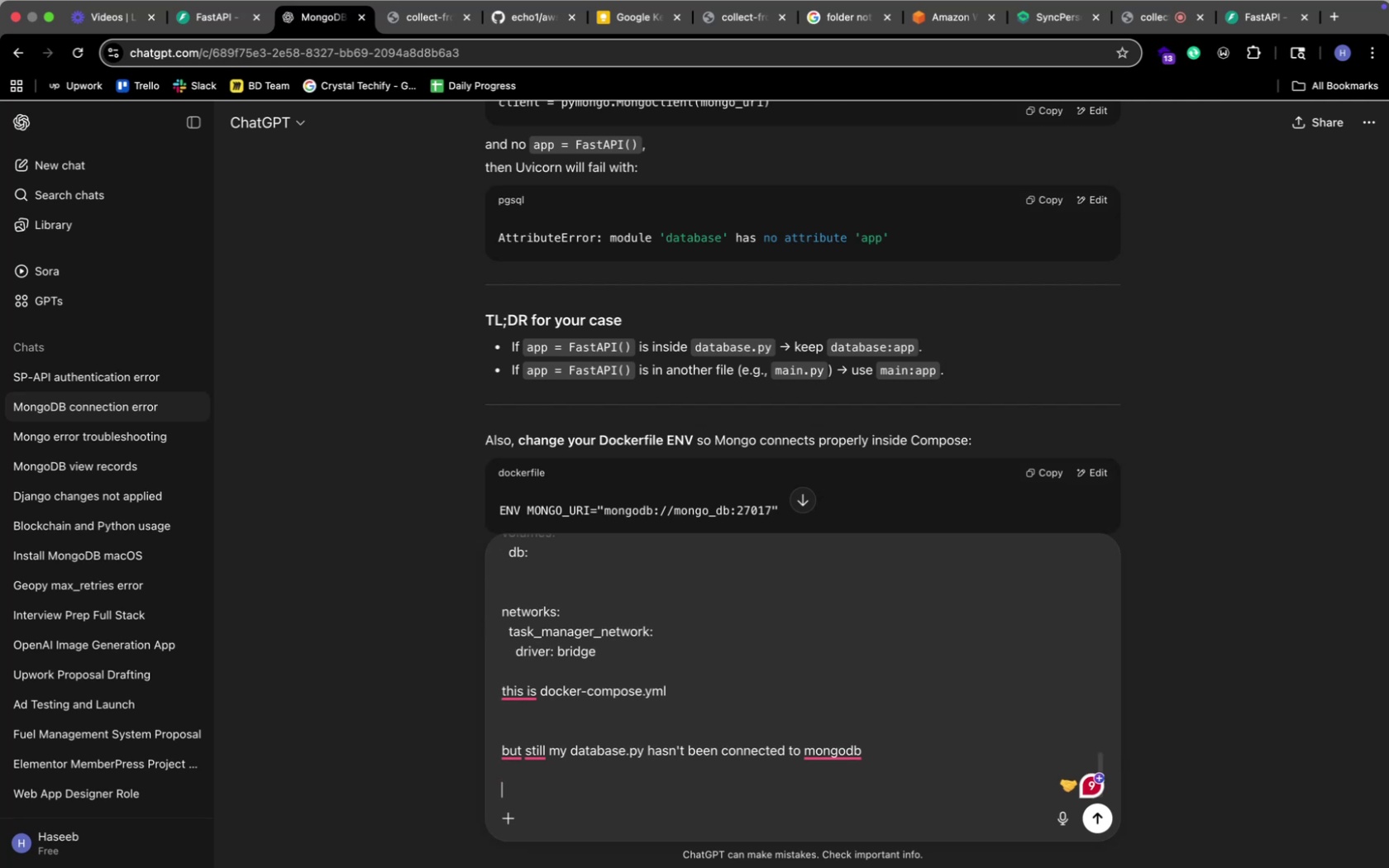 
type(and loggs of databa)
key(Backspace)
key(Backspace)
key(Backspace)
key(Backspace)
key(Backspace)
key(Backspace)
type(fastapi )
 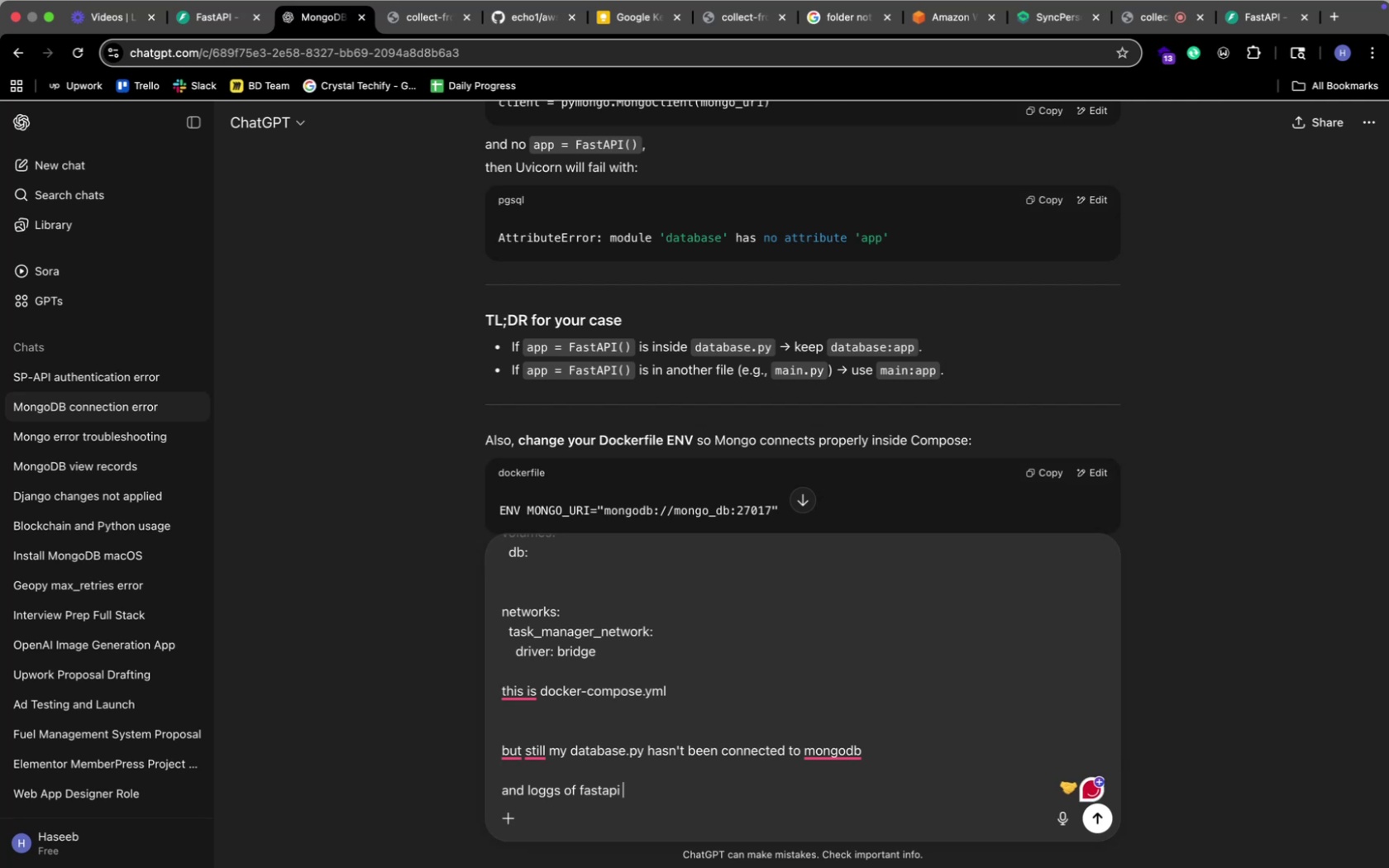 
type(aren)
key(Backspace)
type( not comming )
 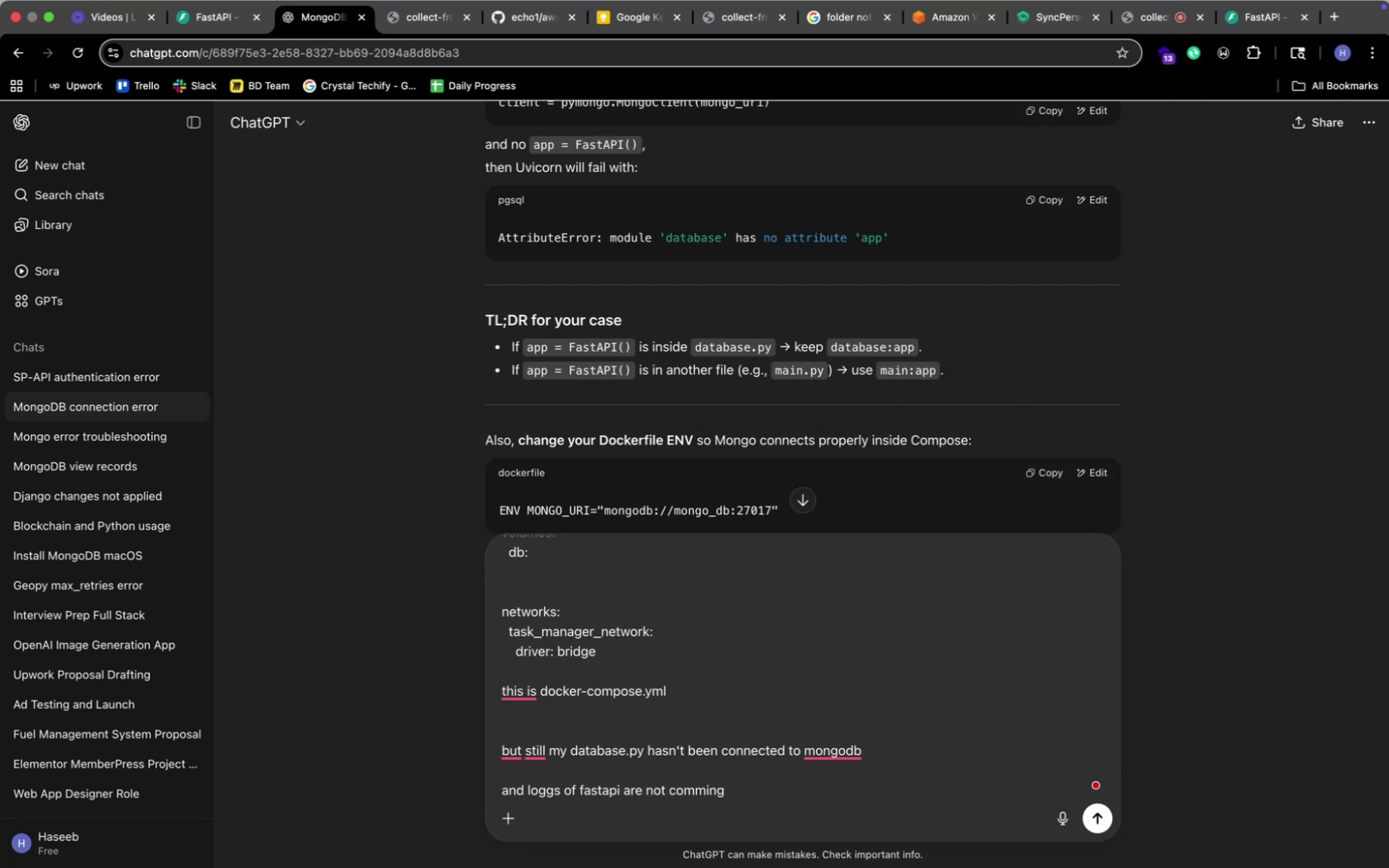 
key(Enter)
 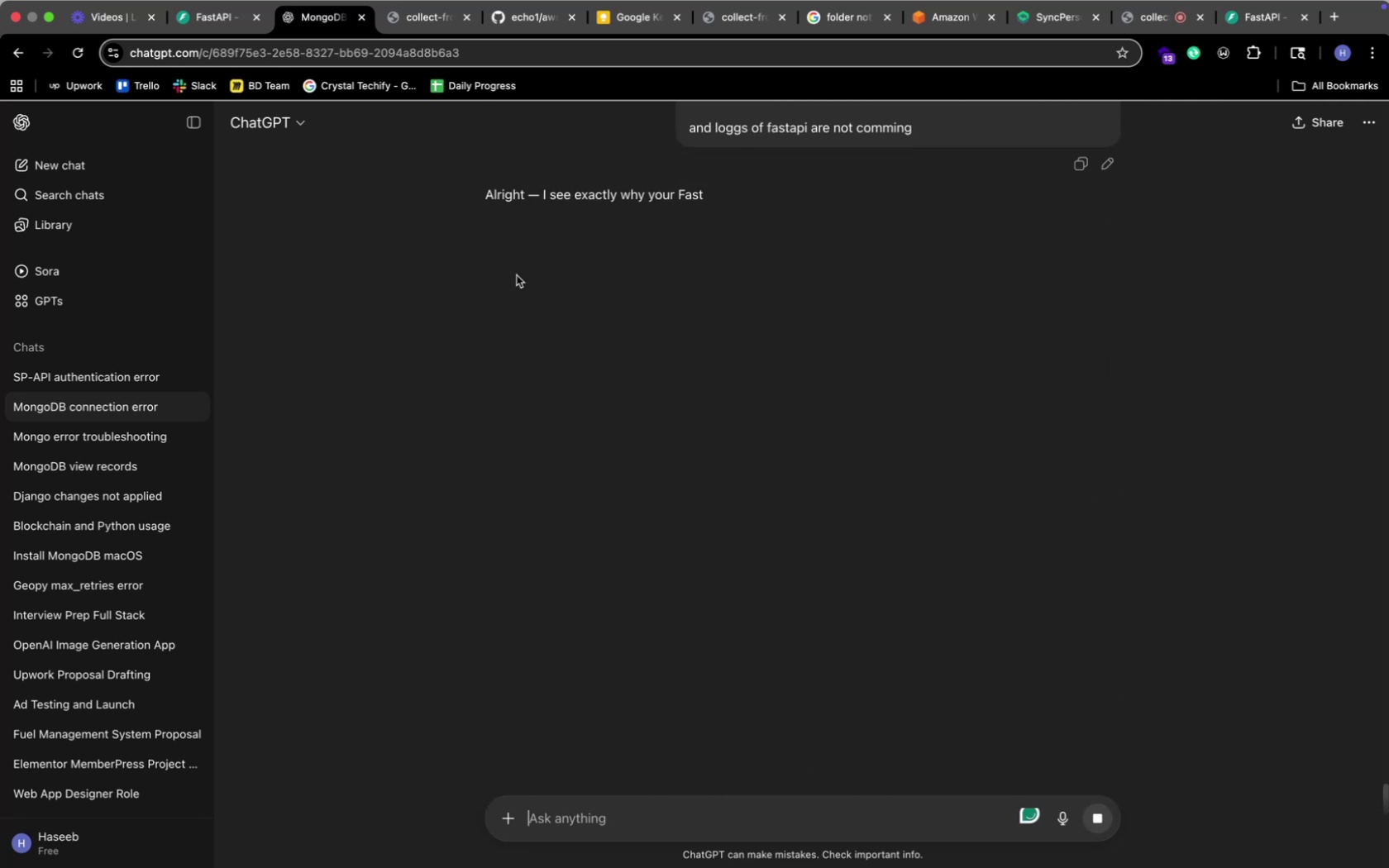 
mouse_move([448, 279])
 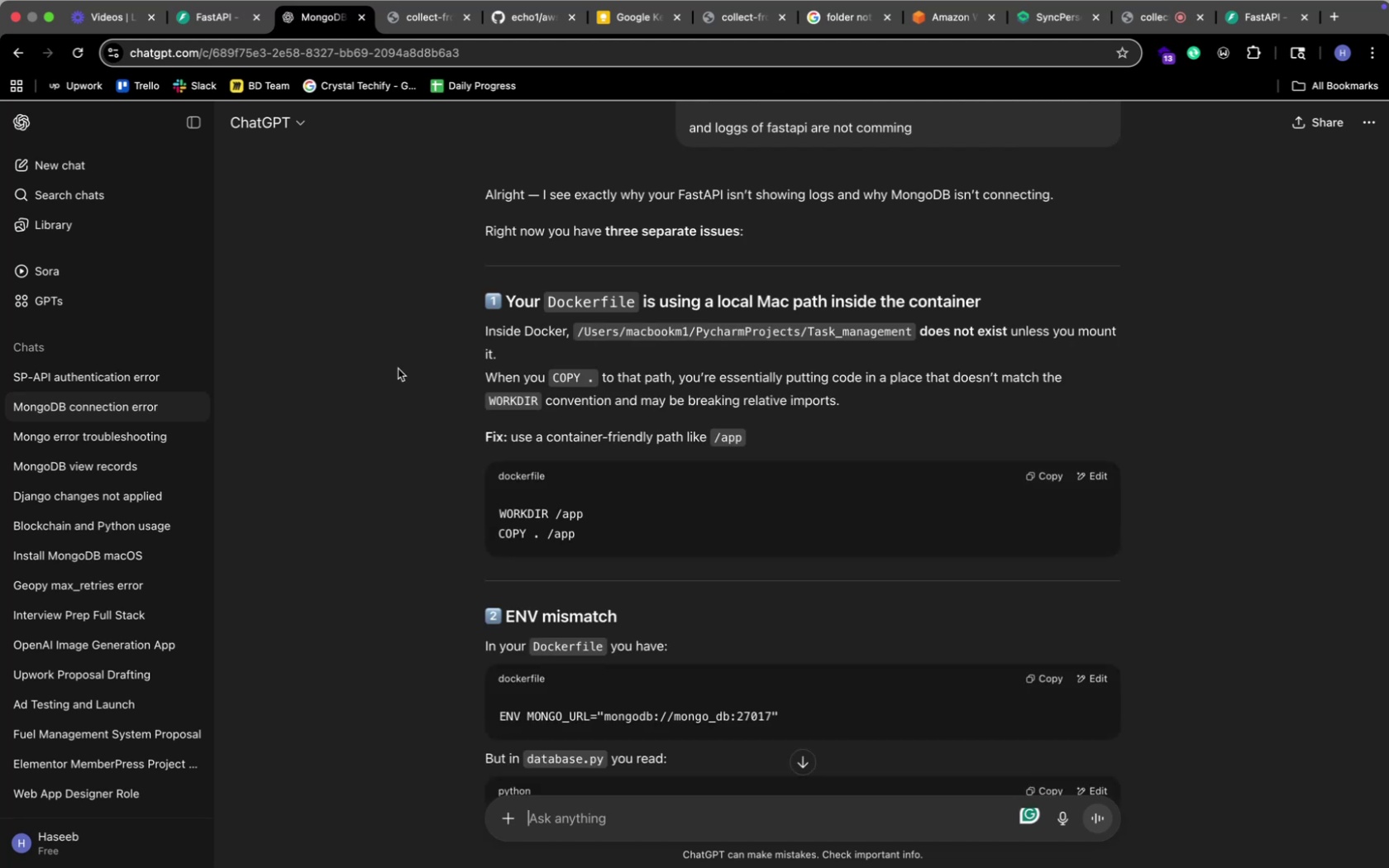 
scroll: coordinate [398, 369], scroll_direction: down, amount: 79.0
 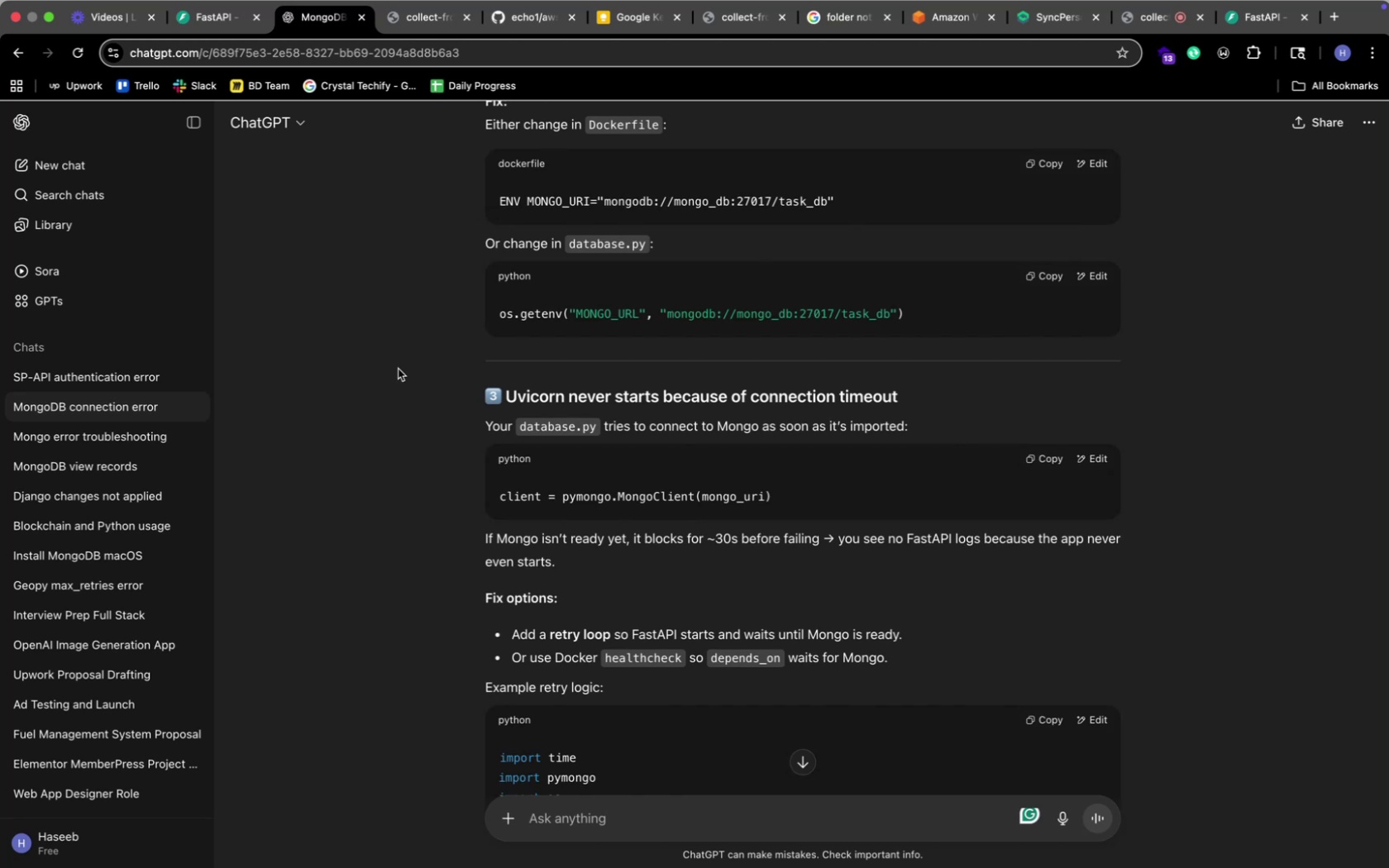 
wait(15.92)
 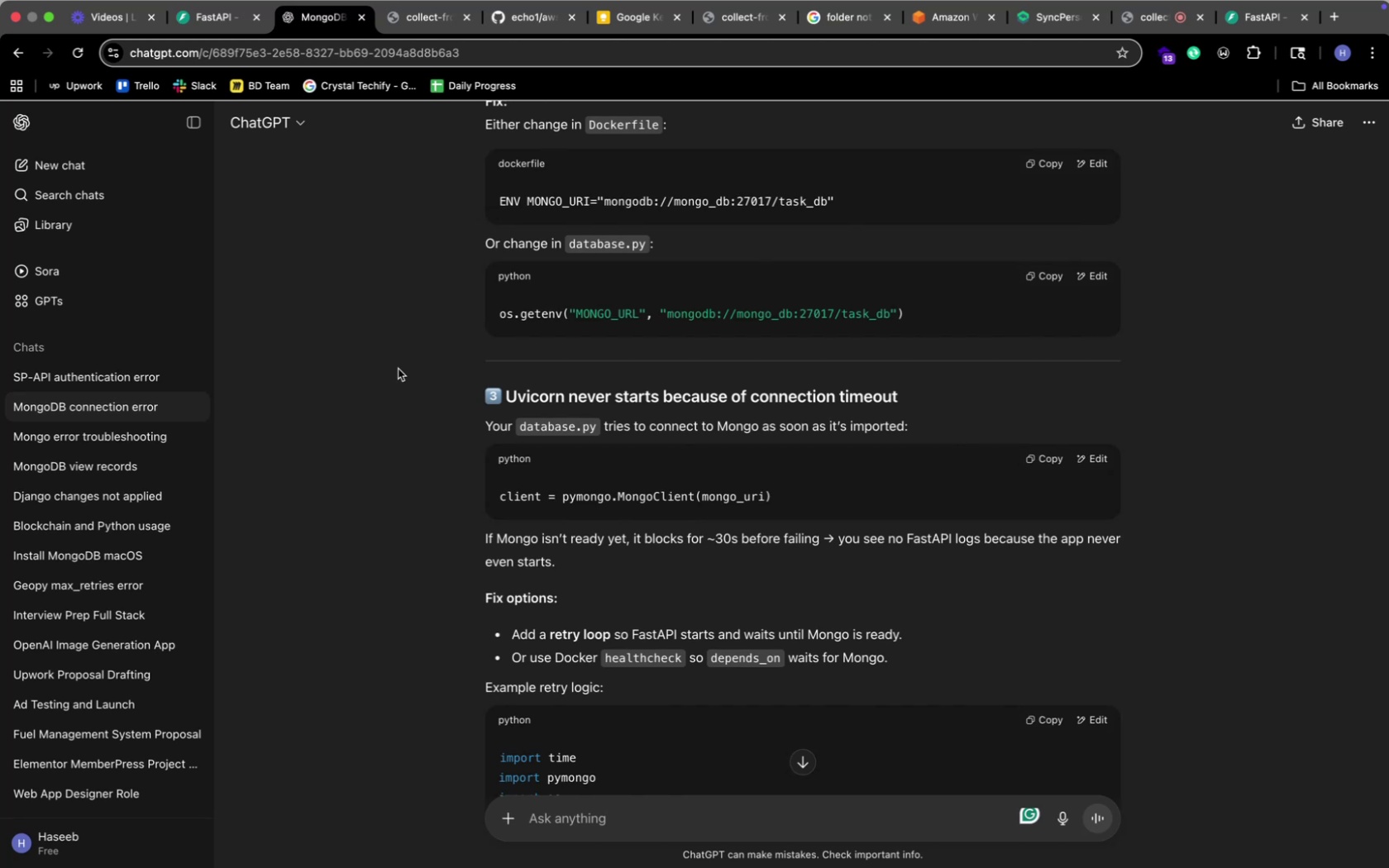 
scroll: coordinate [398, 369], scroll_direction: down, amount: 64.0
 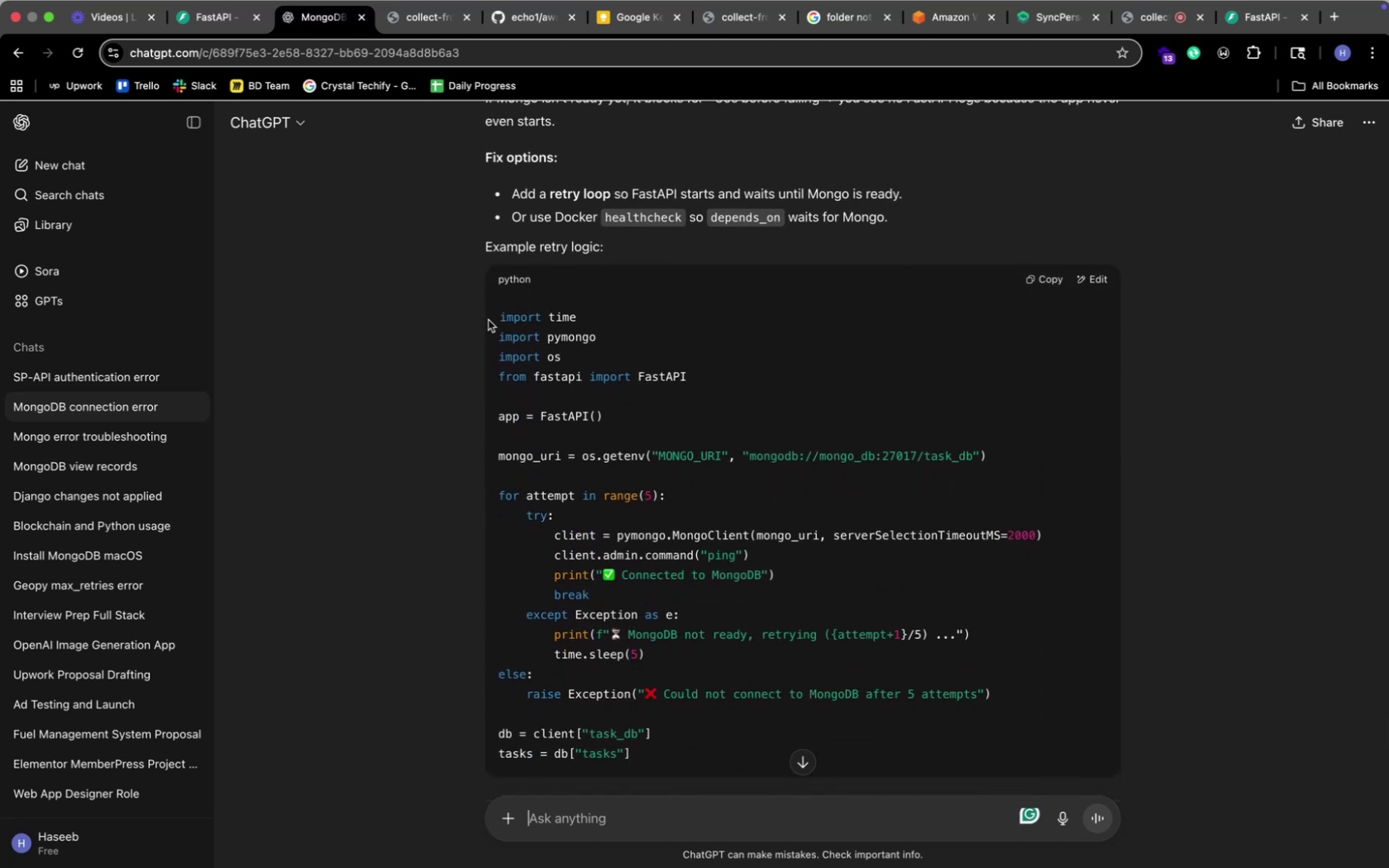 
left_click_drag(start_coordinate=[488, 320], to_coordinate=[576, 322])
 